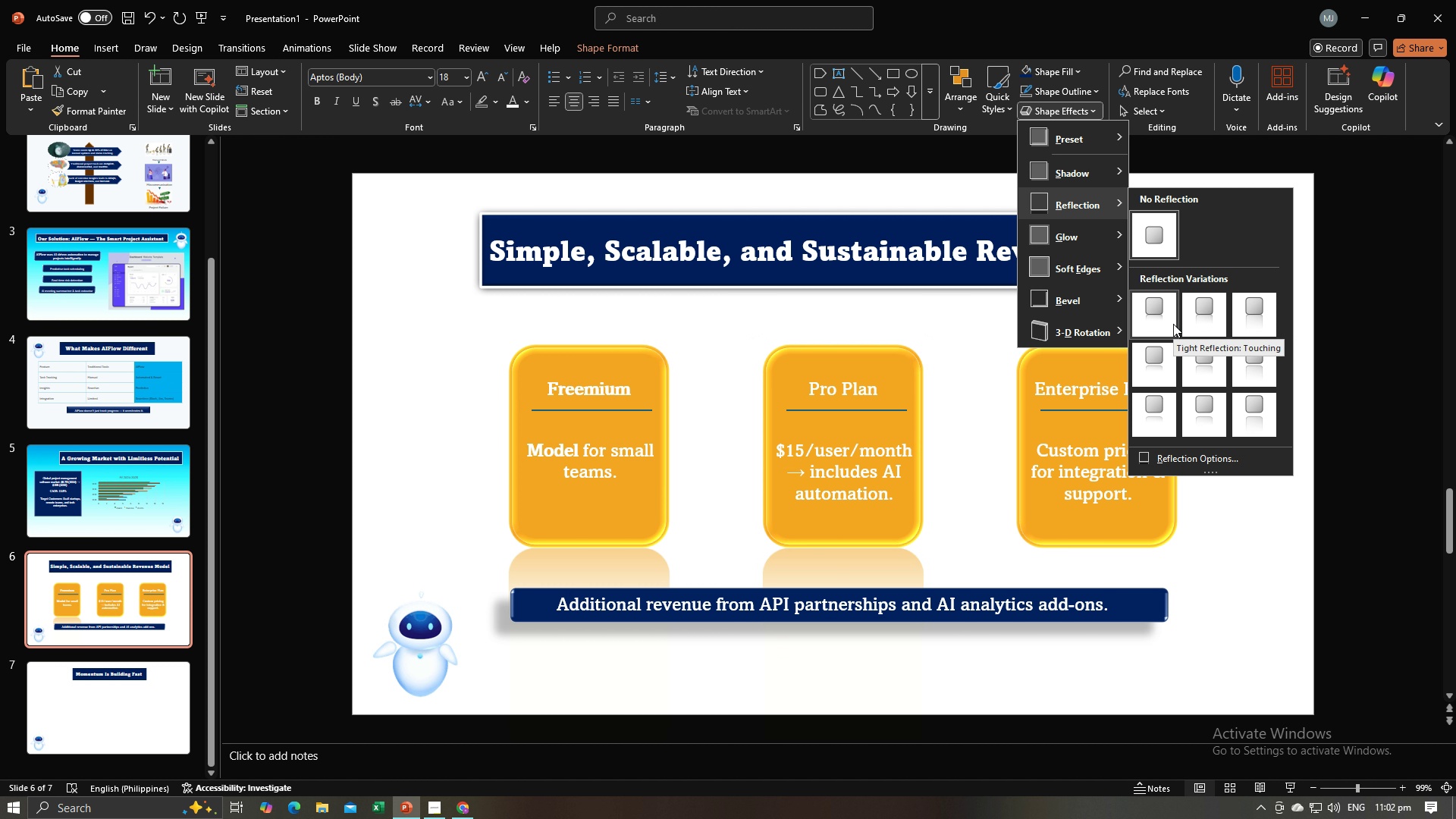 
left_click([1173, 324])
 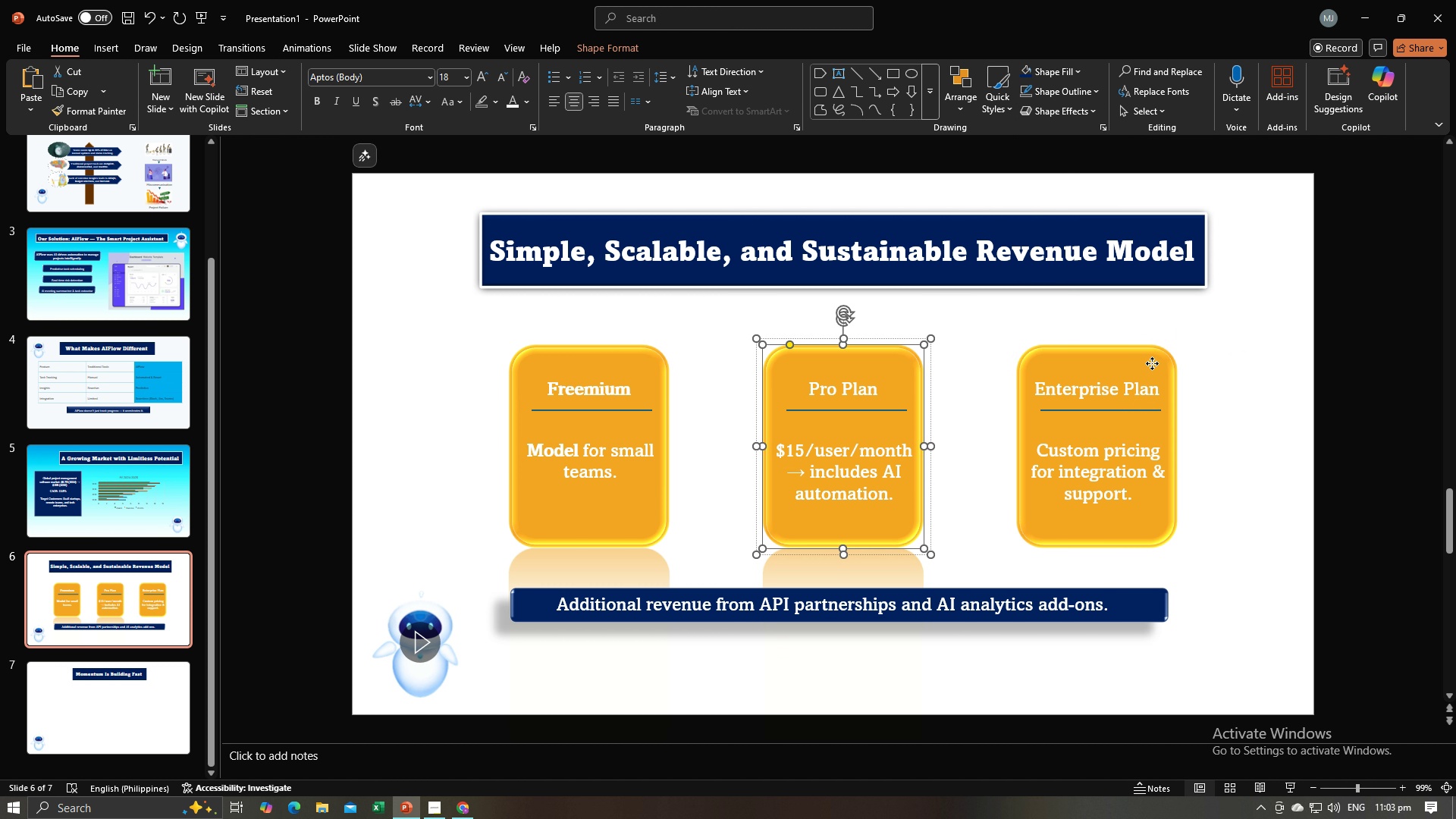 
left_click([1152, 363])
 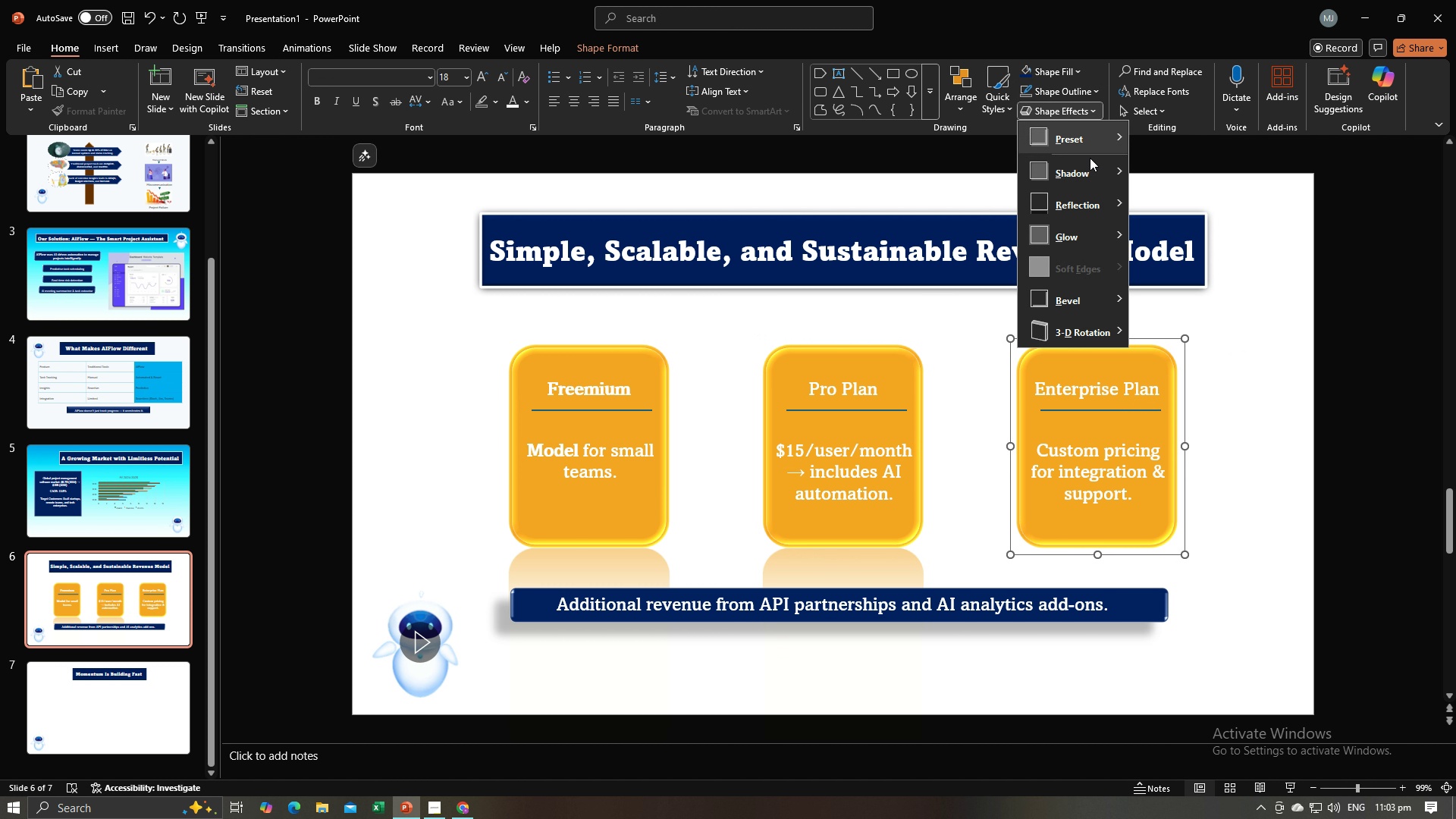 
left_click([1083, 206])
 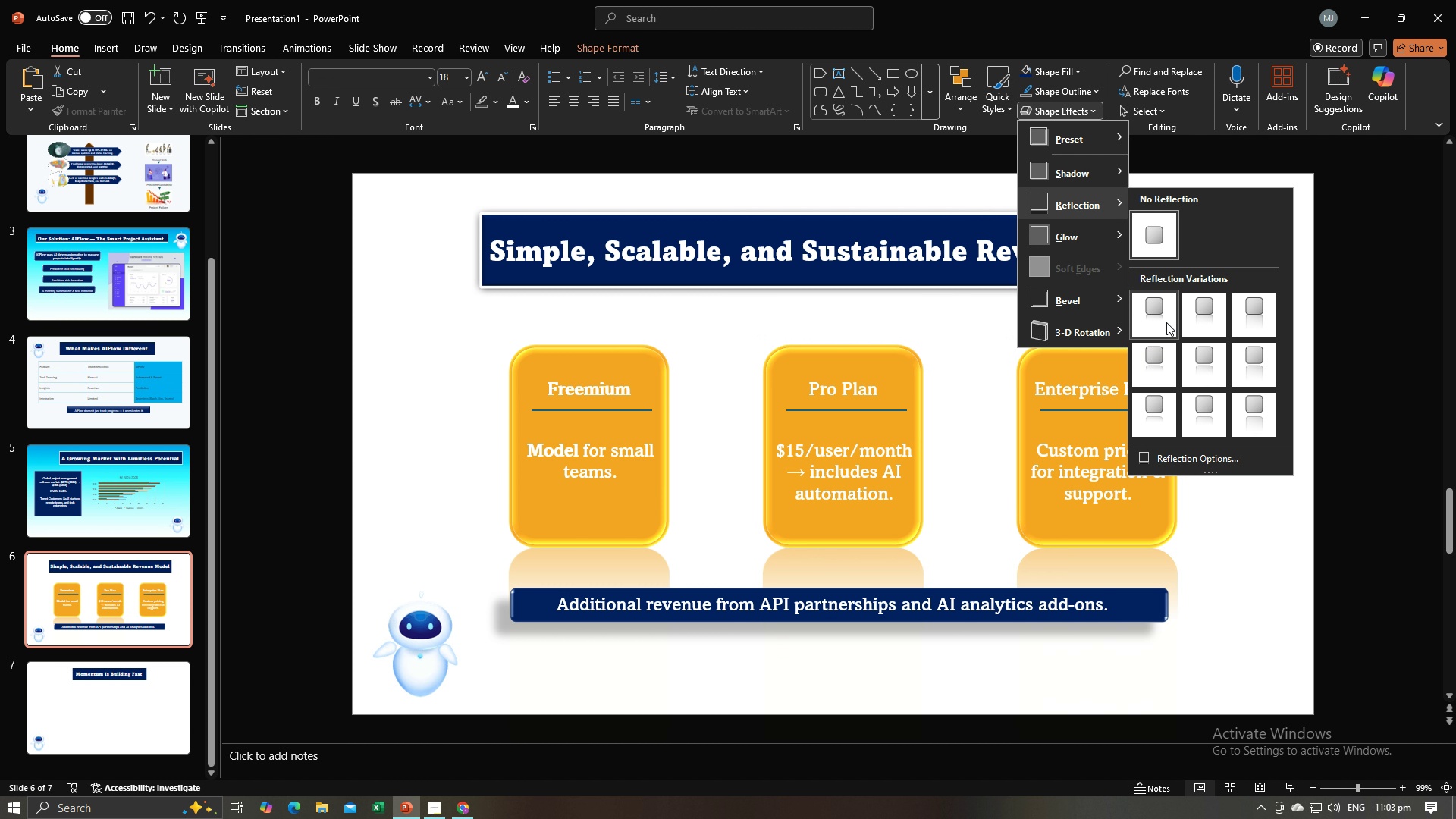 
left_click([1166, 322])
 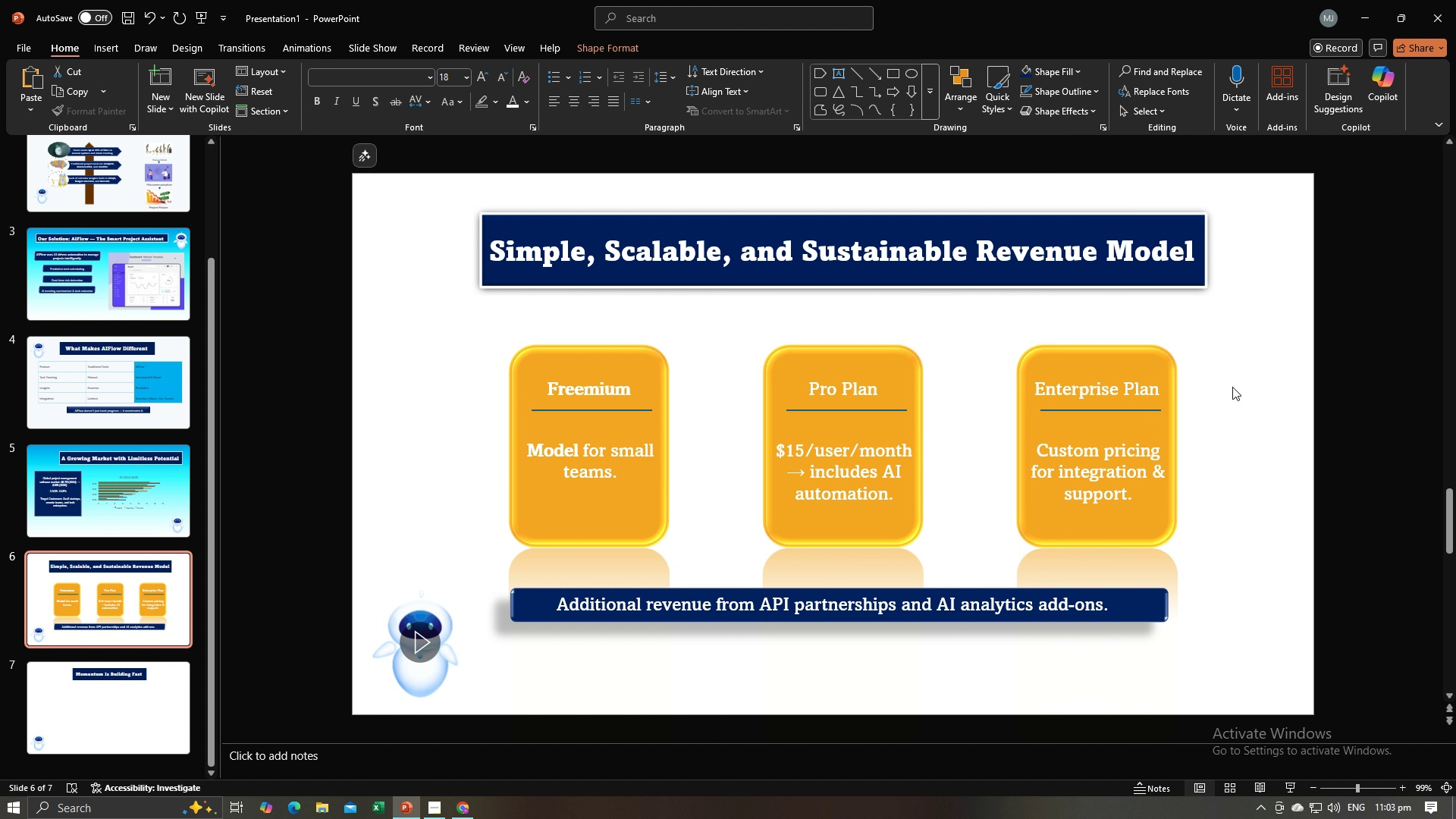 
left_click([1232, 387])
 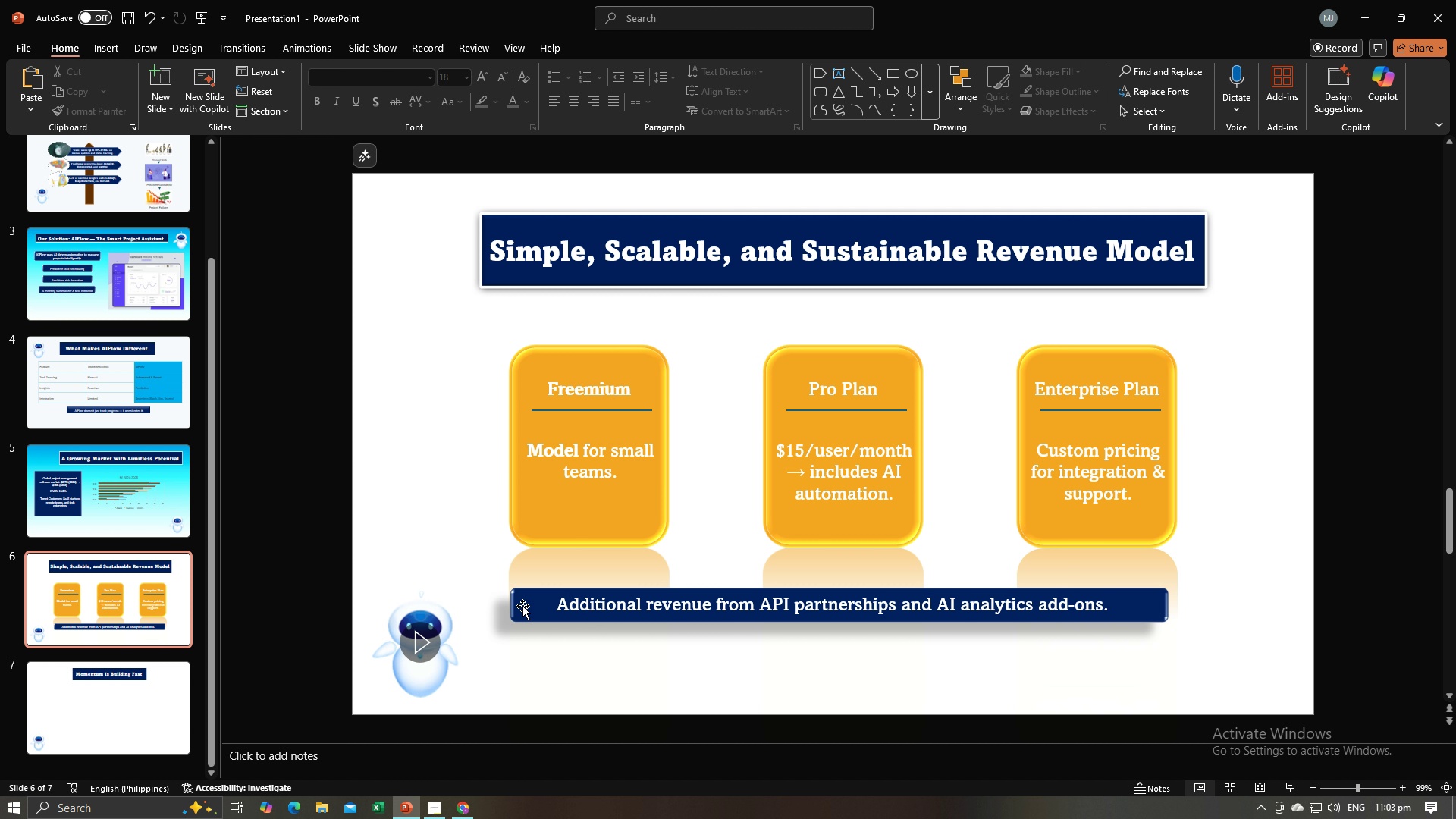 
left_click([126, 689])
 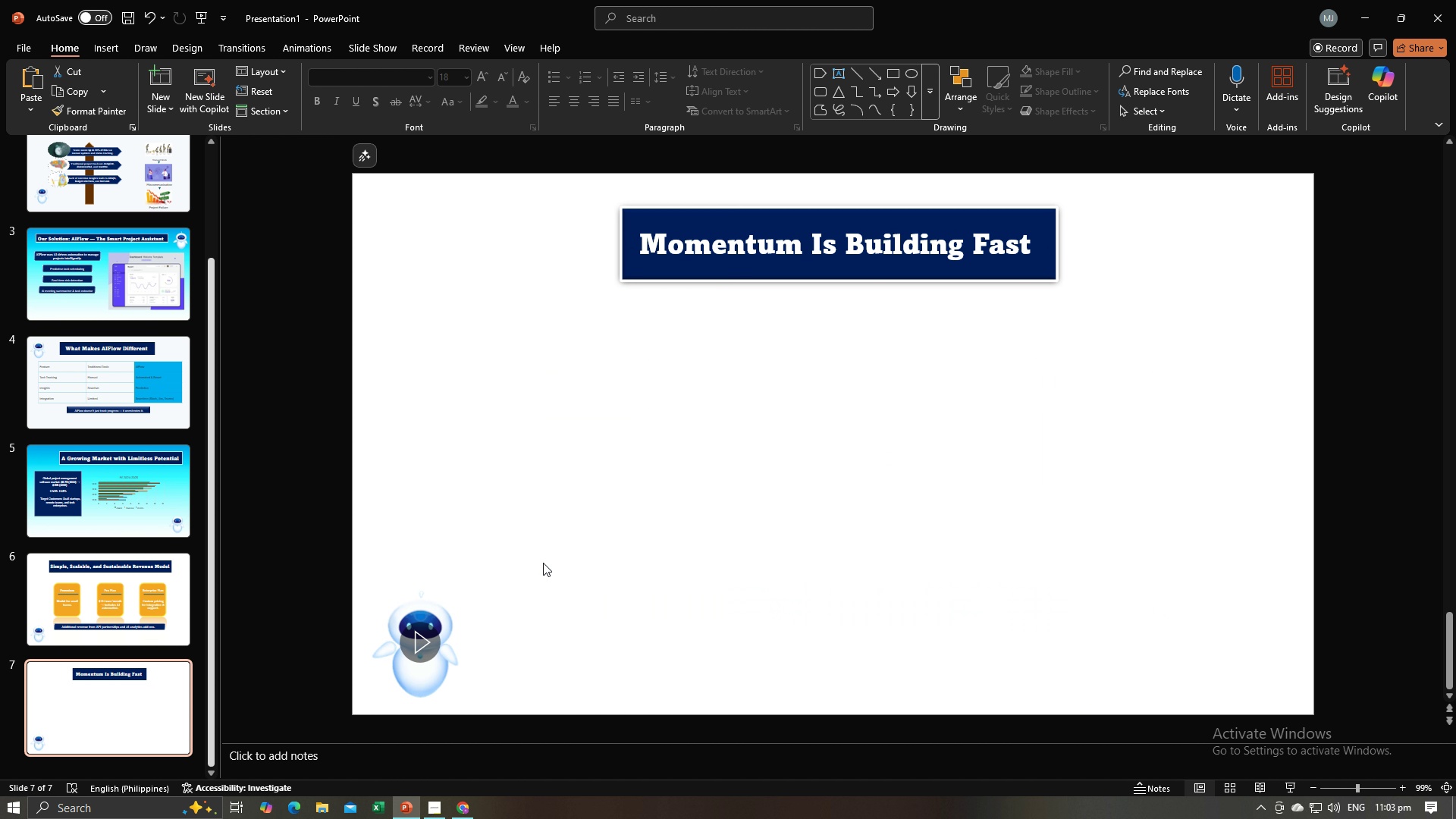 
key(Alt+AltLeft)
 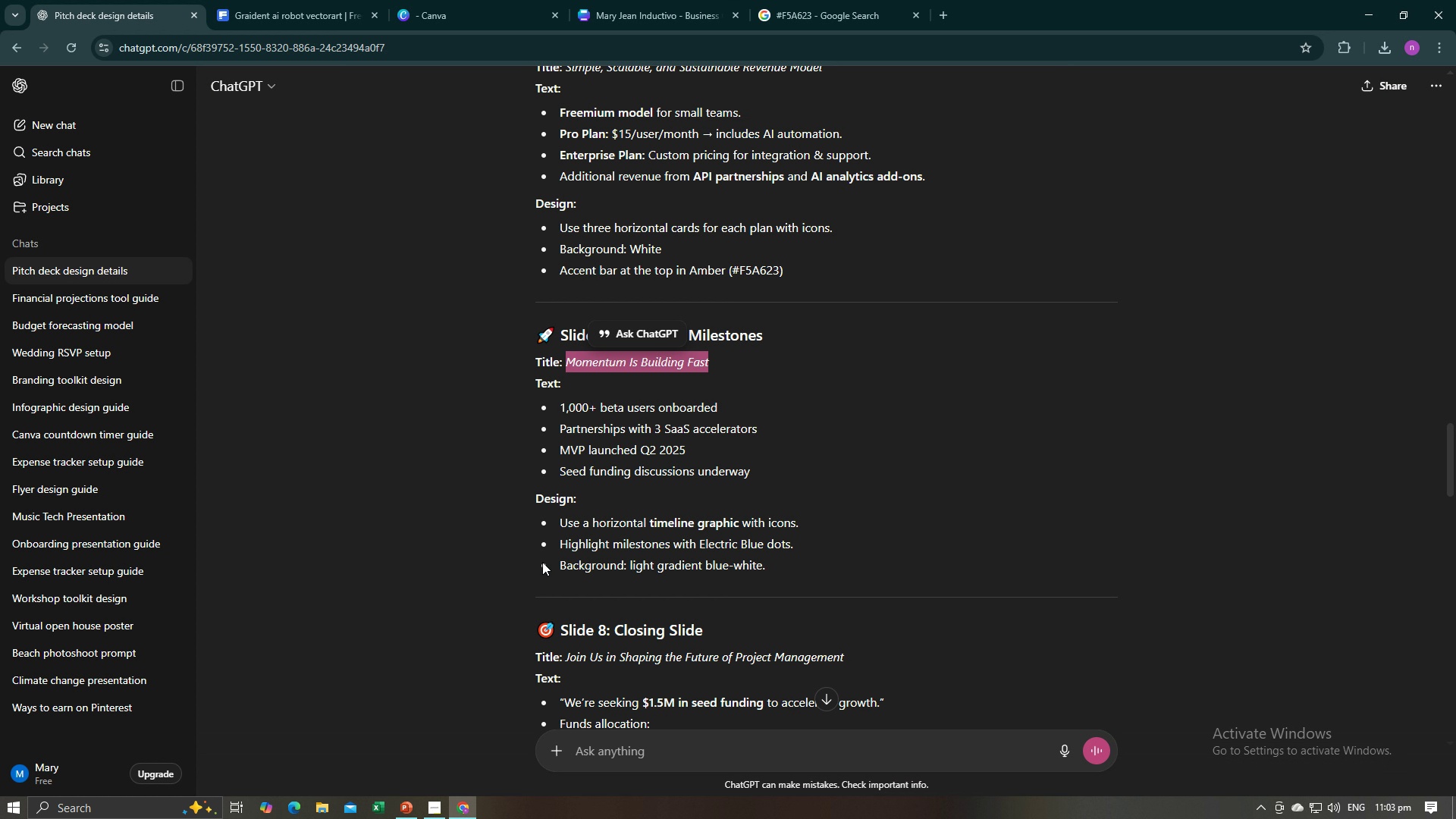 
key(Alt+Tab)
 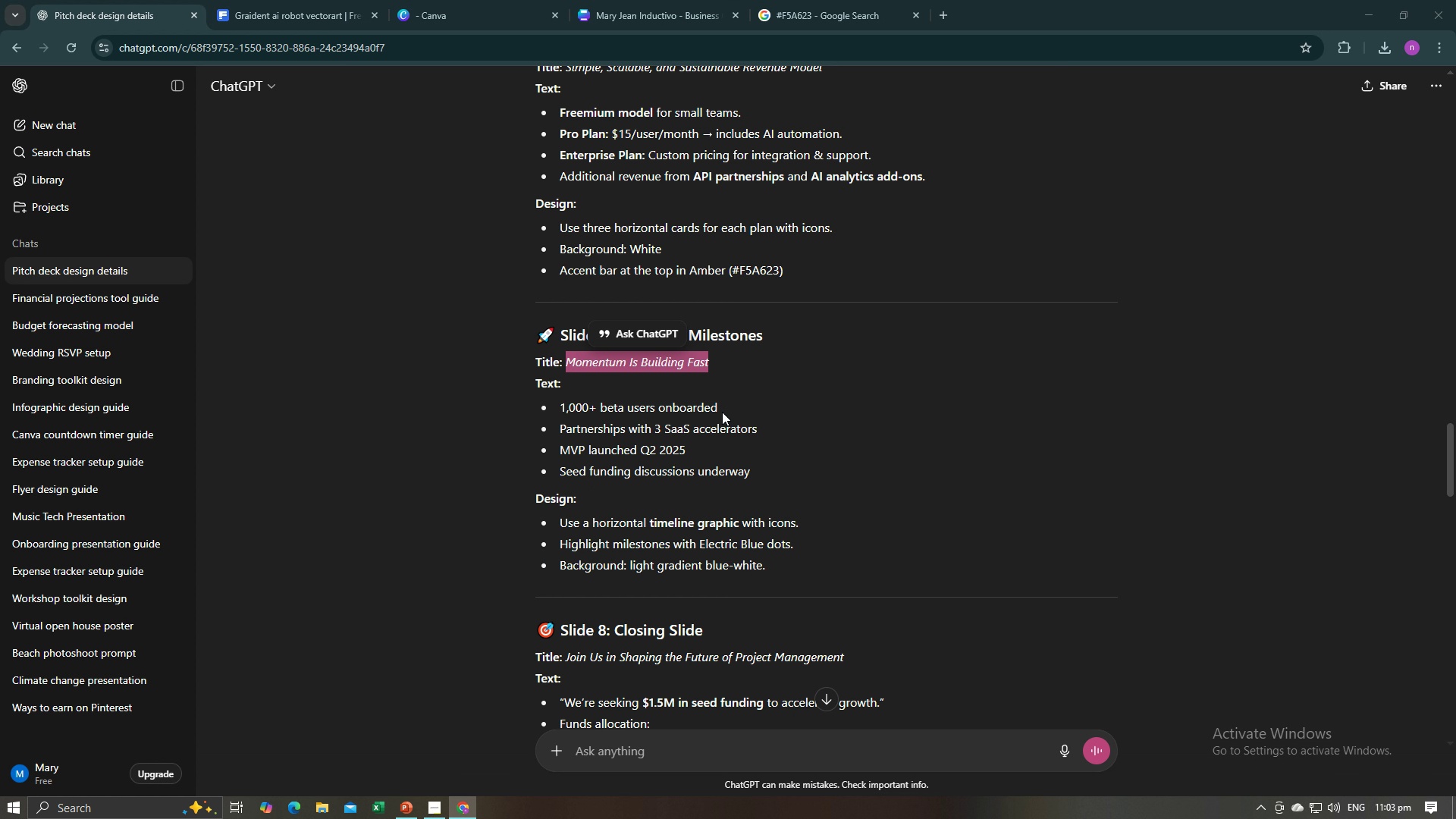 
key(Alt+AltLeft)
 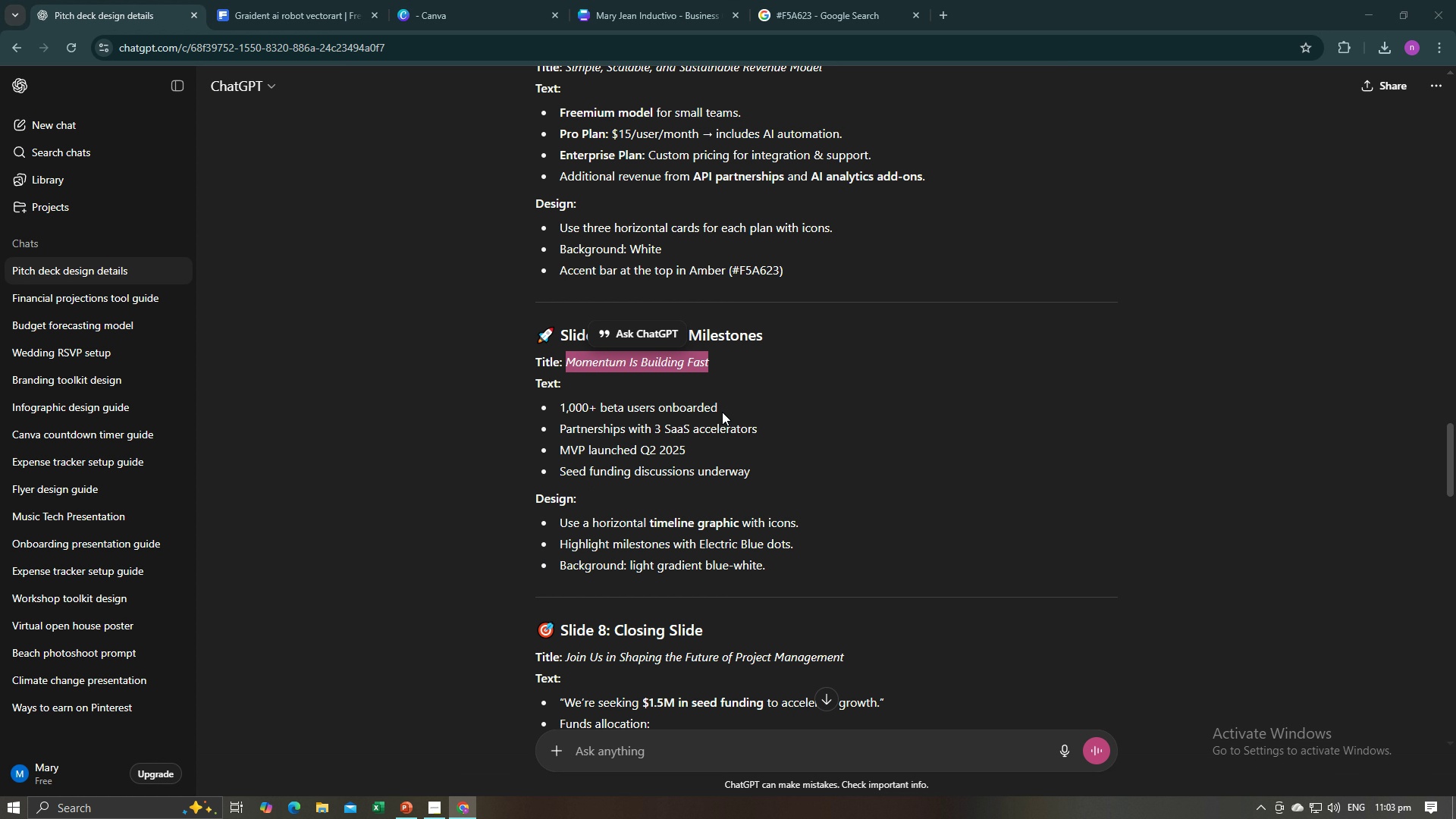 
key(Alt+Tab)
 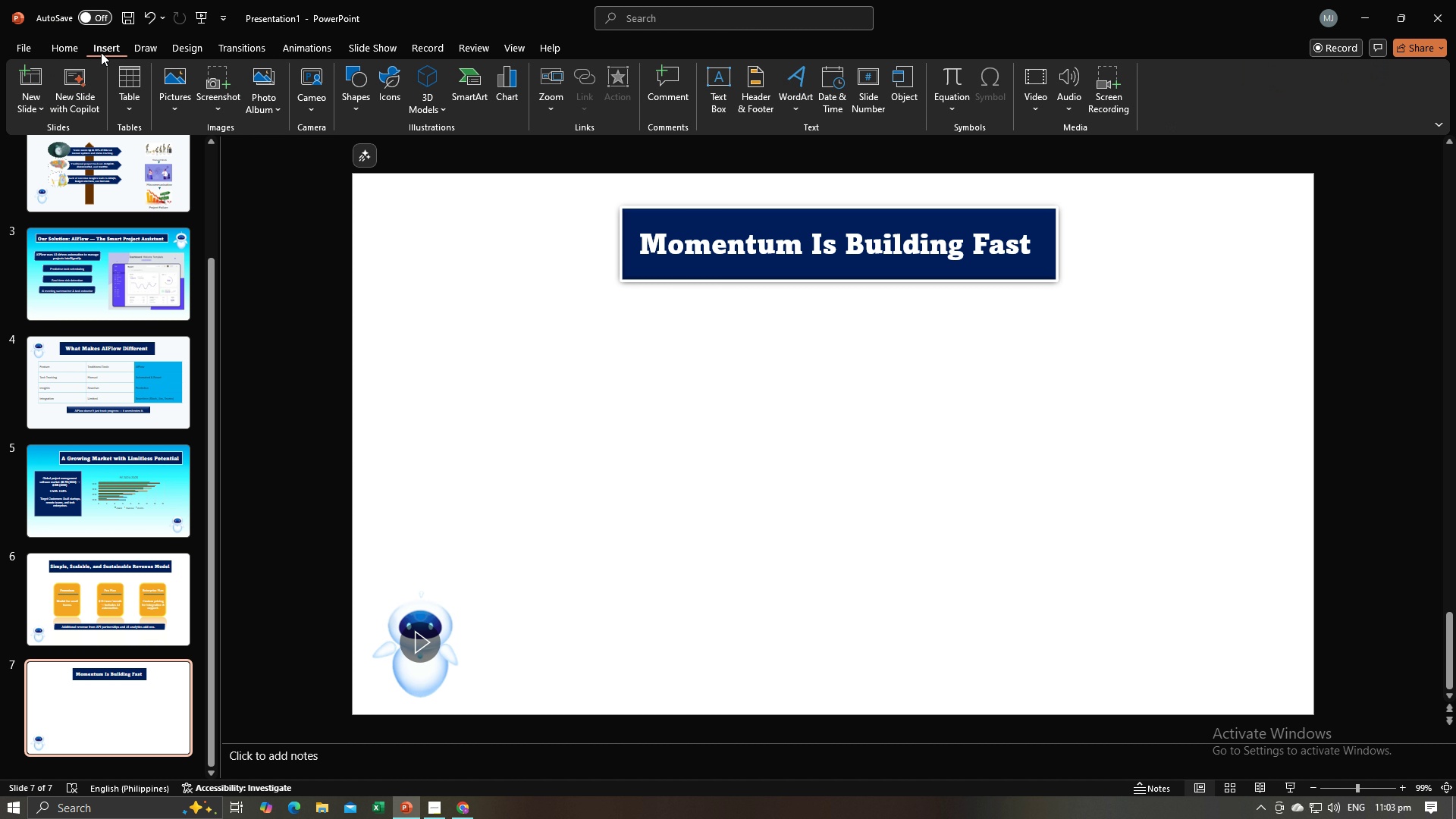 
left_click([101, 52])
 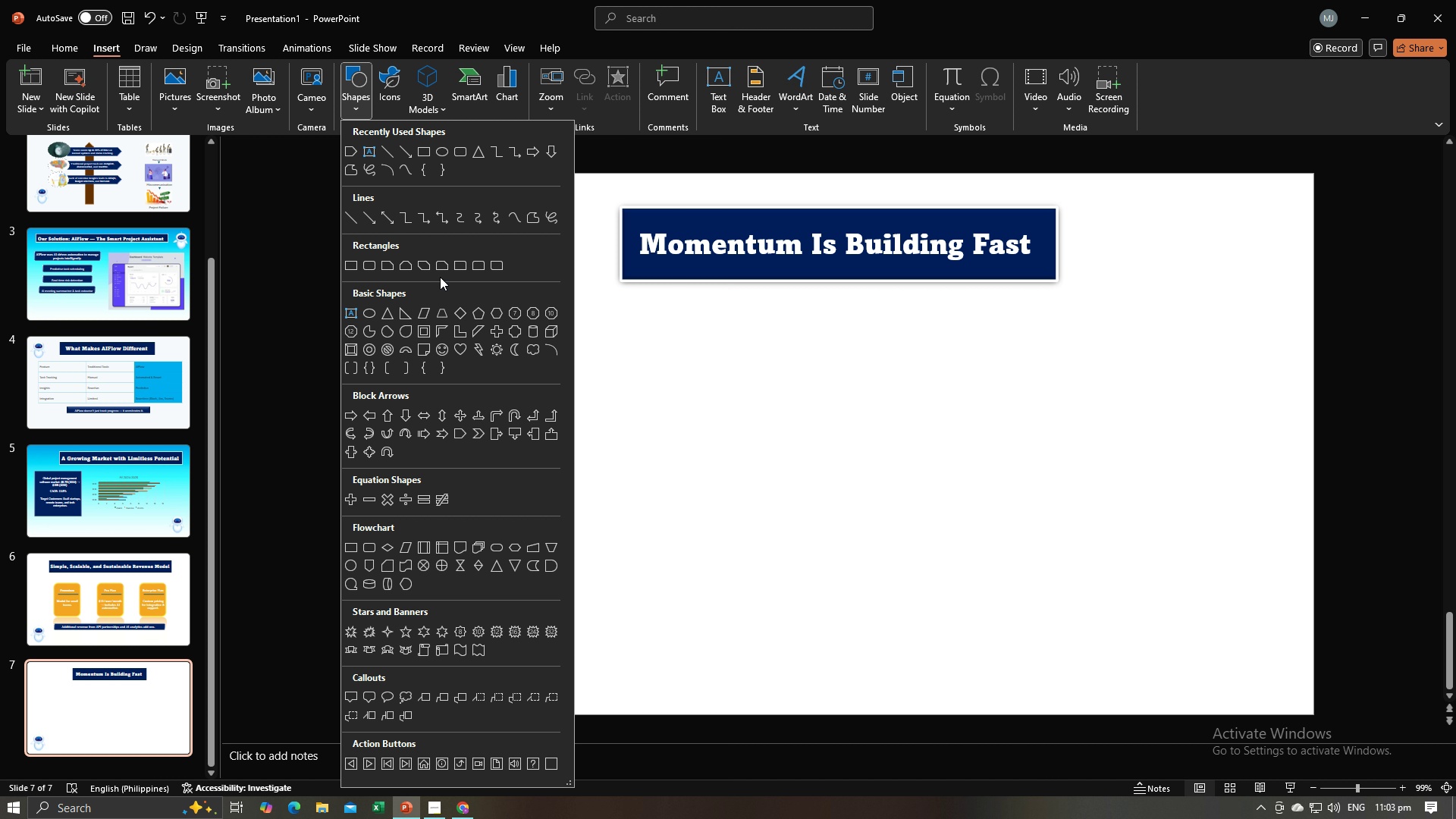 
left_click([461, 152])
 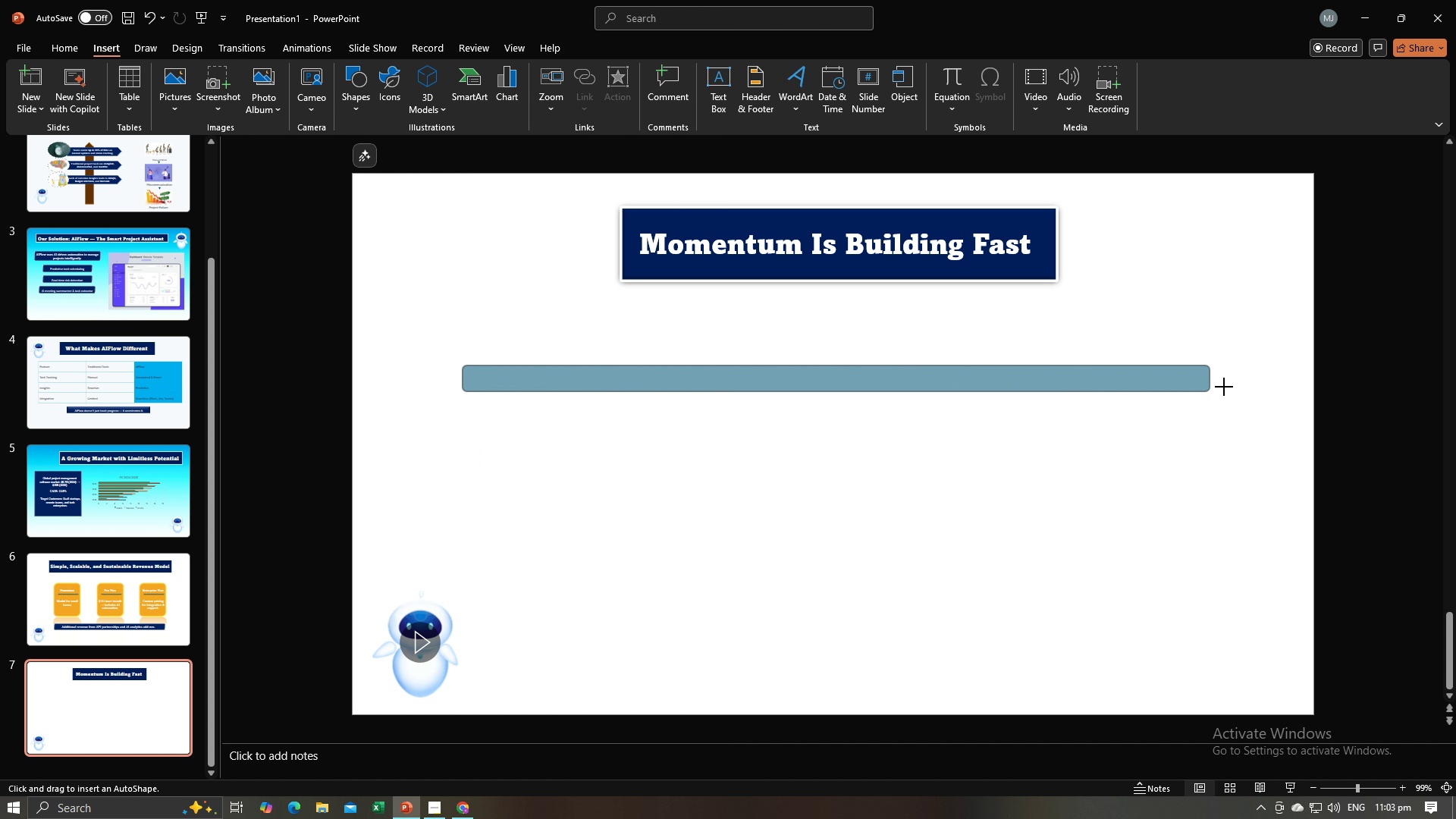 
key(Alt+AltLeft)
 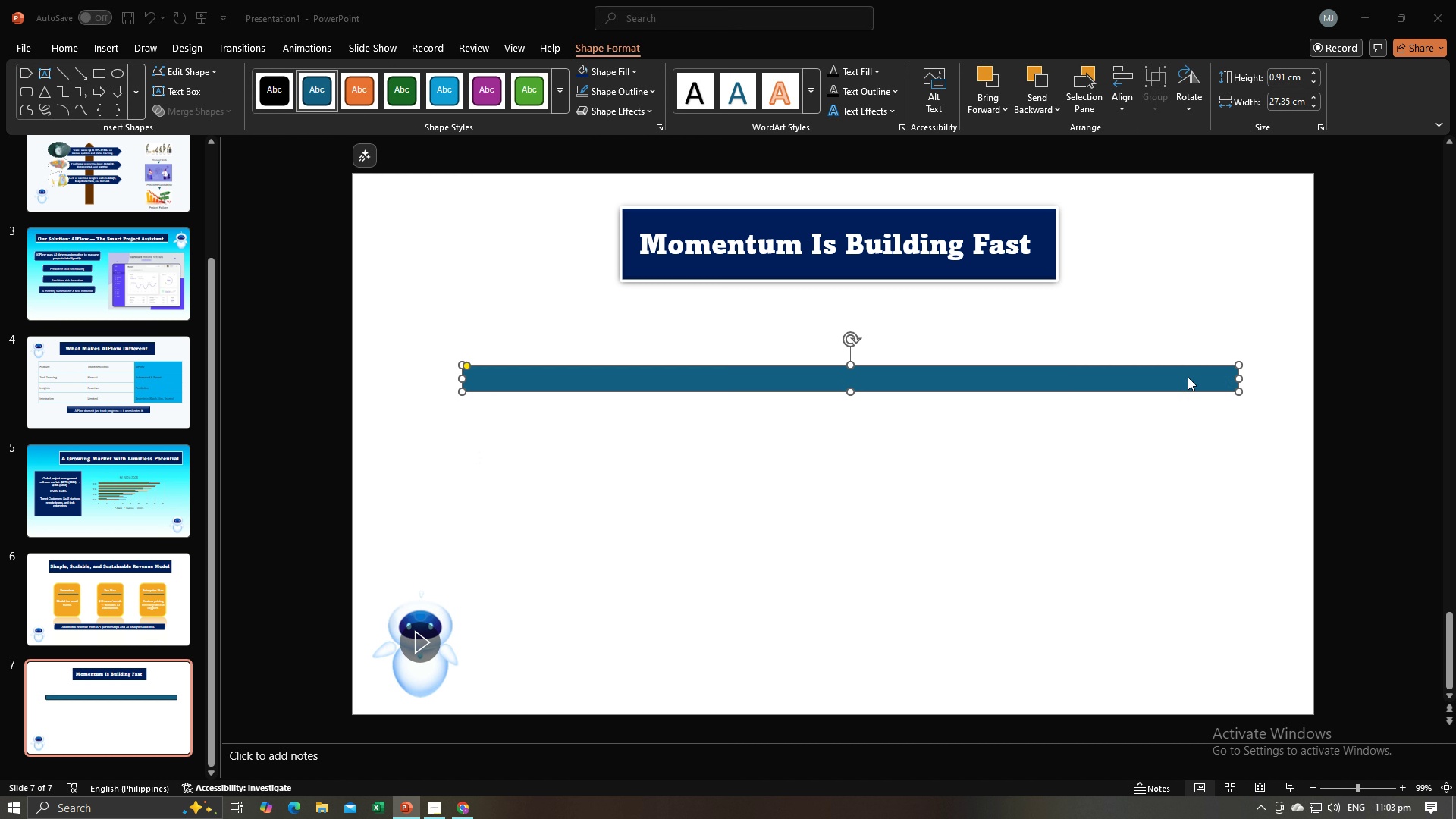 
key(Alt+Tab)
 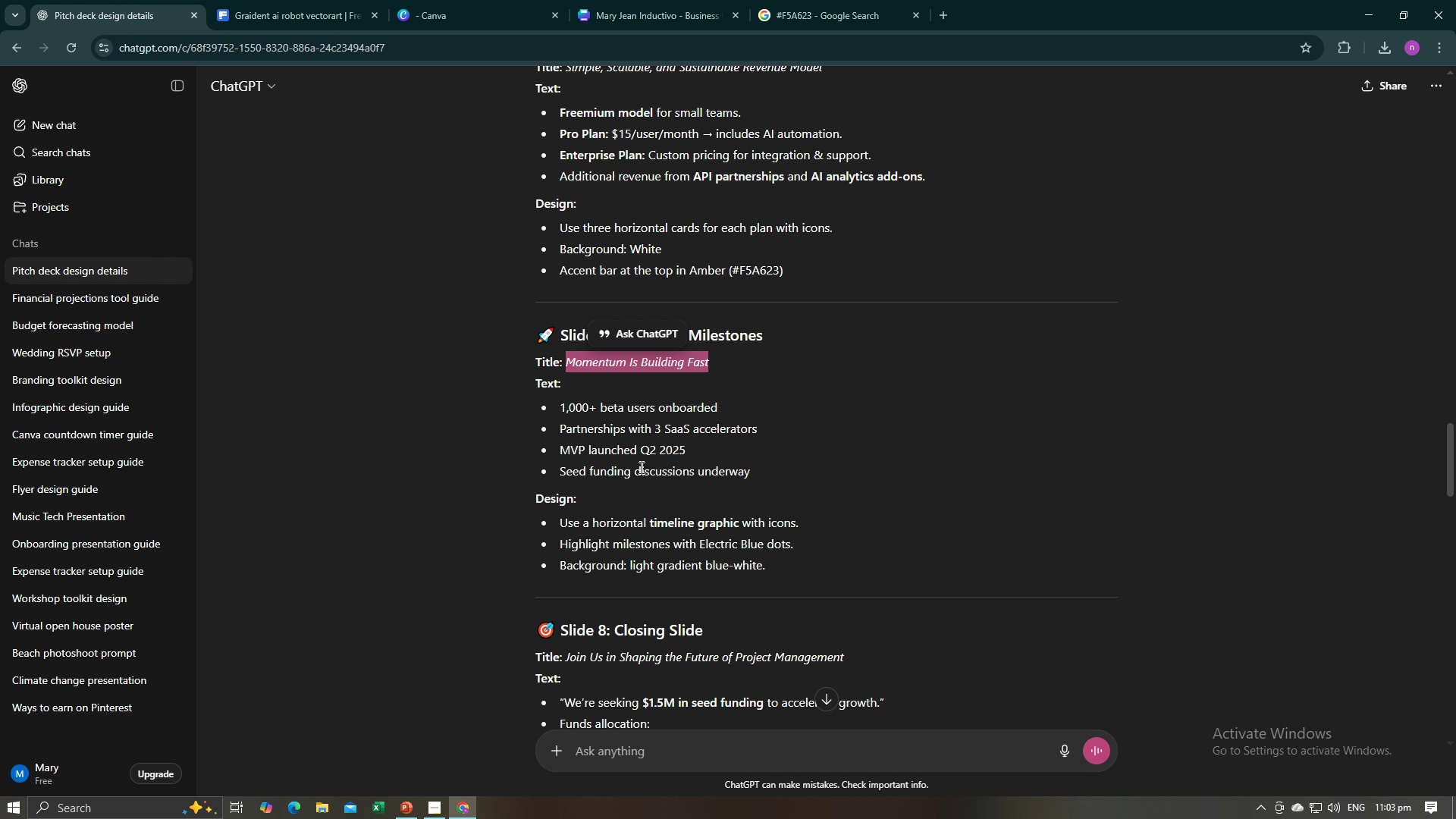 
key(Alt+AltLeft)
 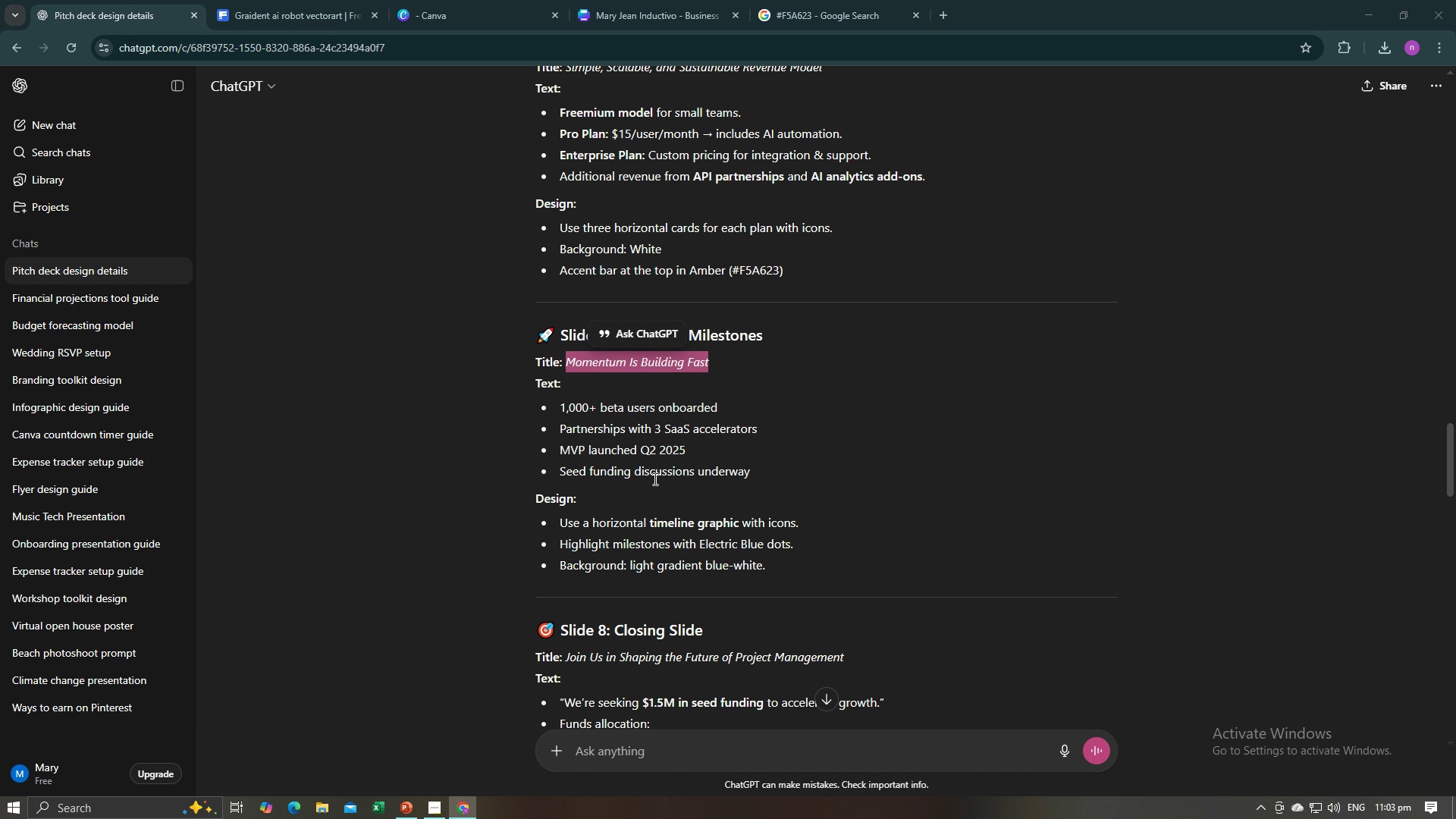 
key(Alt+Tab)
 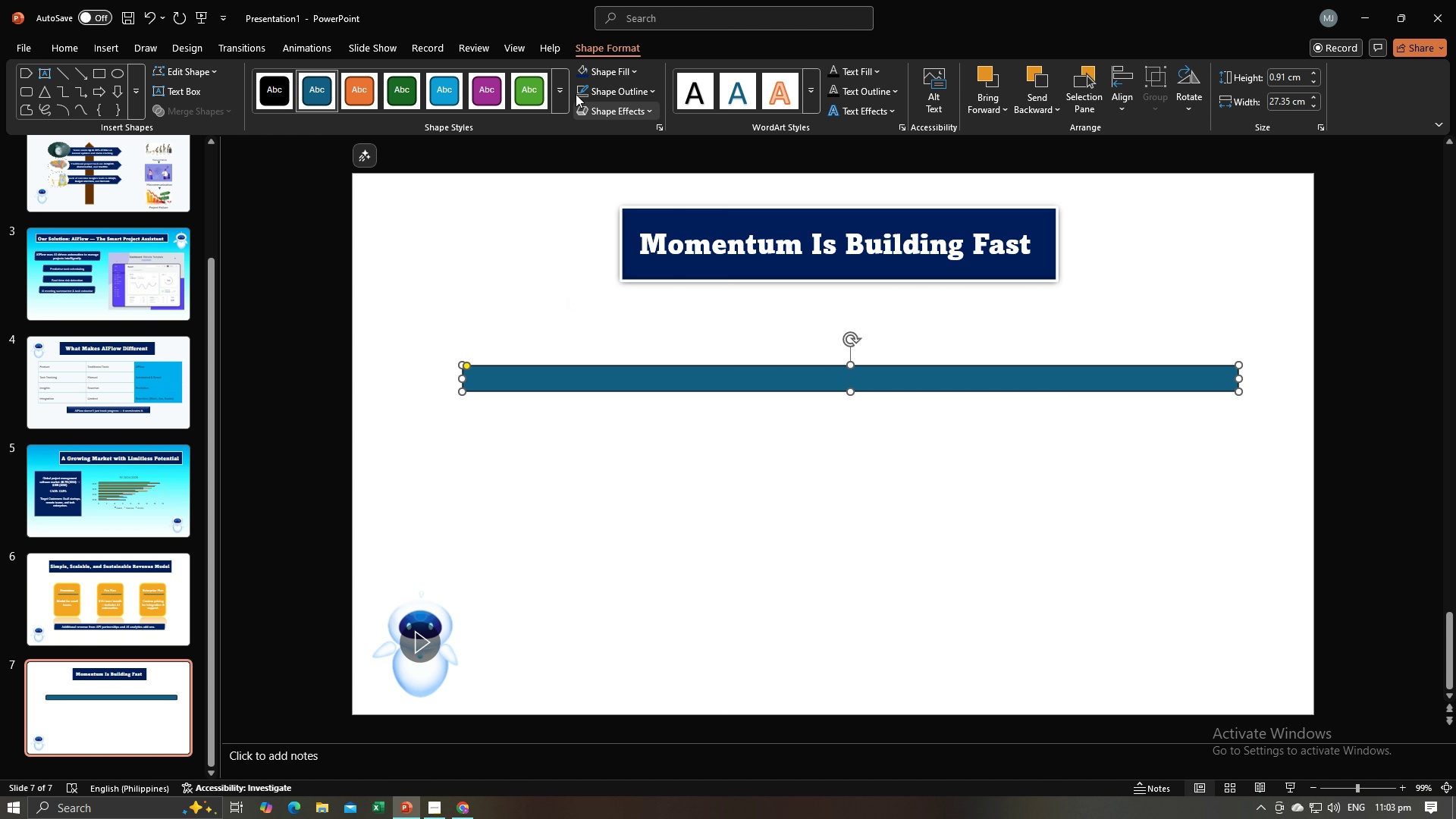 
left_click([611, 68])
 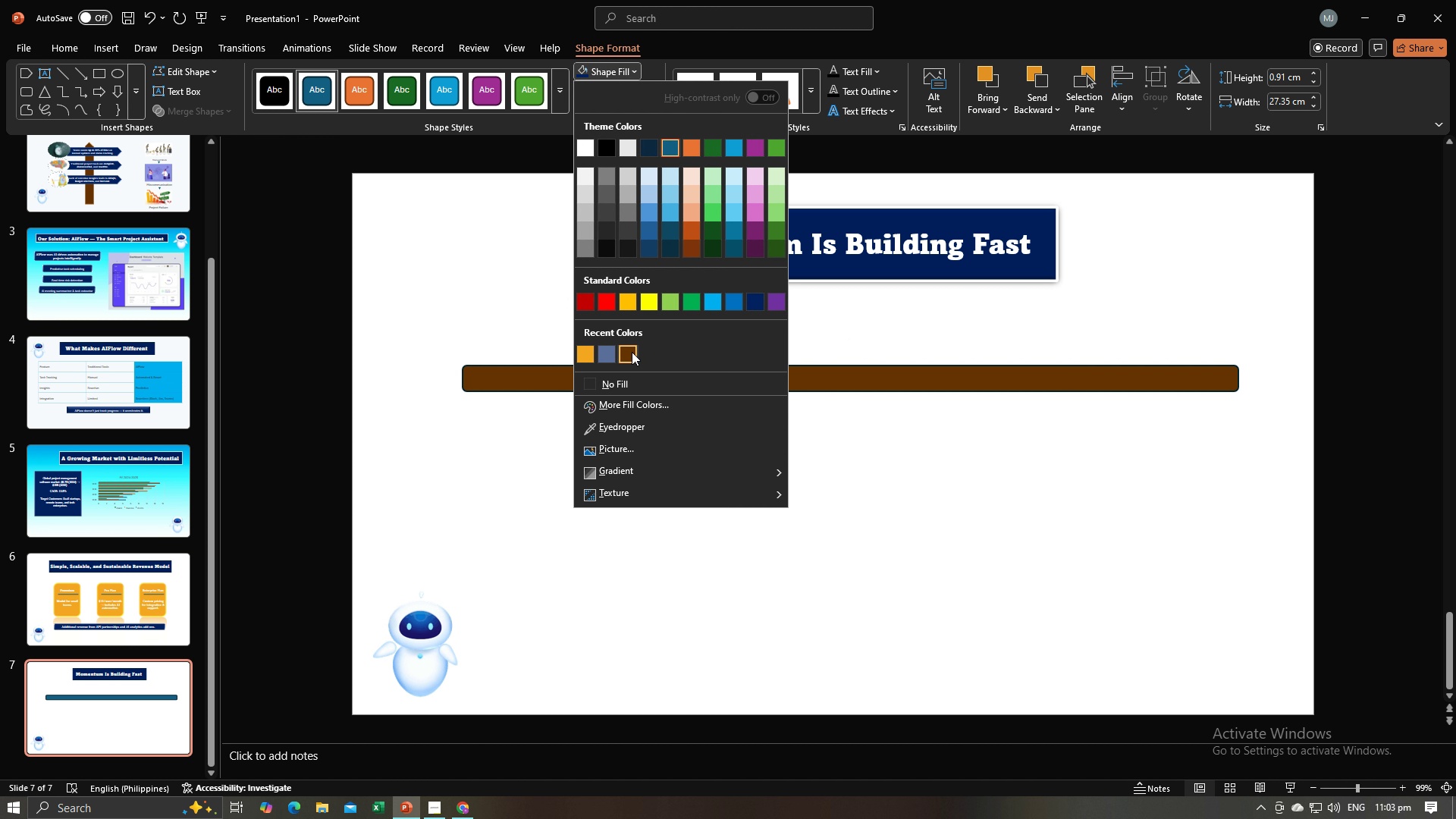 
left_click([632, 352])
 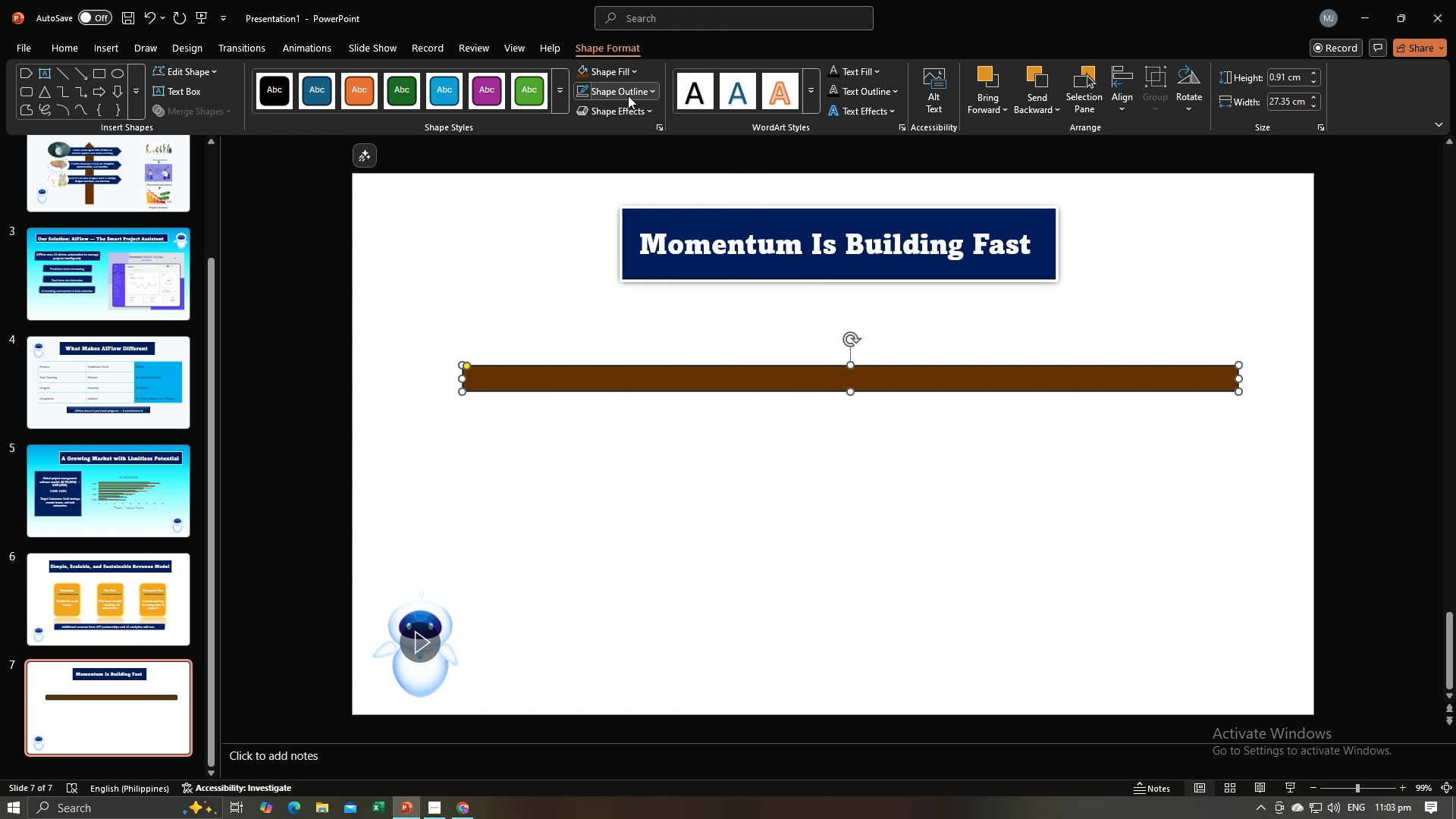 
left_click([628, 94])
 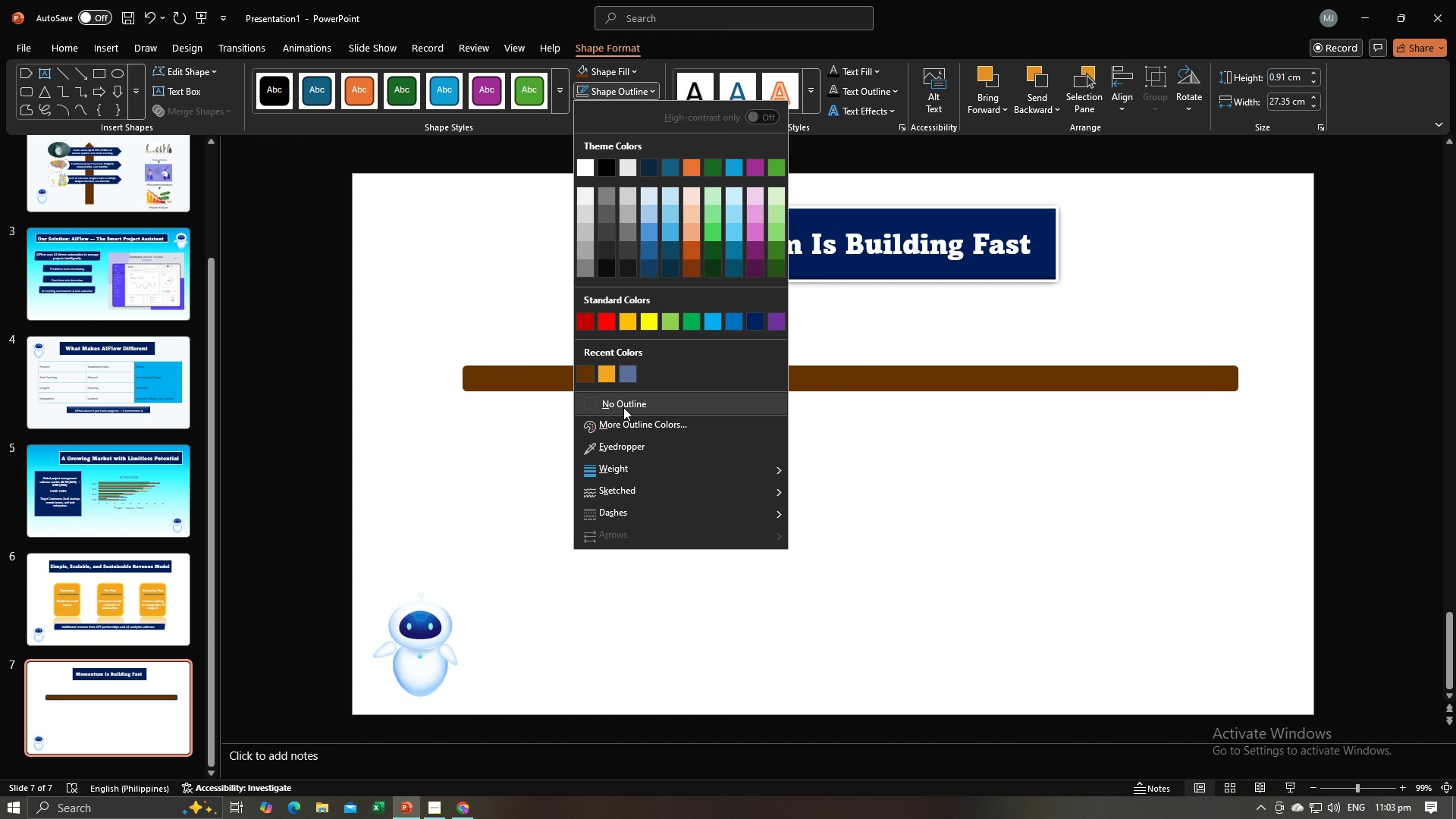 
left_click([623, 407])
 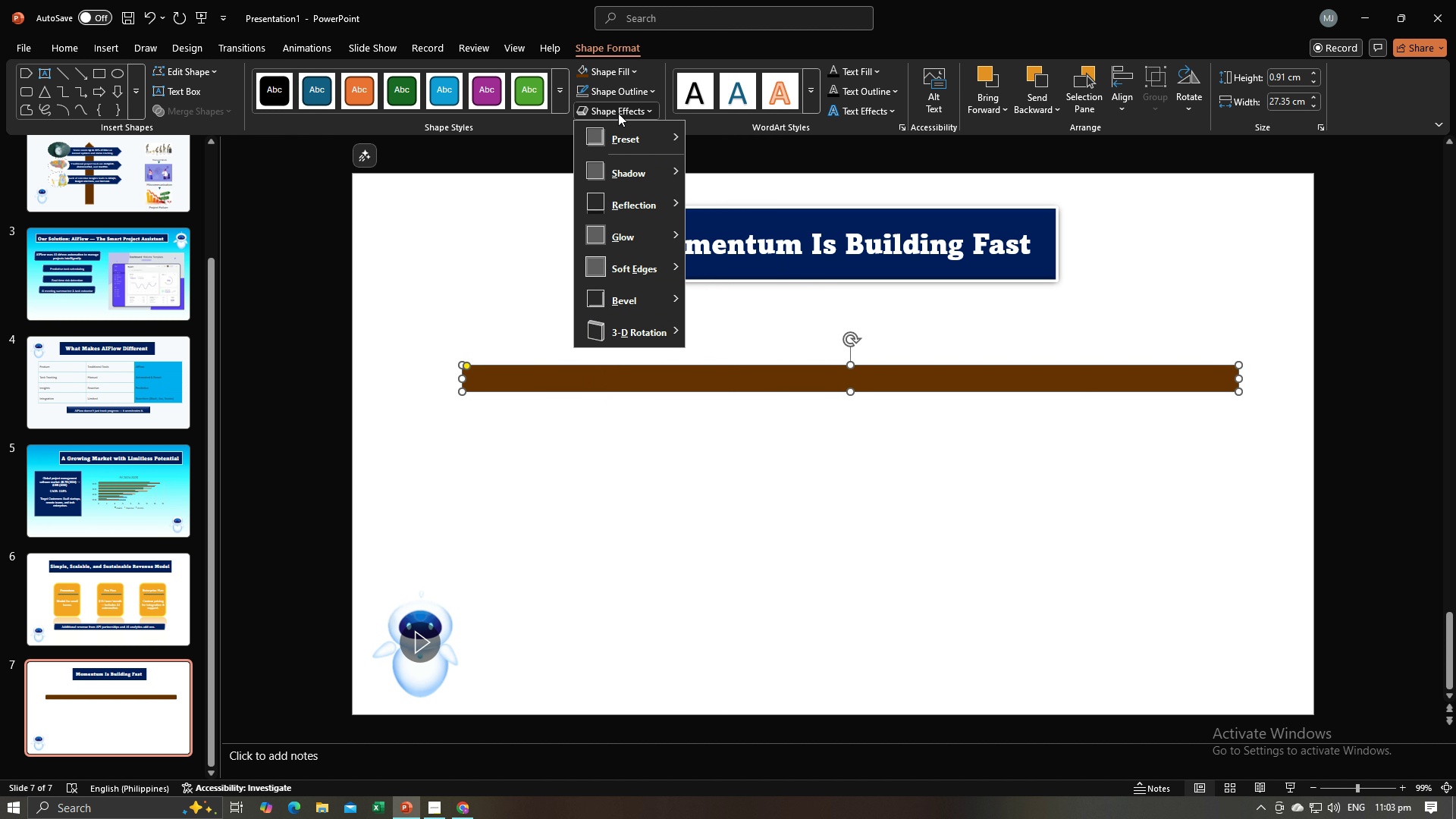 
left_click([618, 113])
 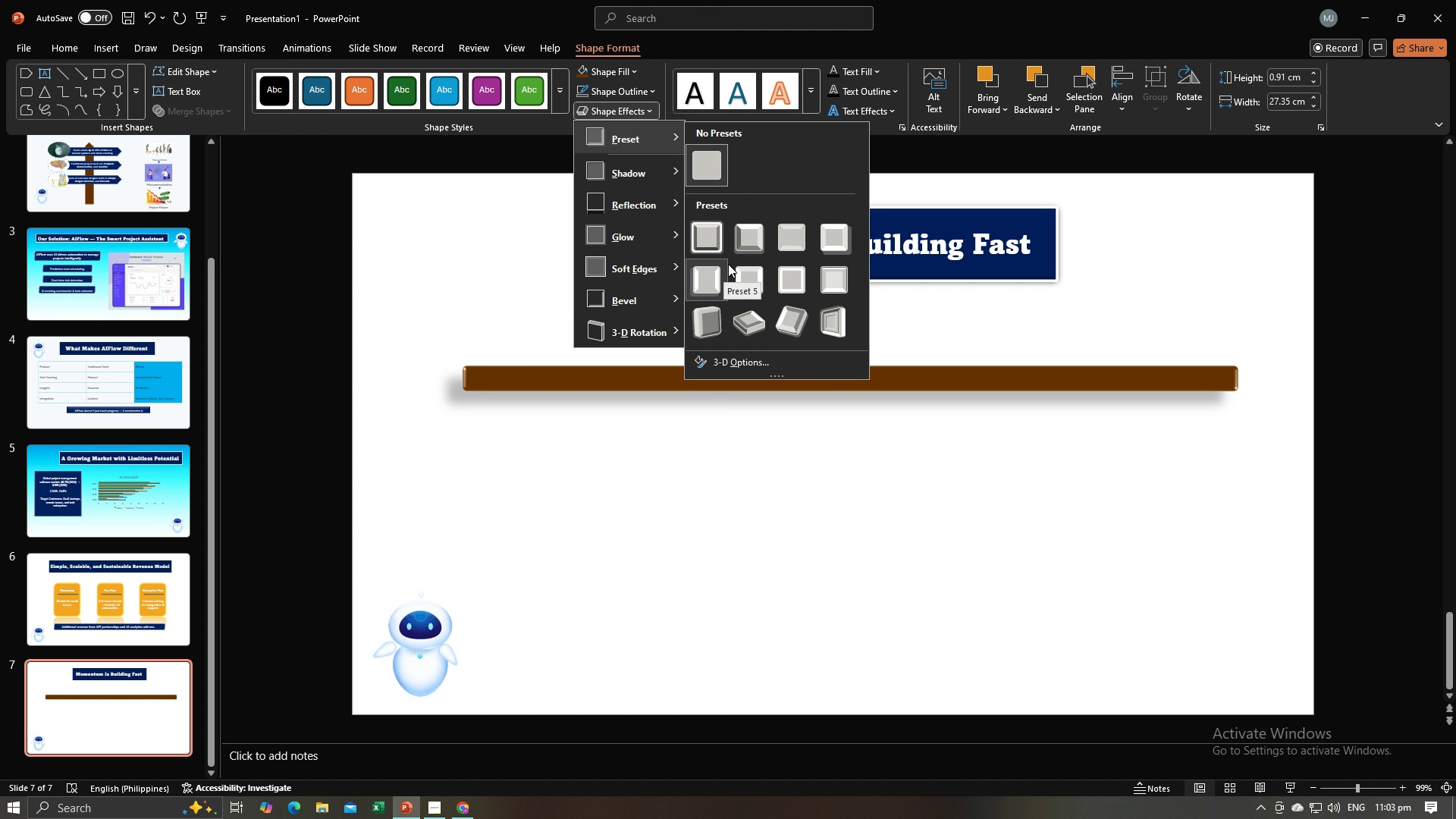 
left_click([758, 243])
 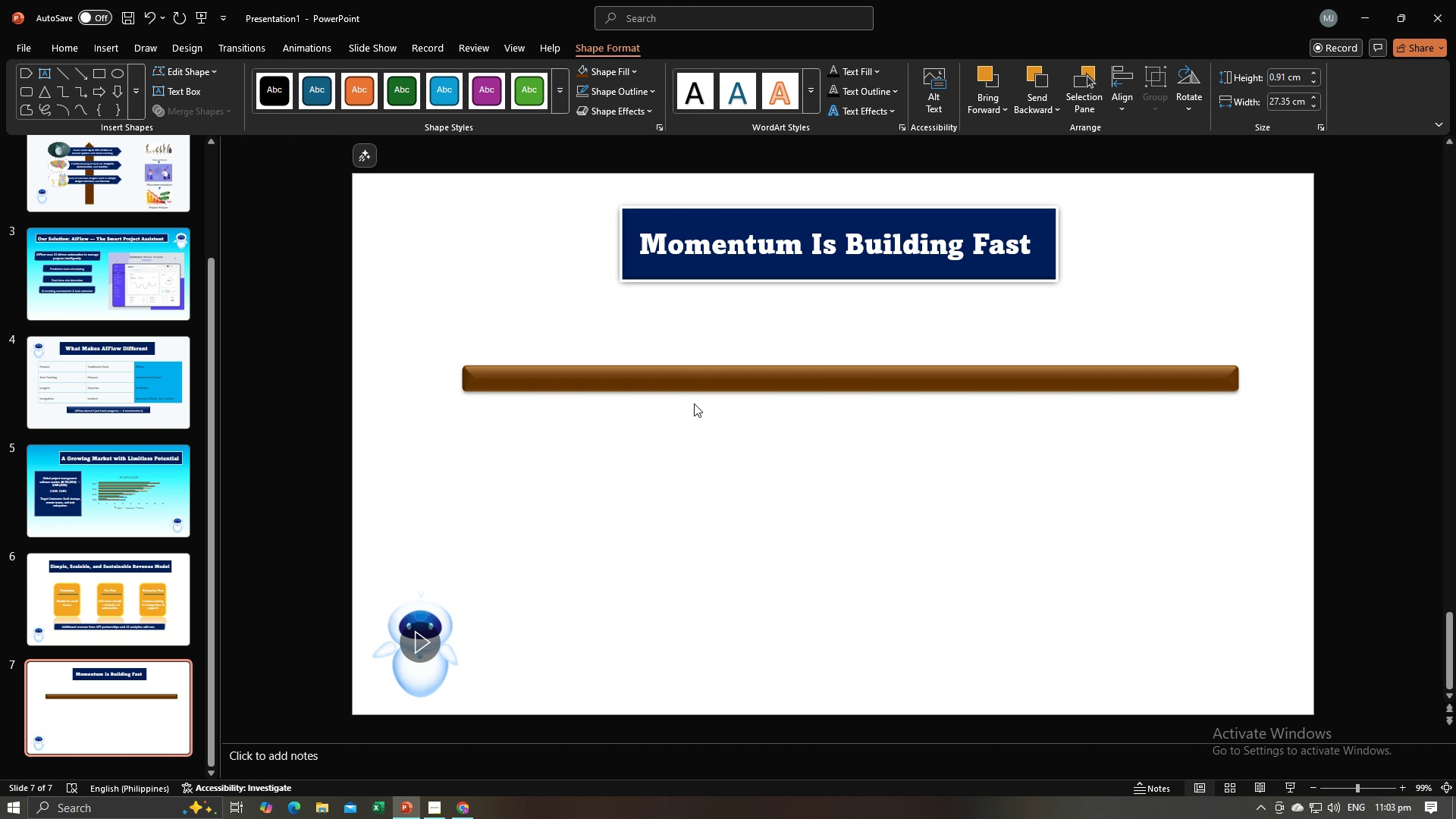 
left_click([694, 403])
 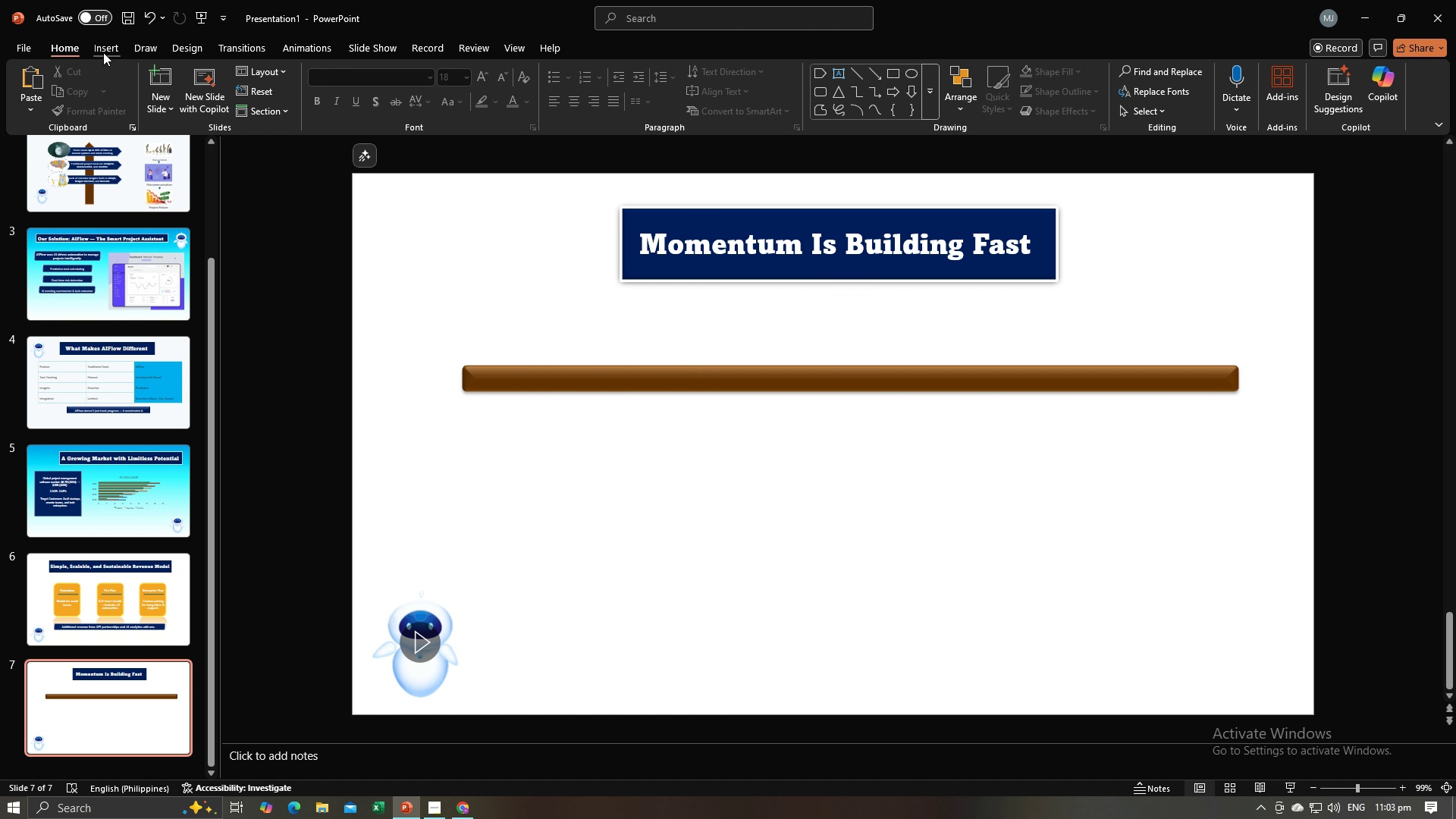 
left_click([103, 52])
 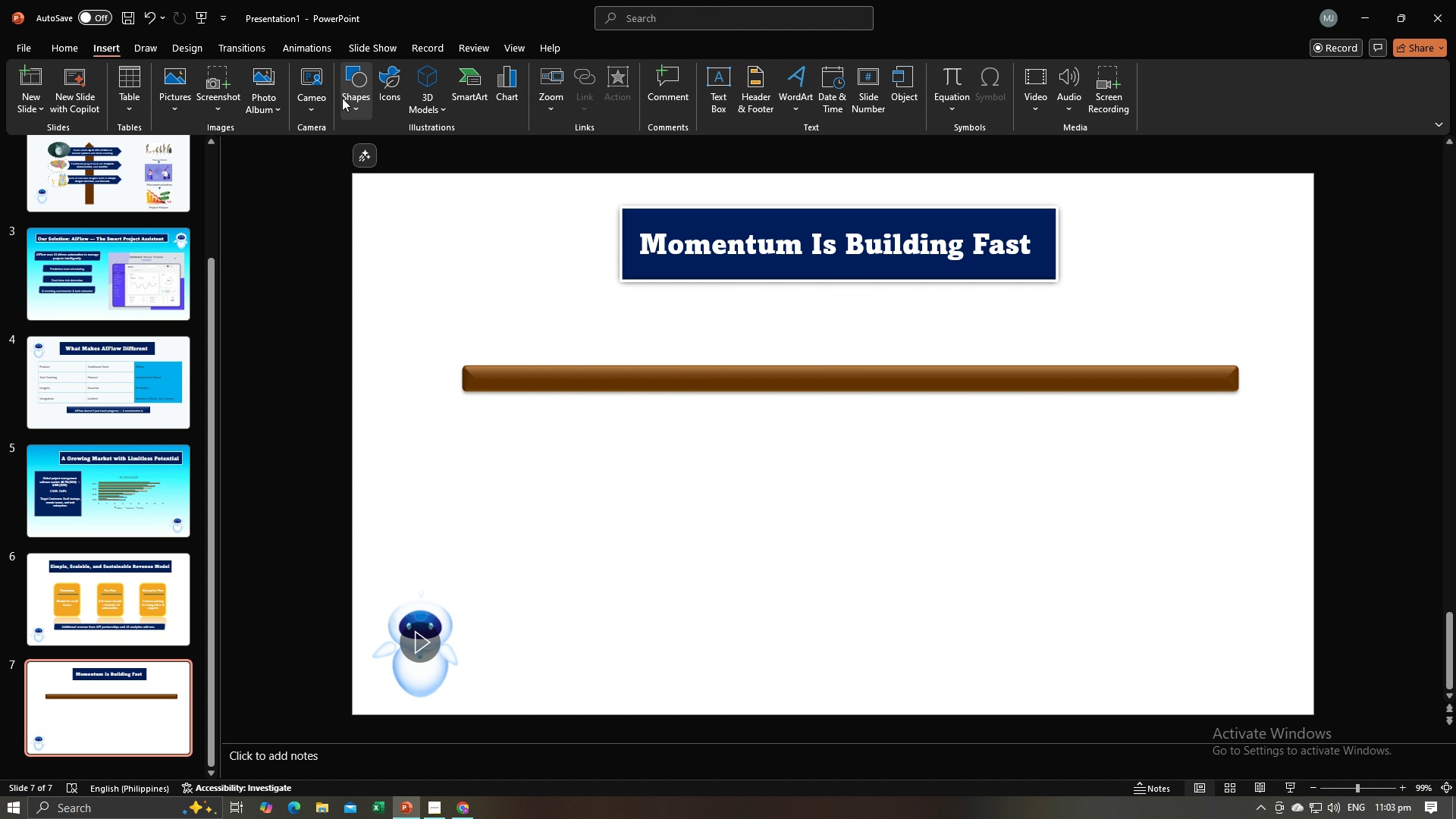 
left_click([352, 92])
 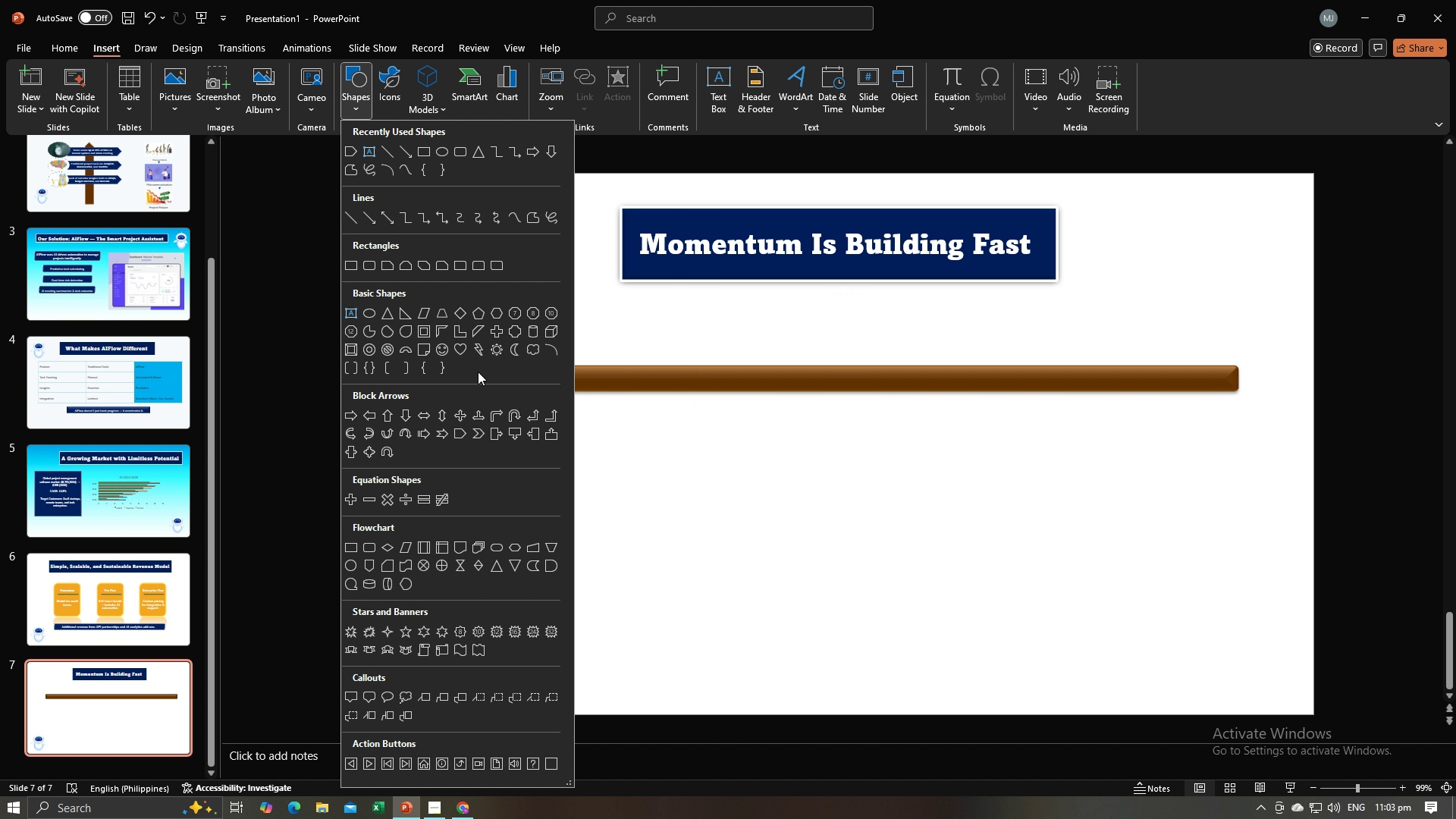 
wait(8.5)
 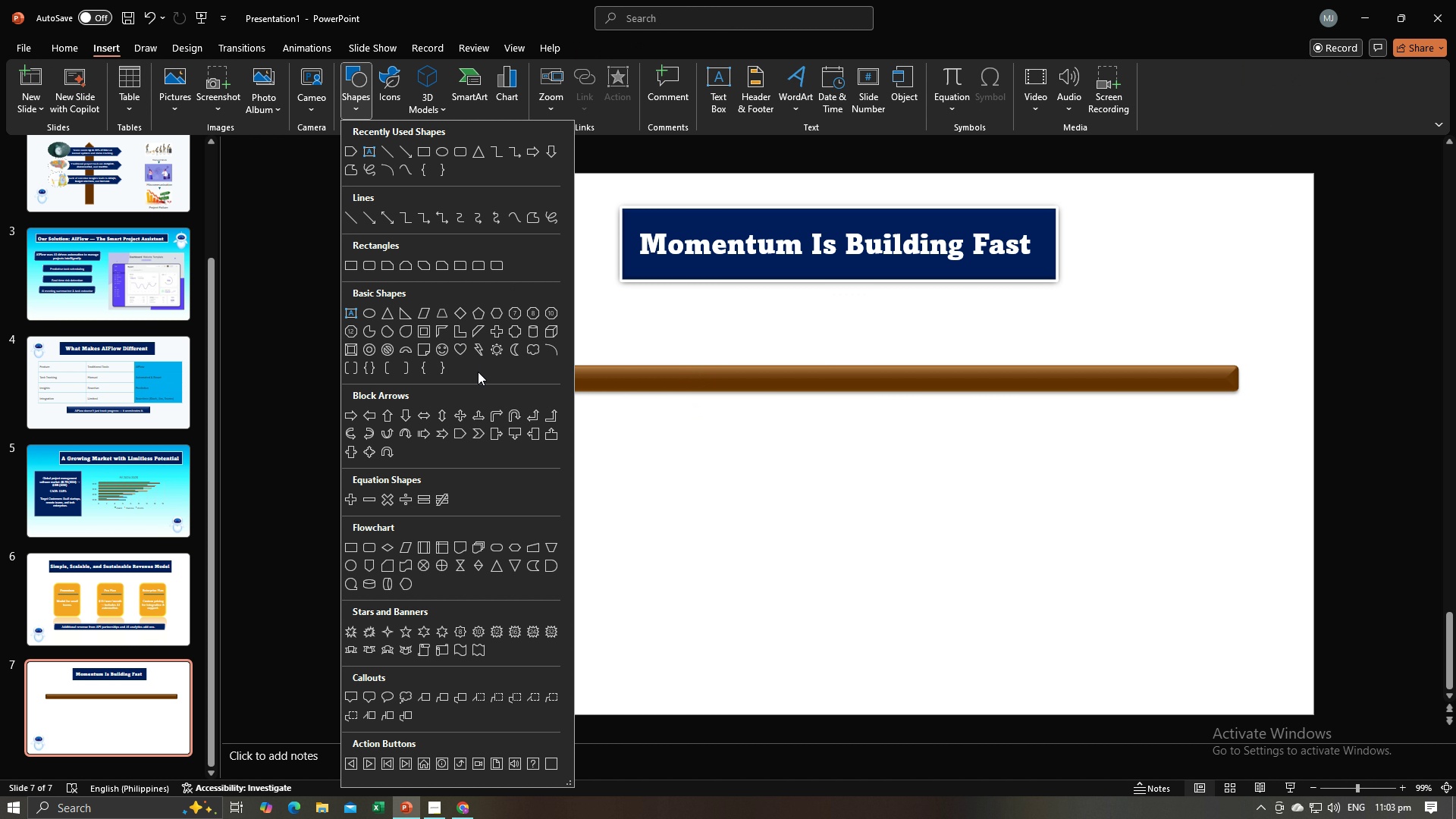 
left_click([482, 428])
 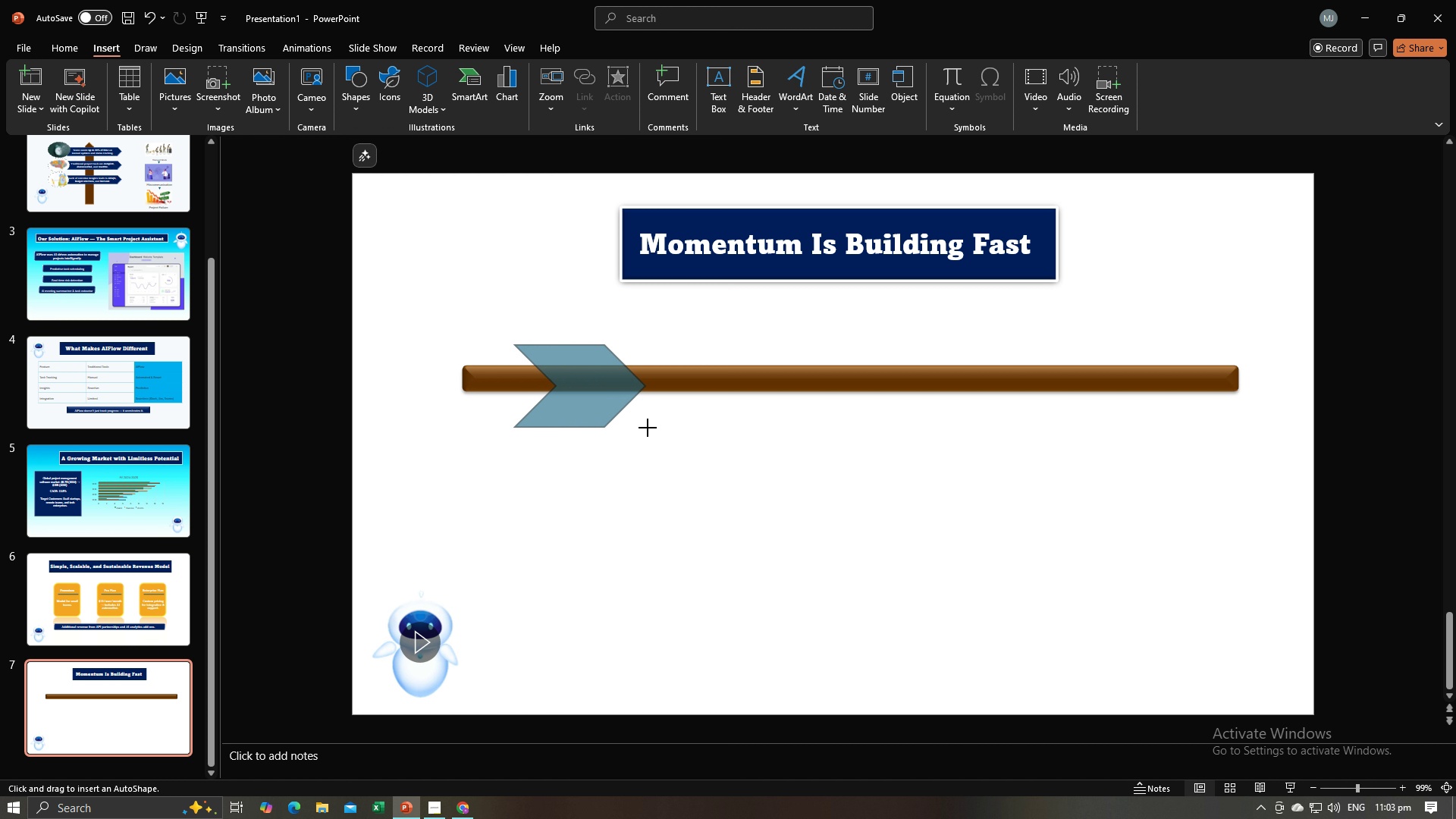 
mouse_move([611, 408])
 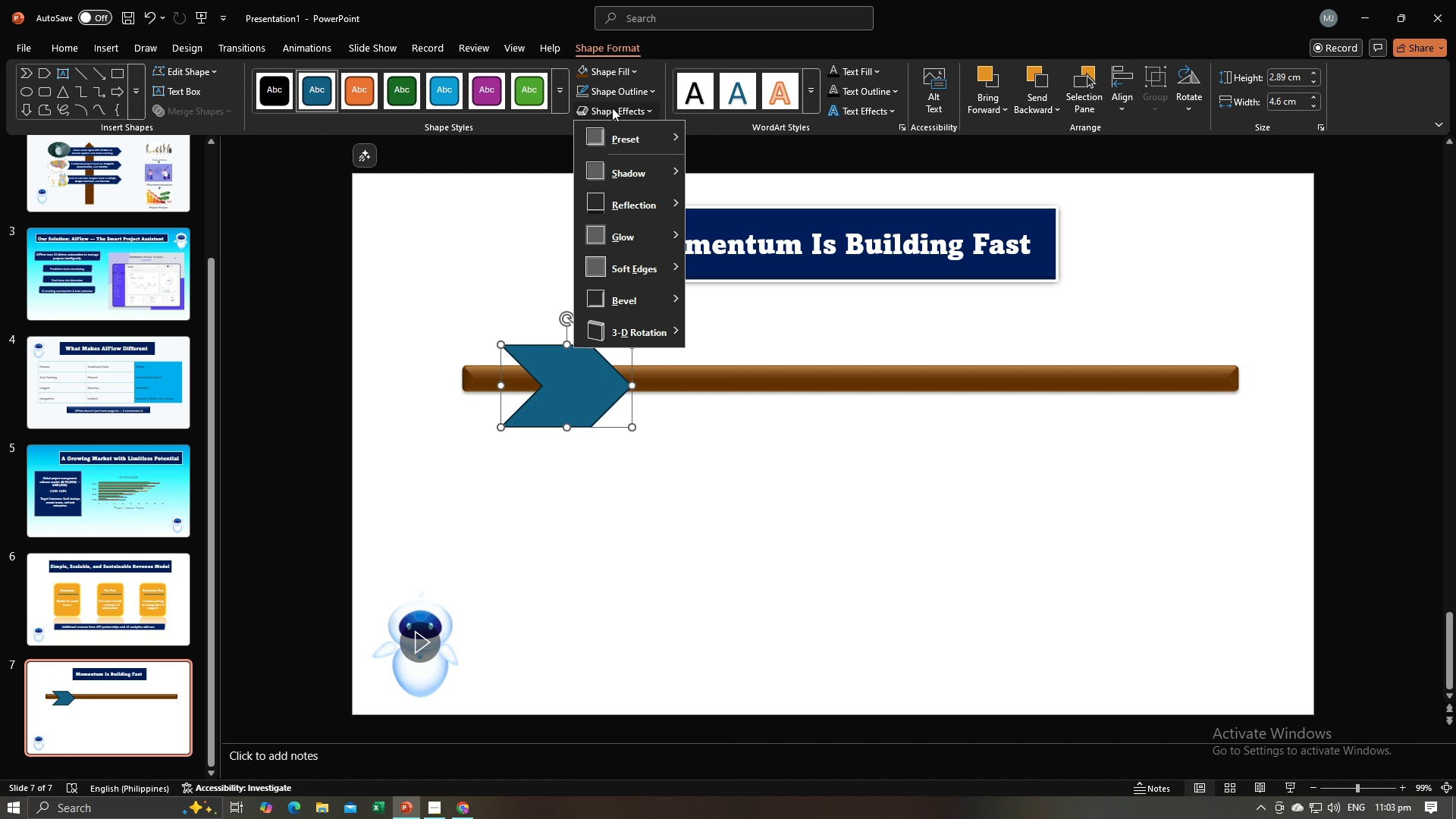 
left_click([612, 108])
 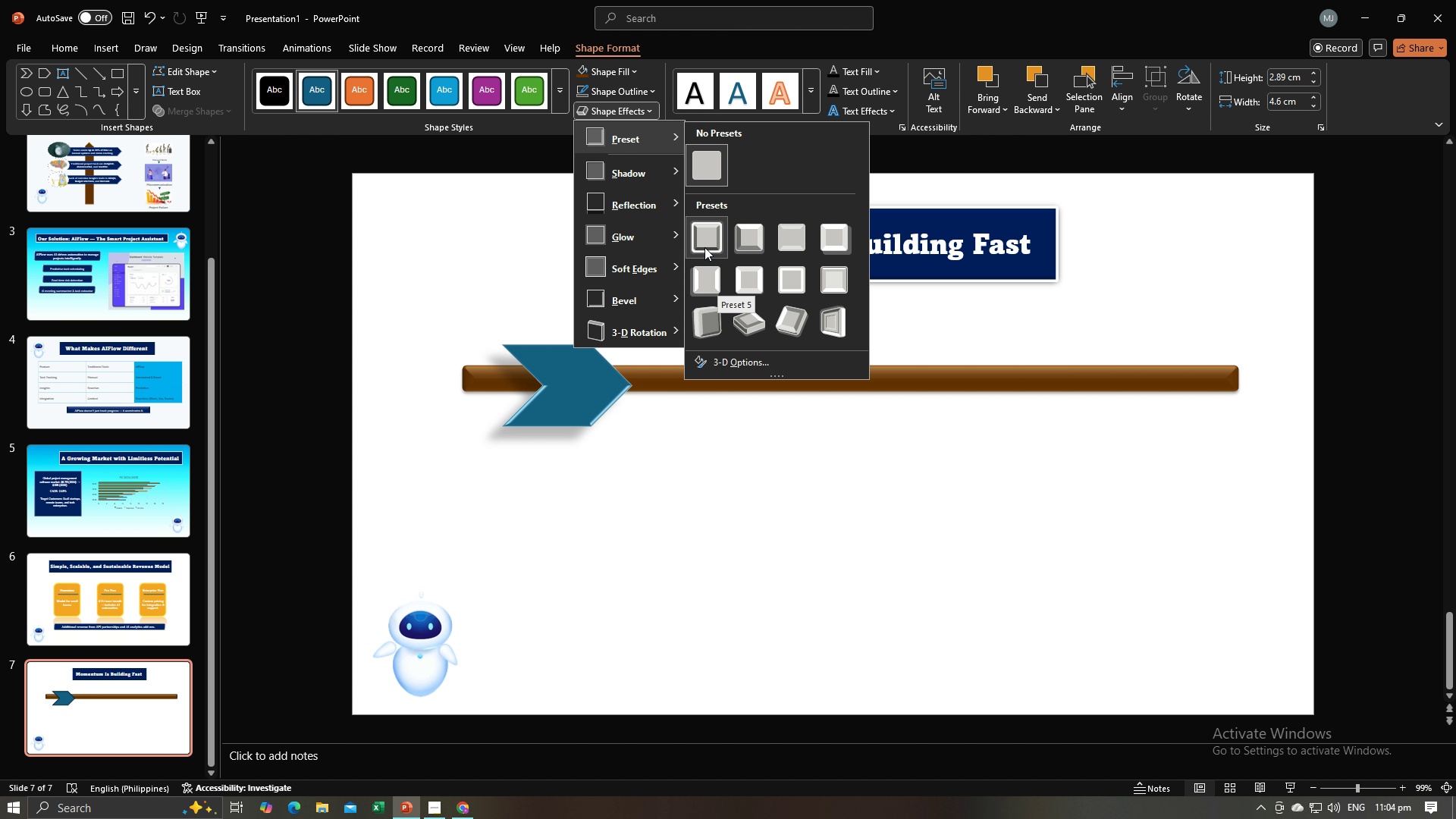 
wait(9.98)
 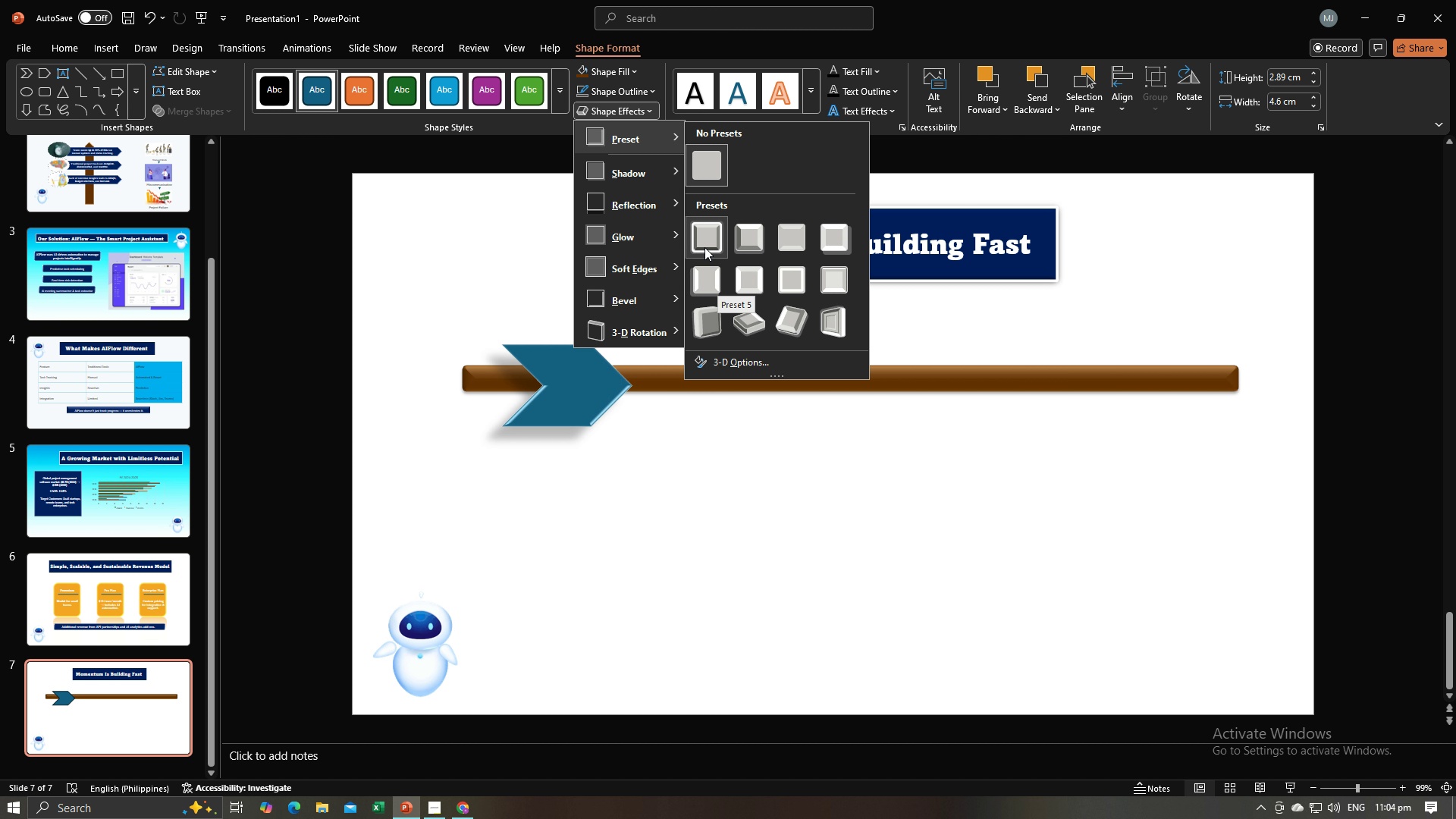 
left_click([714, 280])
 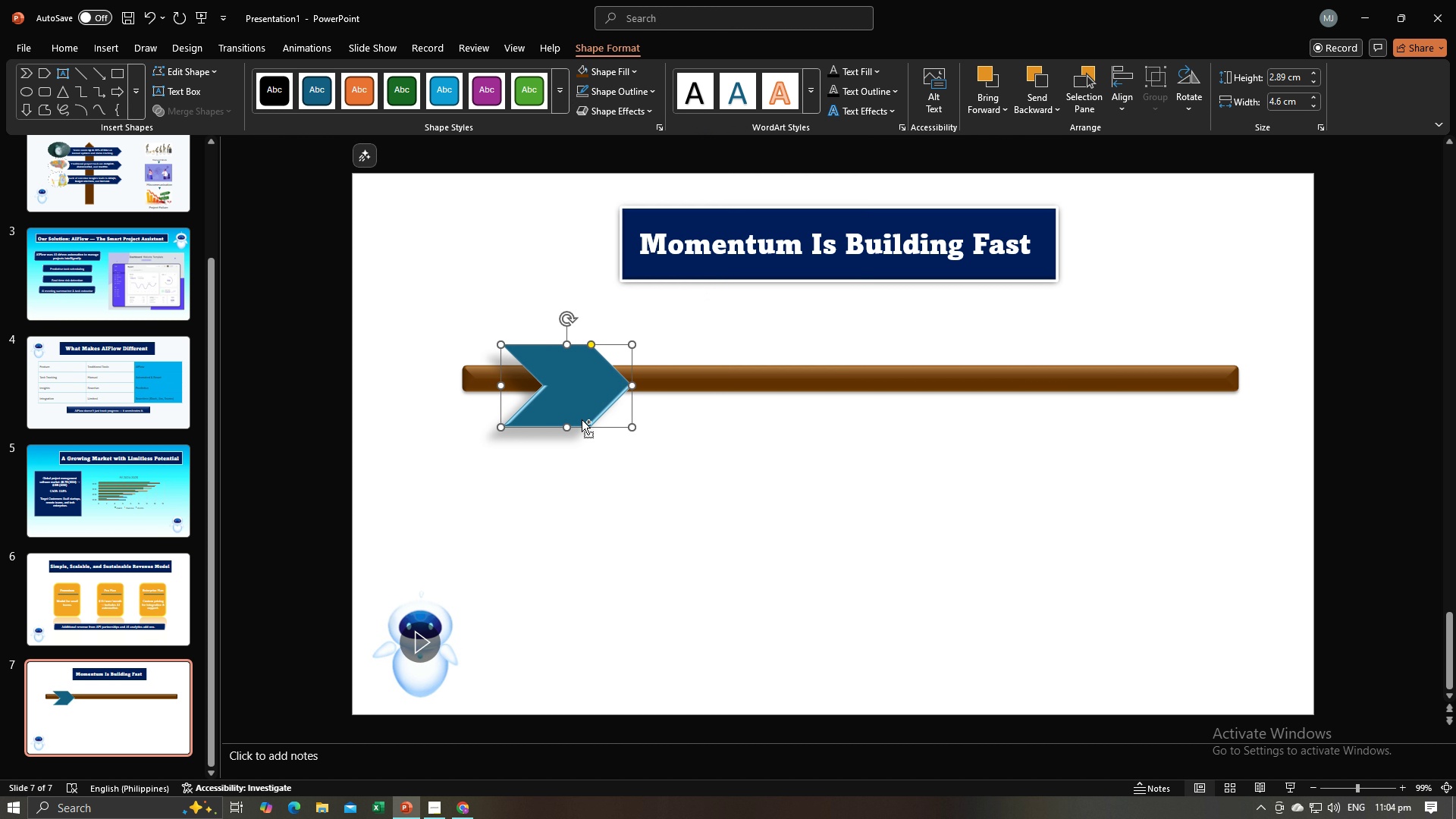 
key(Control+C)
 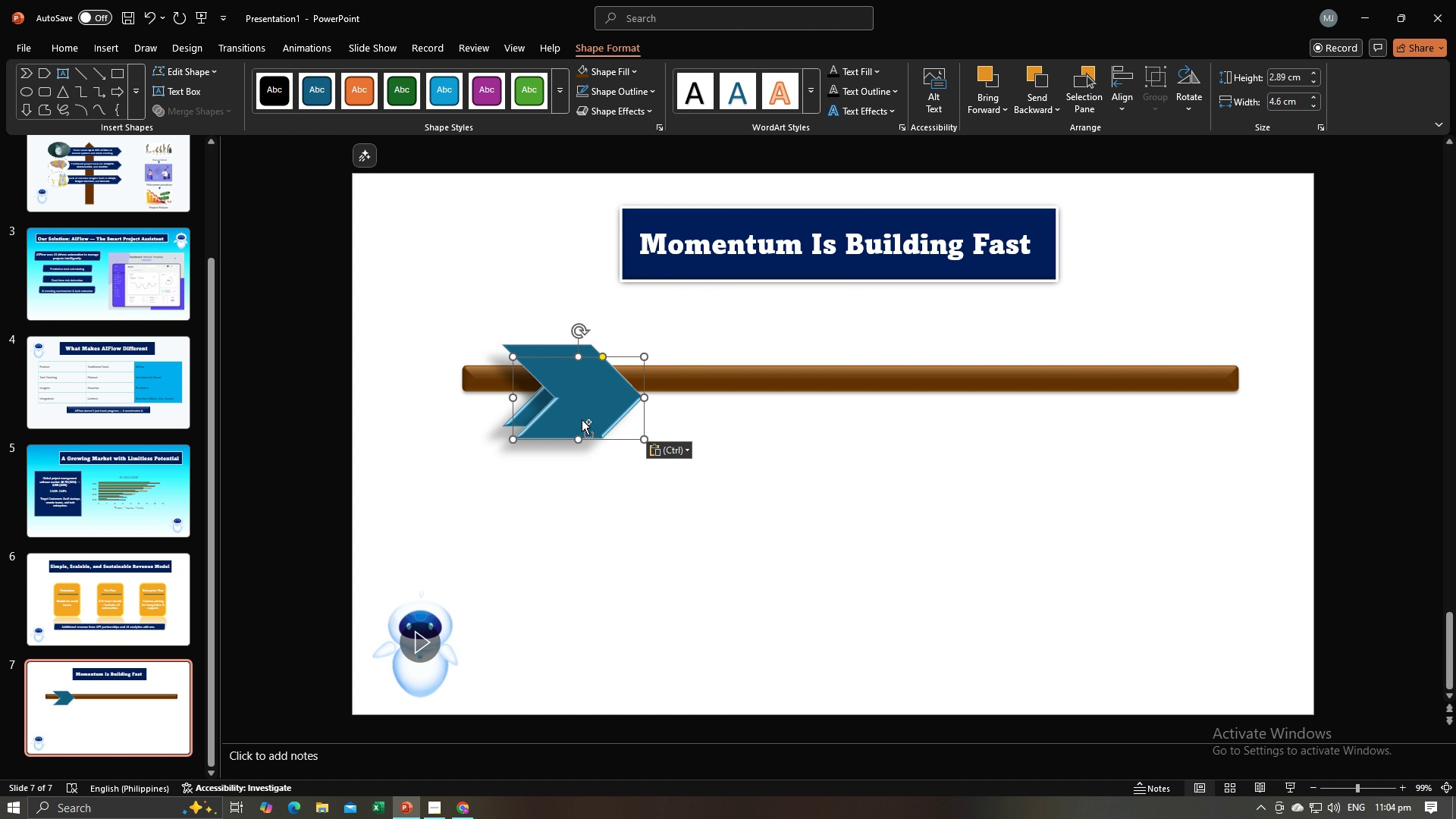 
key(Control+V)
 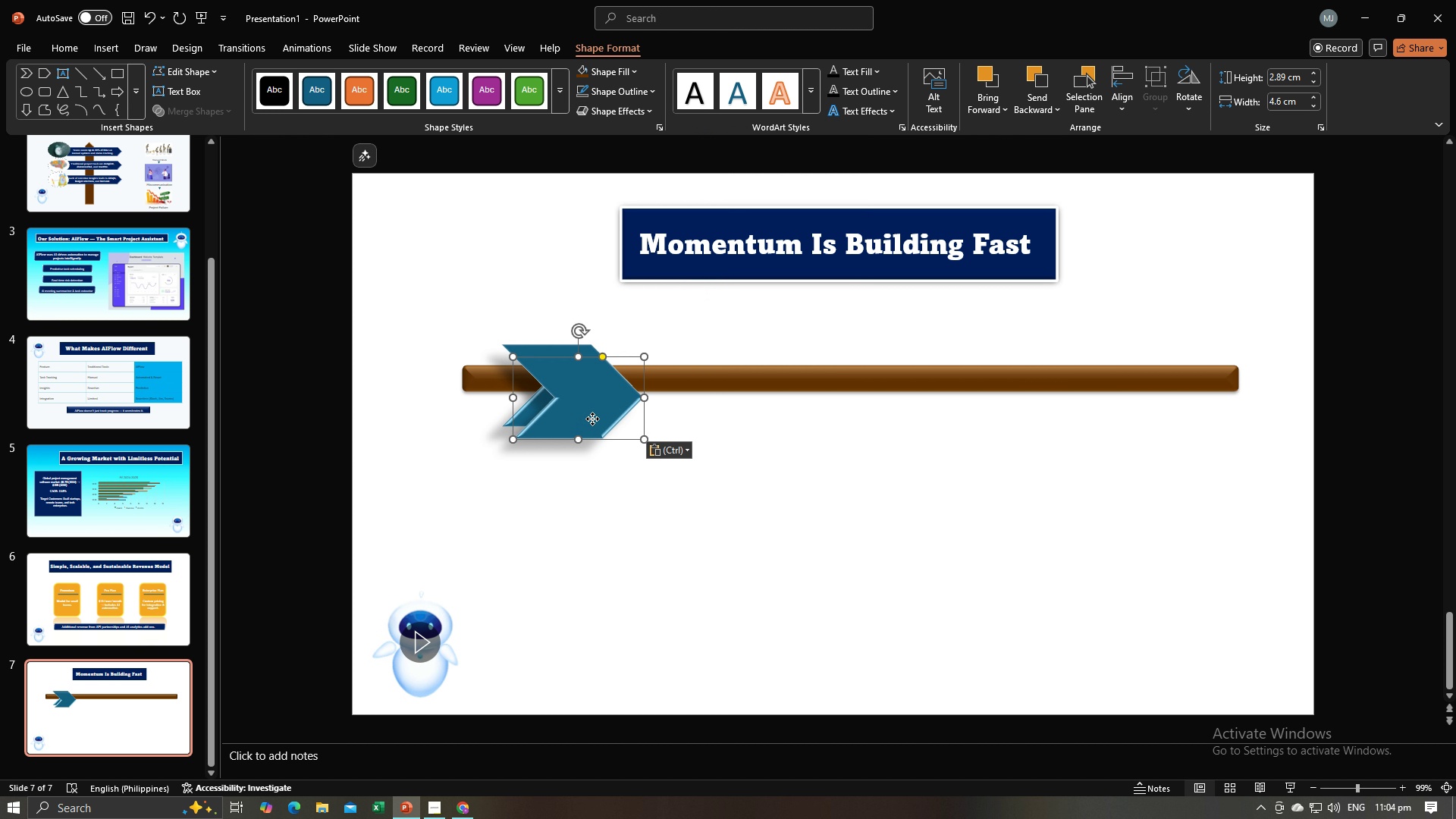 
left_click_drag(start_coordinate=[588, 419], to_coordinate=[770, 409])
 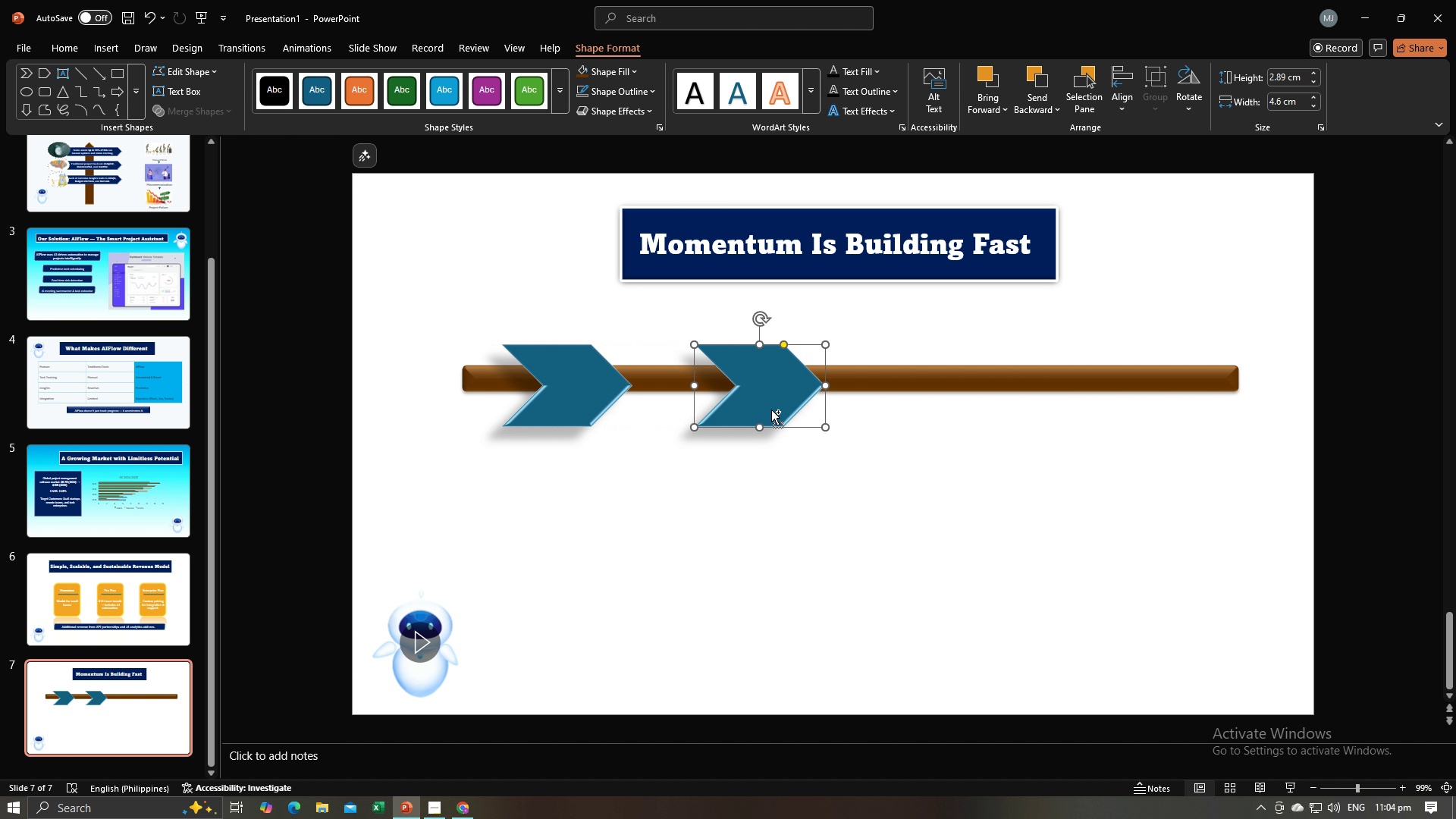 
key(Control+V)
 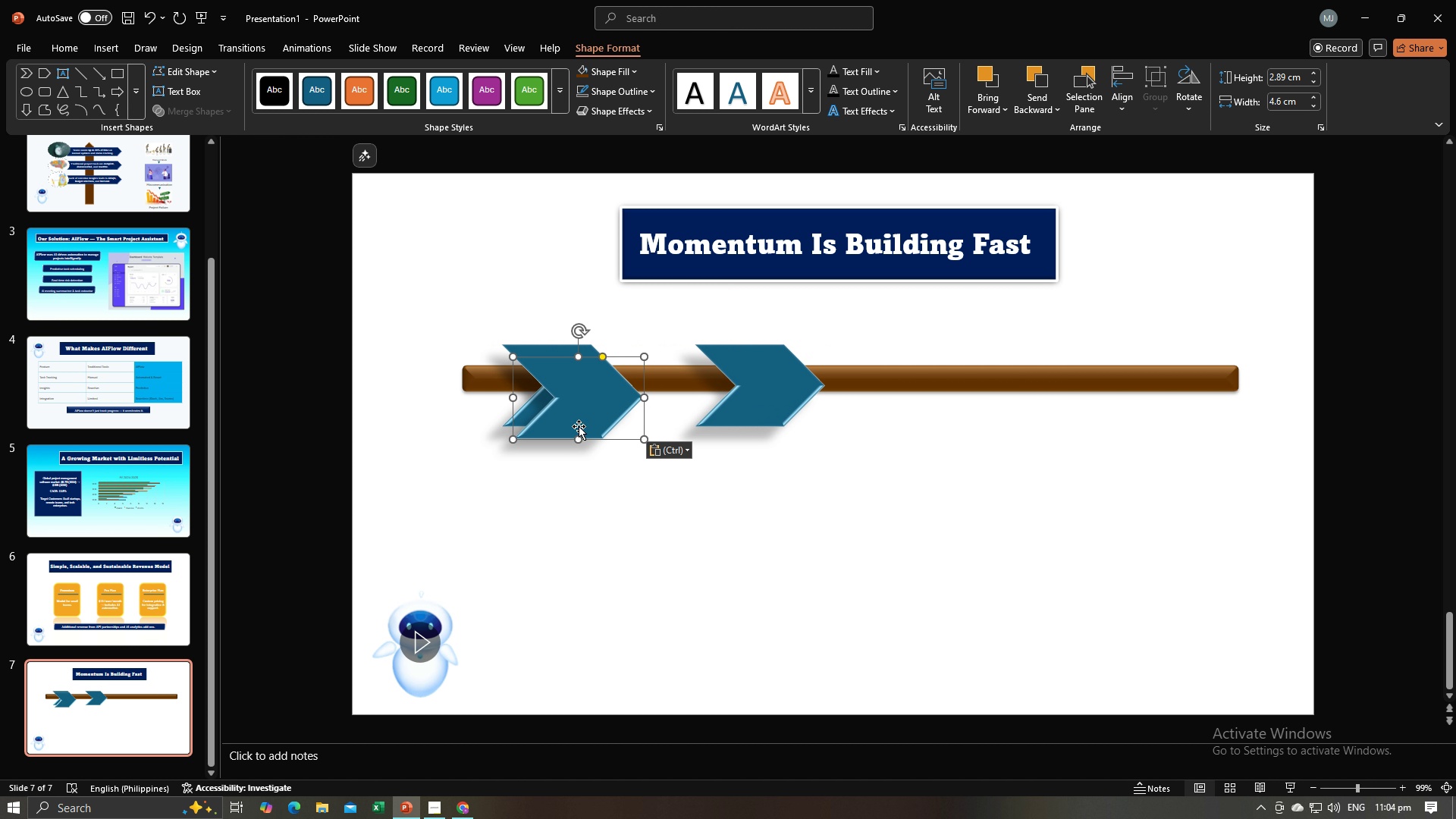 
left_click_drag(start_coordinate=[579, 426], to_coordinate=[936, 416])
 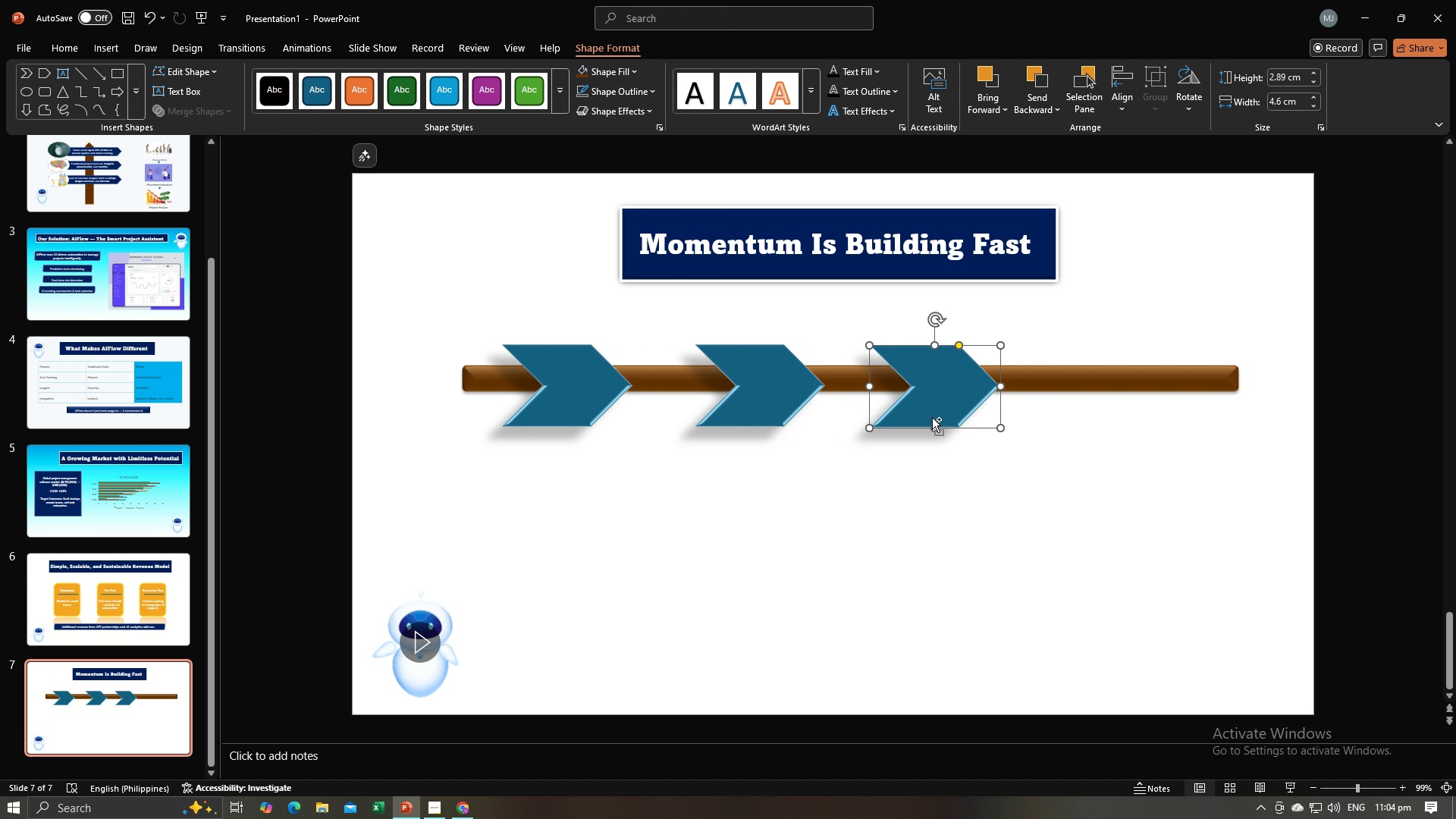 
key(Control+V)
 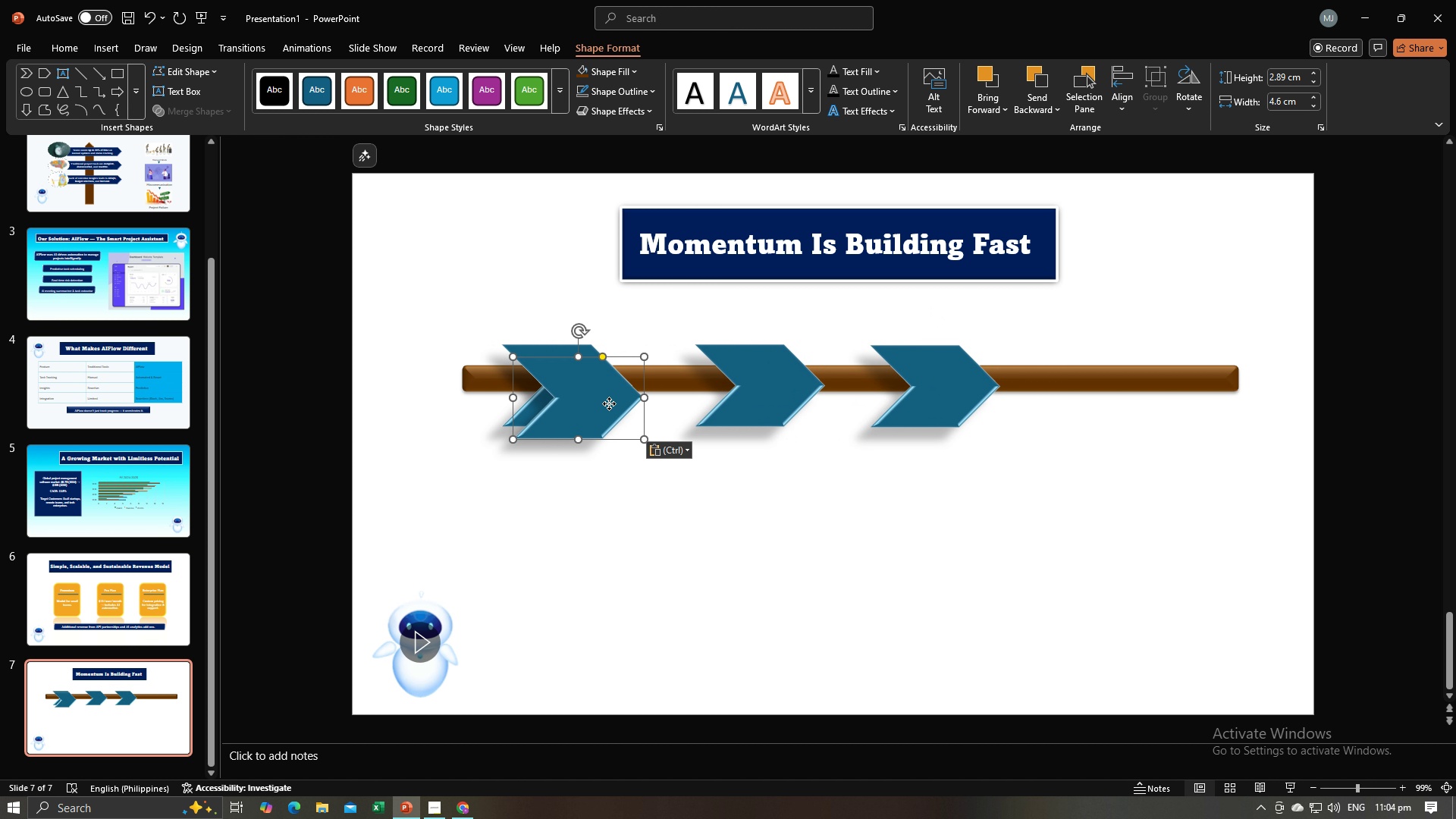 
left_click_drag(start_coordinate=[609, 403], to_coordinate=[1173, 388])
 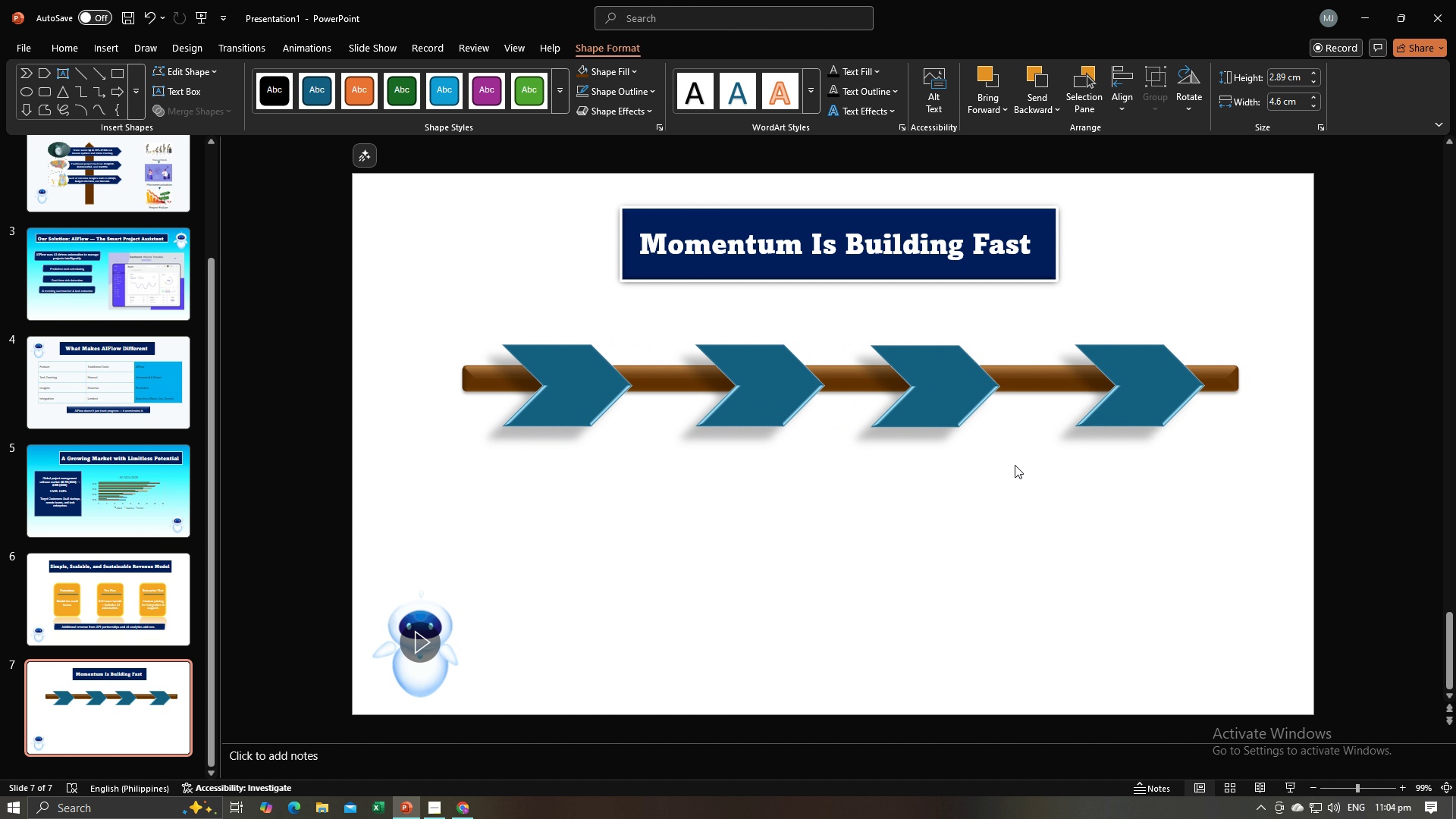 
left_click([1015, 465])
 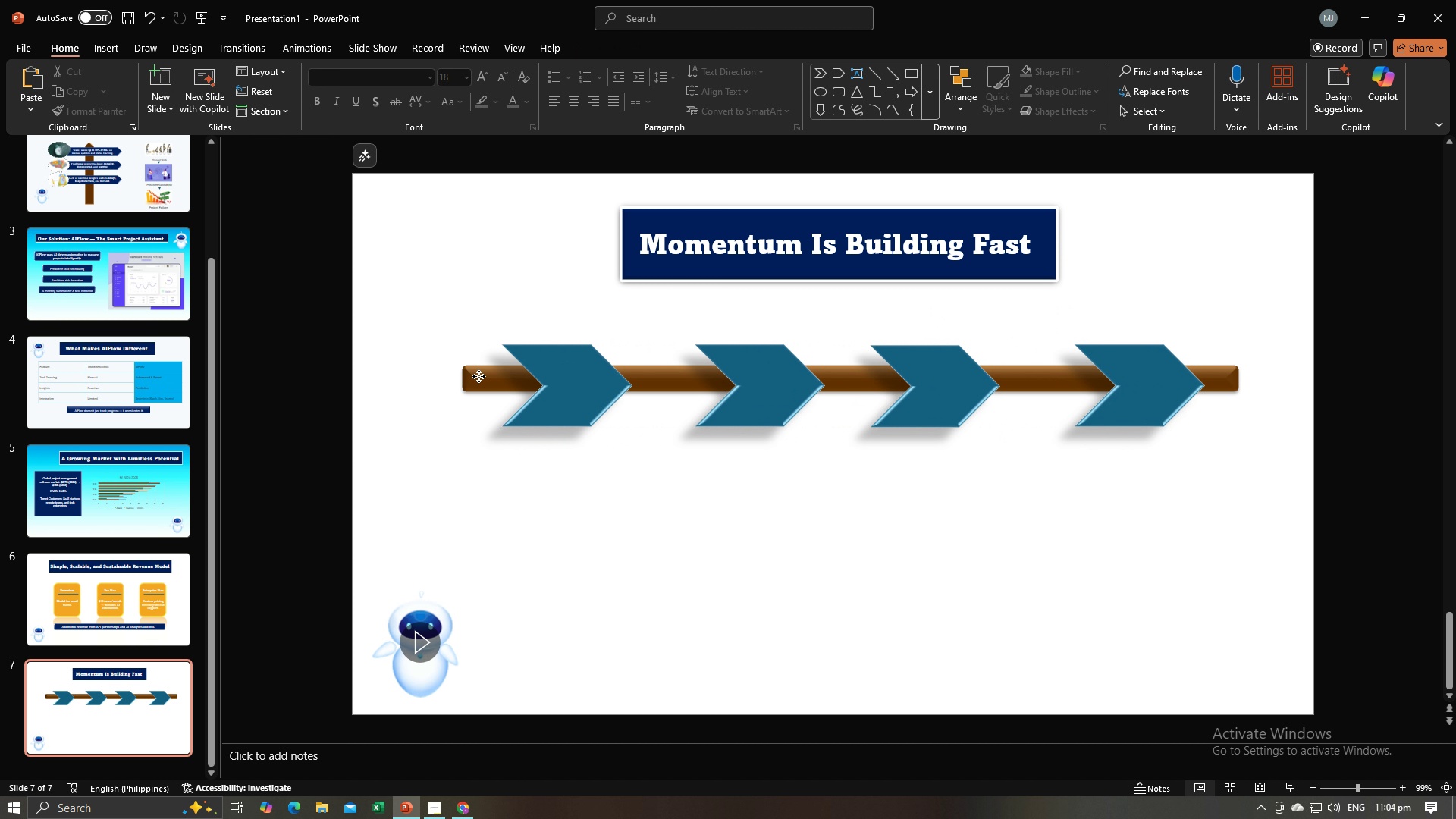 
left_click([479, 376])
 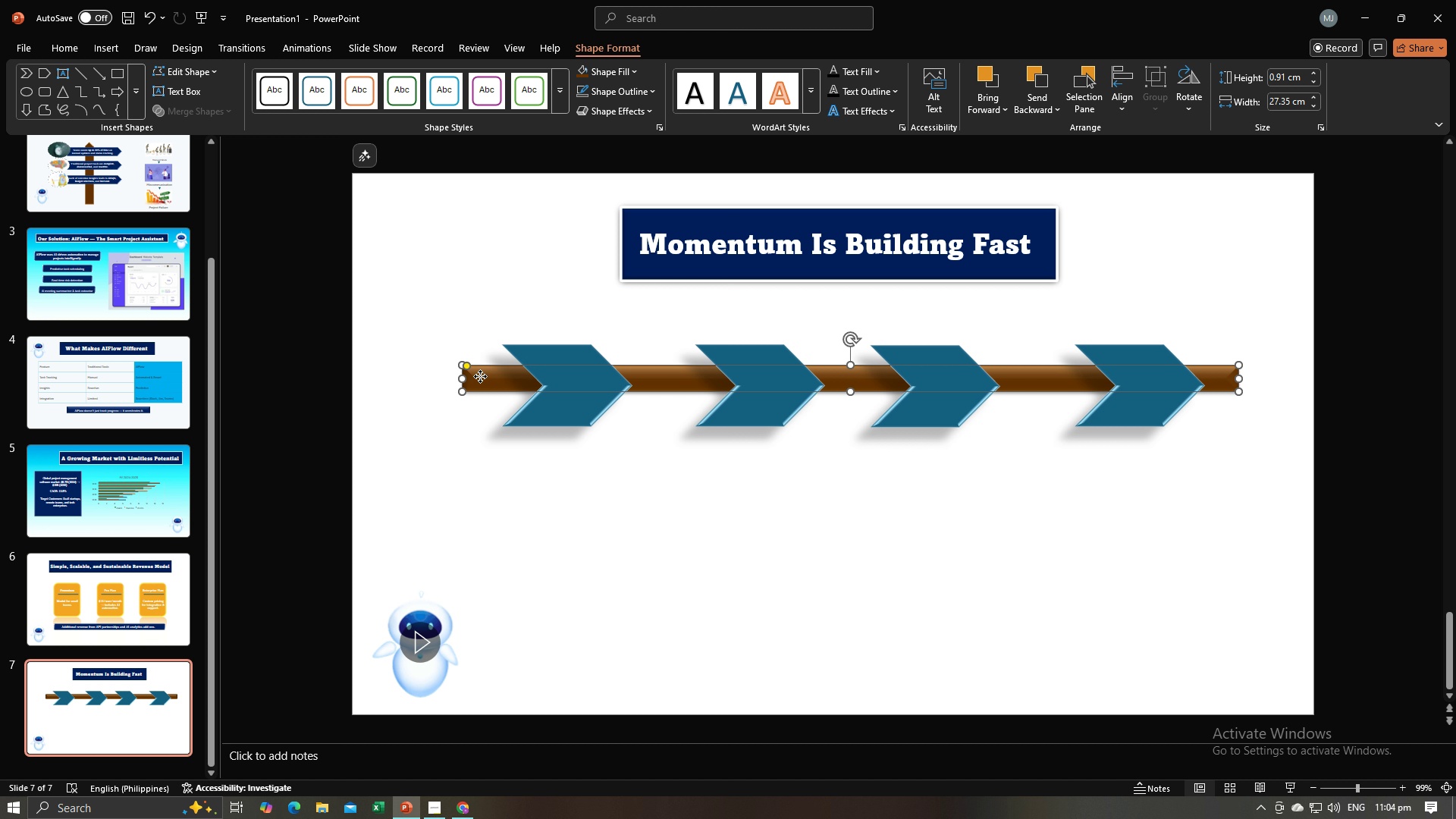 
left_click_drag(start_coordinate=[480, 376], to_coordinate=[480, 386])
 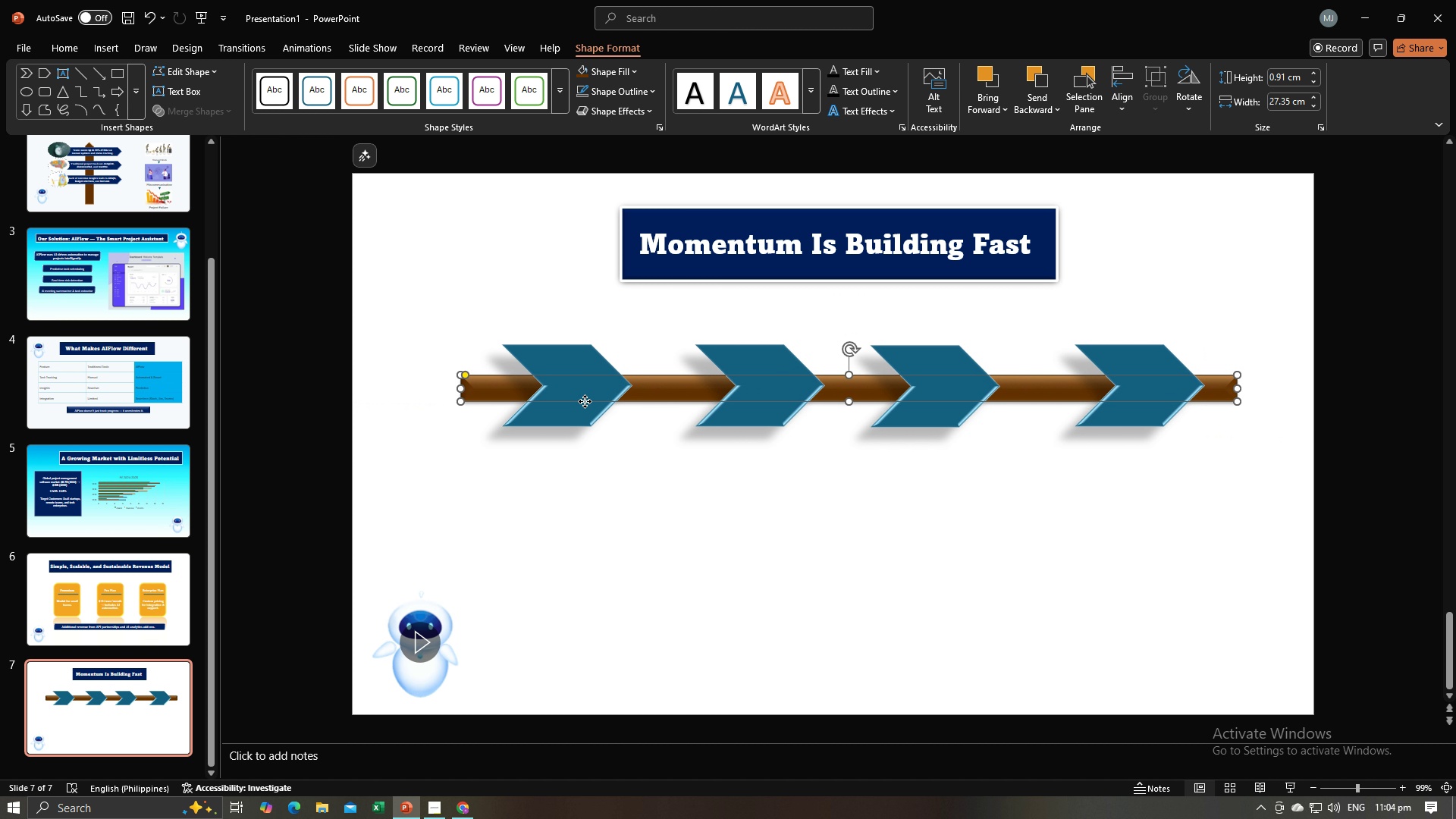 
left_click([585, 401])
 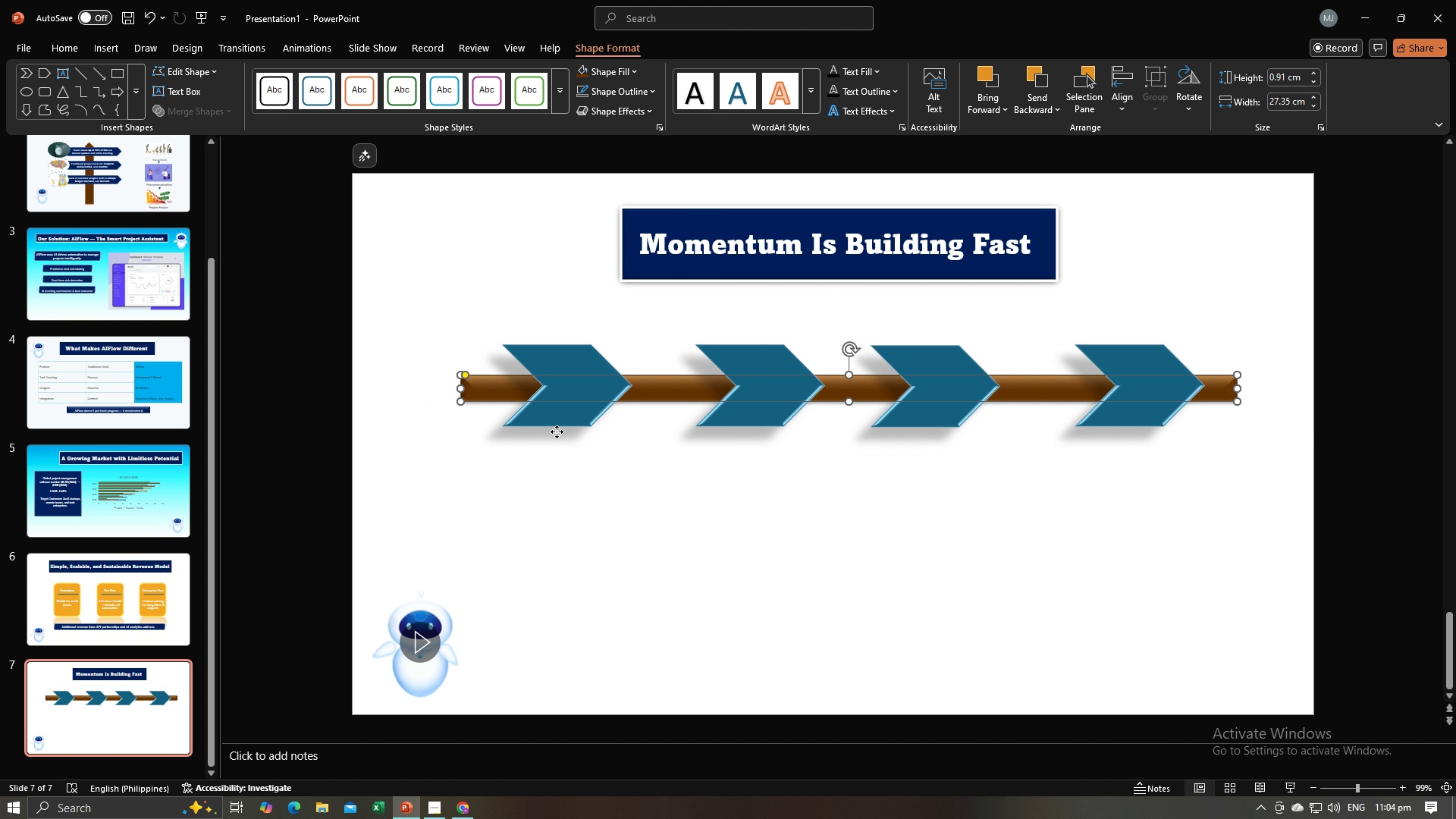 
left_click([557, 431])
 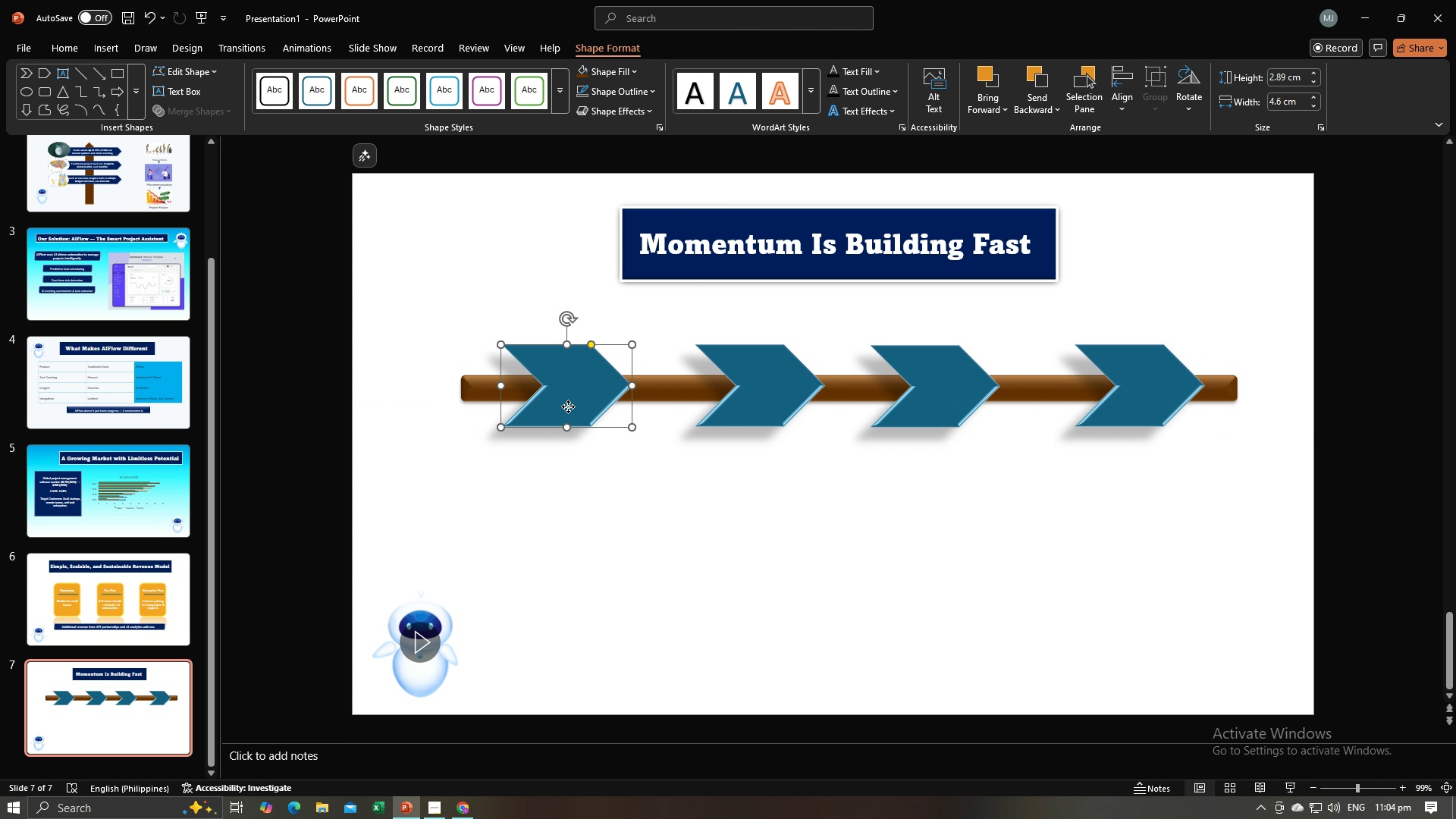 
left_click([568, 406])
 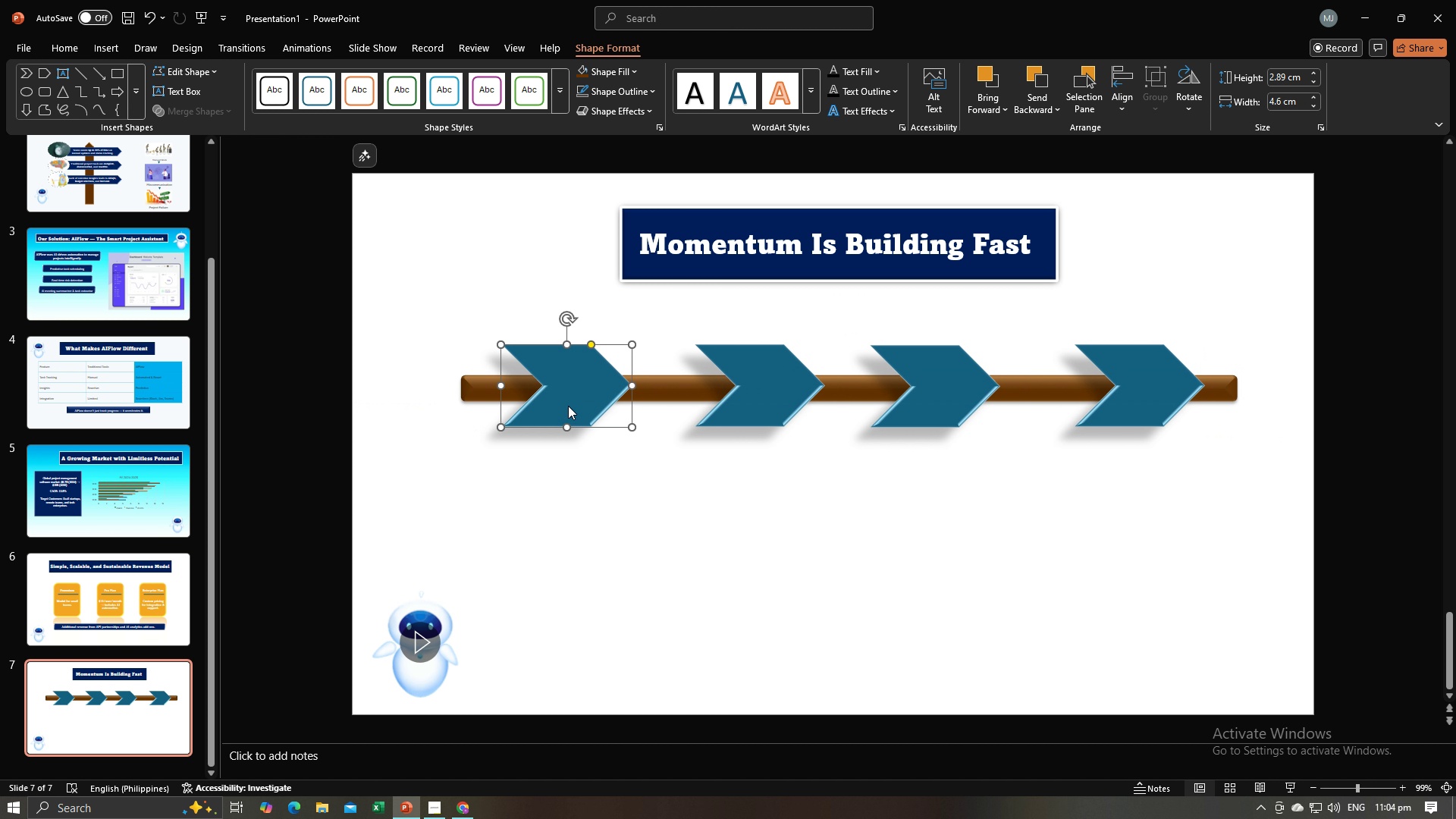 
key(Alt+AltLeft)
 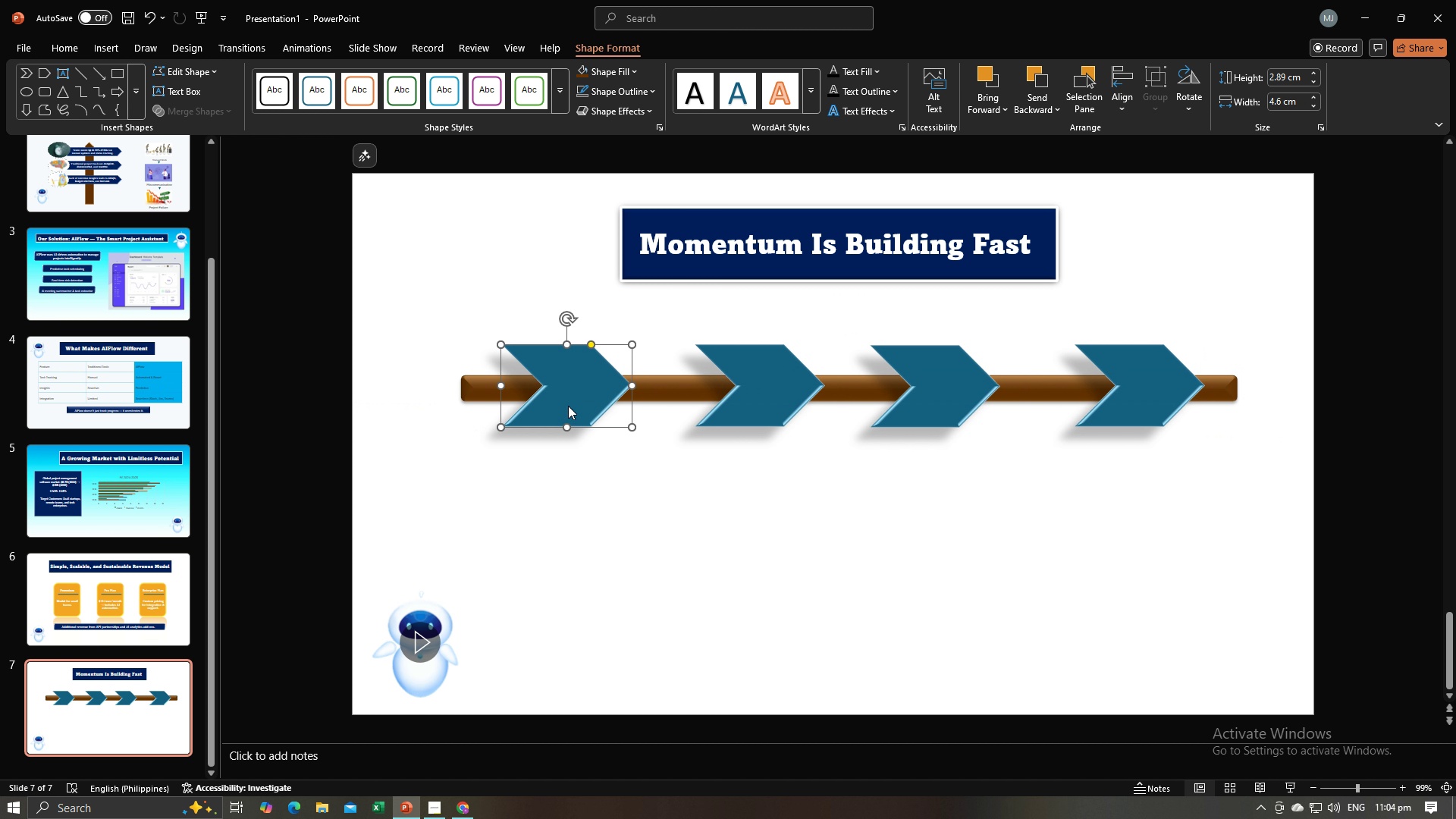 
key(Alt+Tab)
 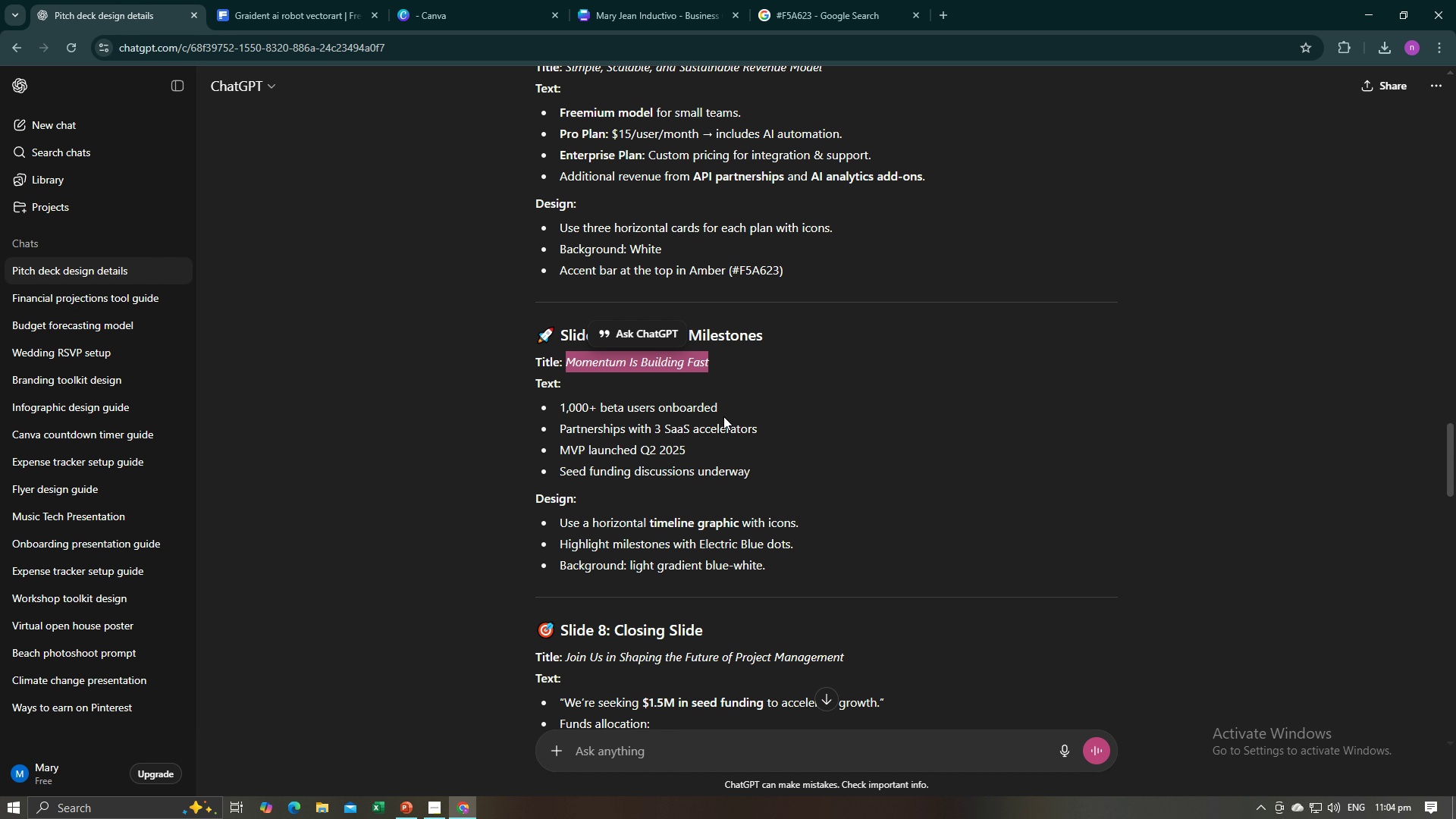 
left_click_drag(start_coordinate=[724, 410], to_coordinate=[561, 410])
 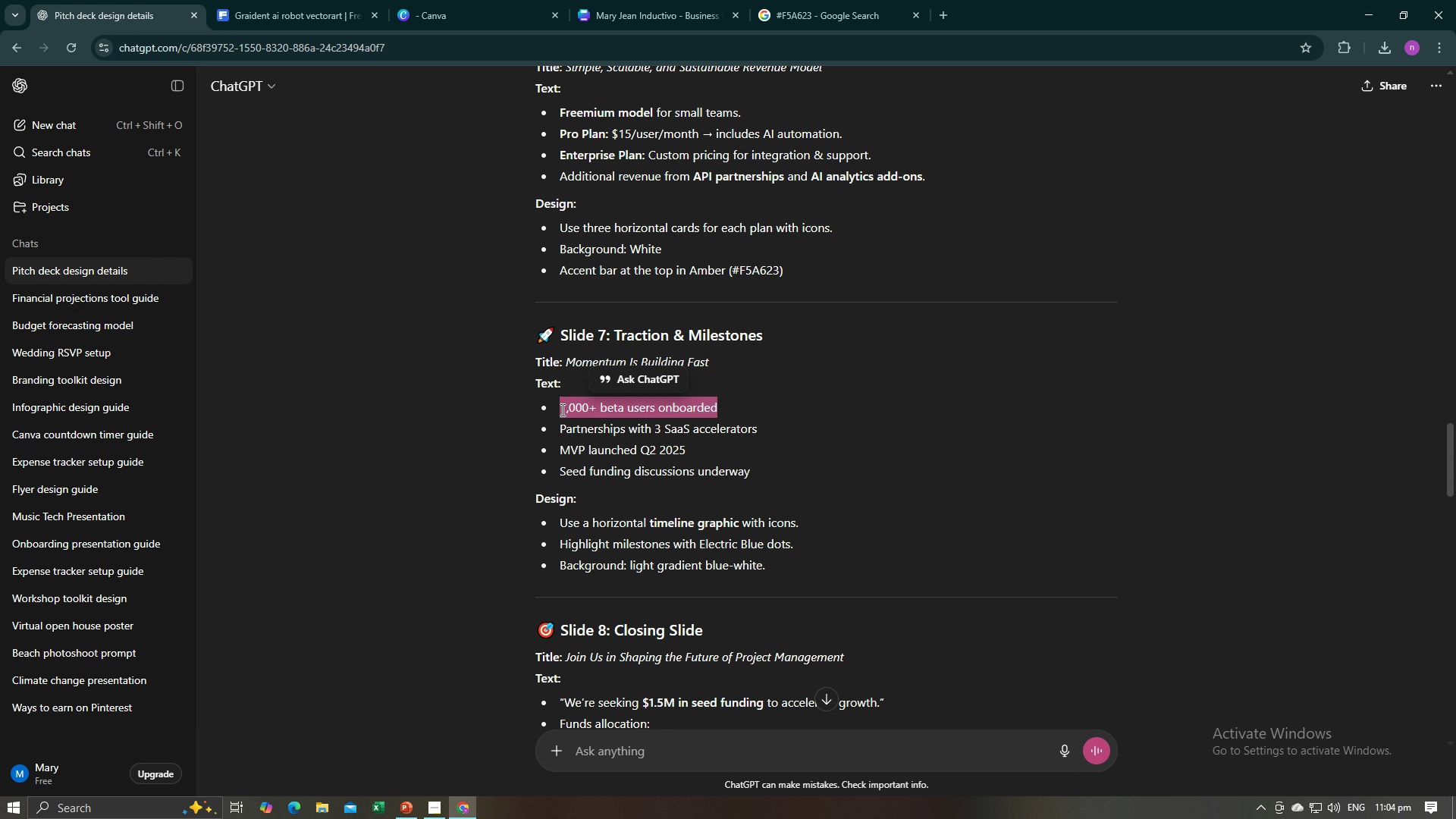 
key(Control+C)
 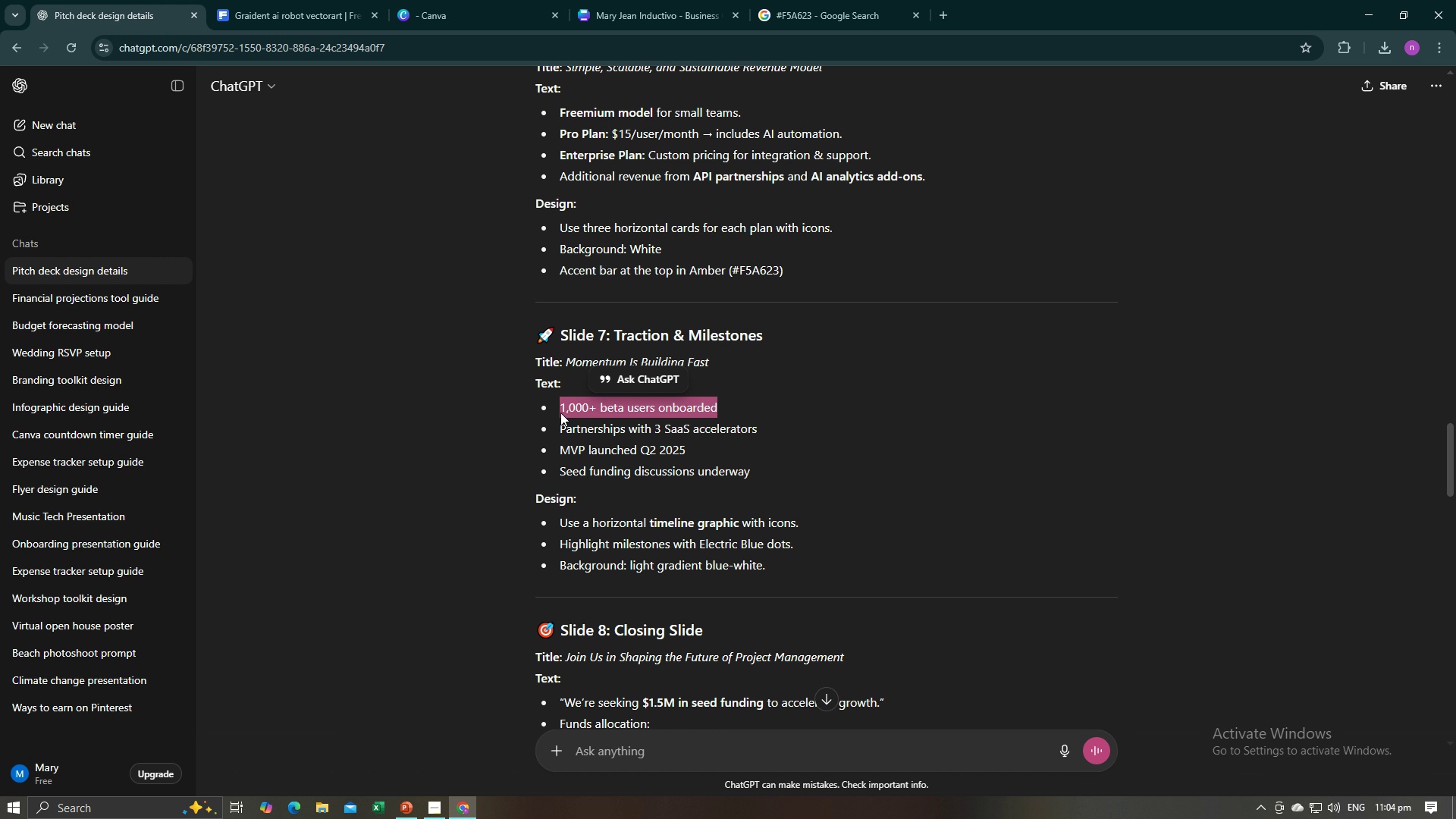 
key(Alt+AltLeft)
 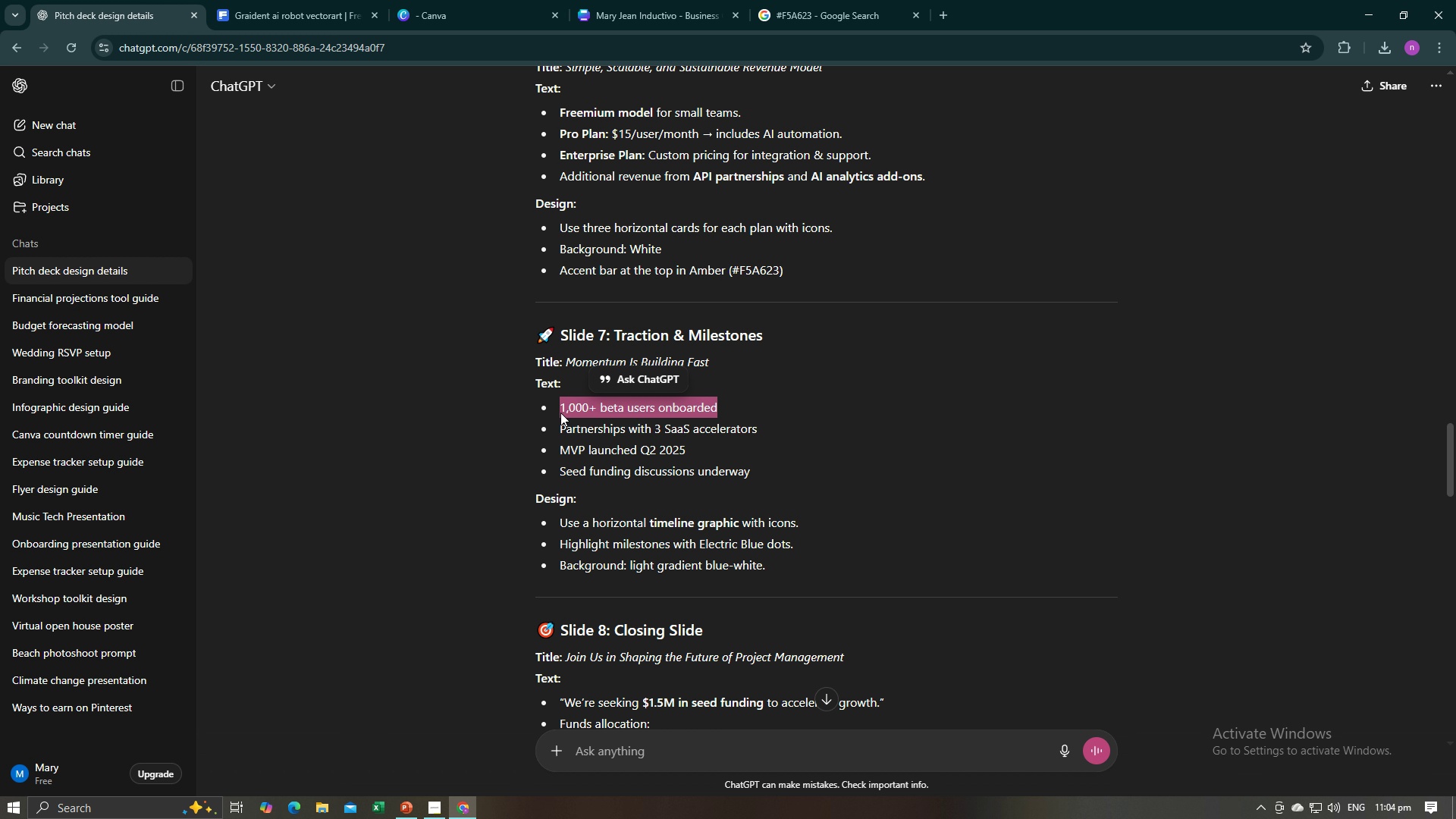 
key(Alt+Tab)
 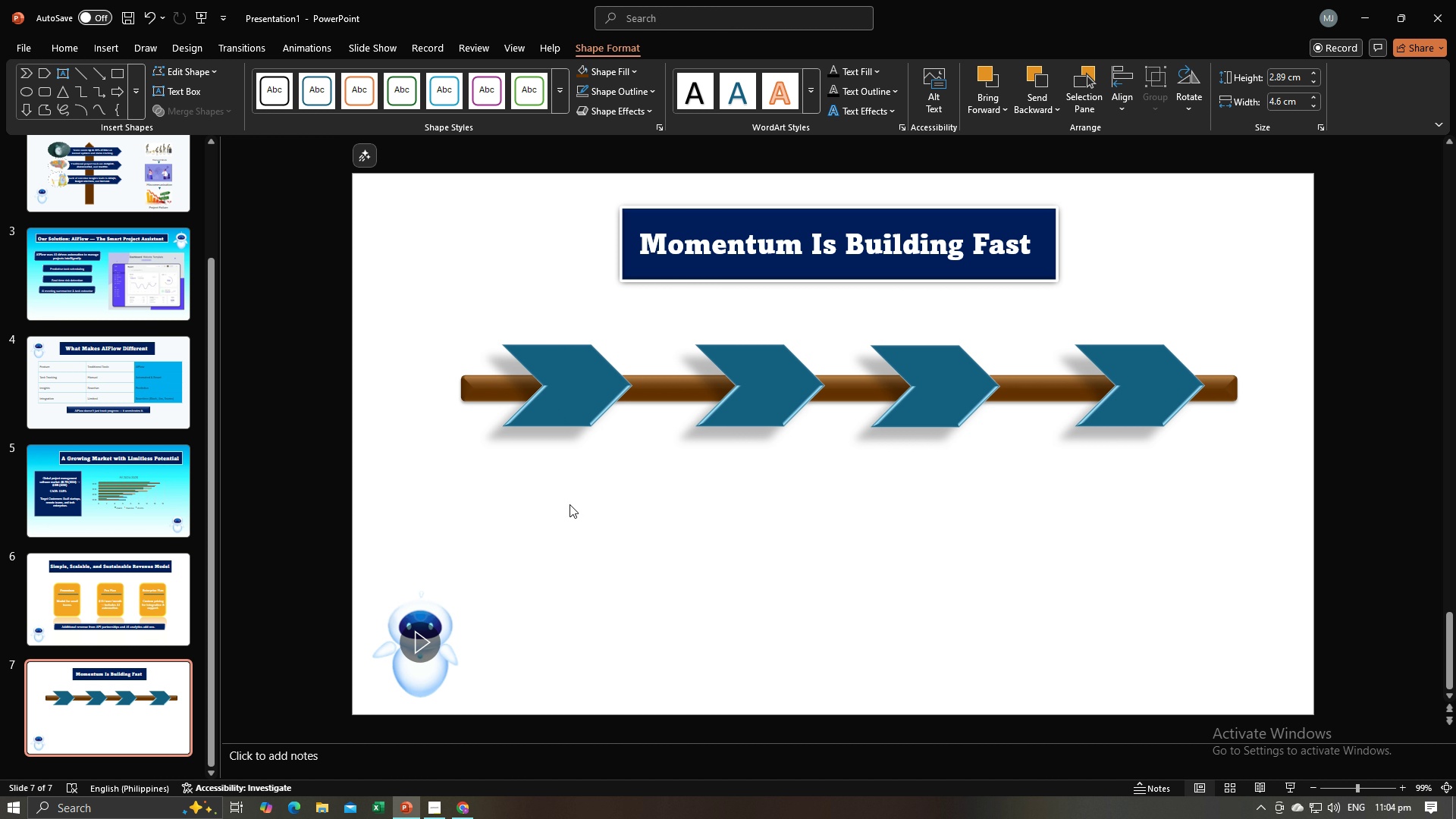 
left_click([570, 504])
 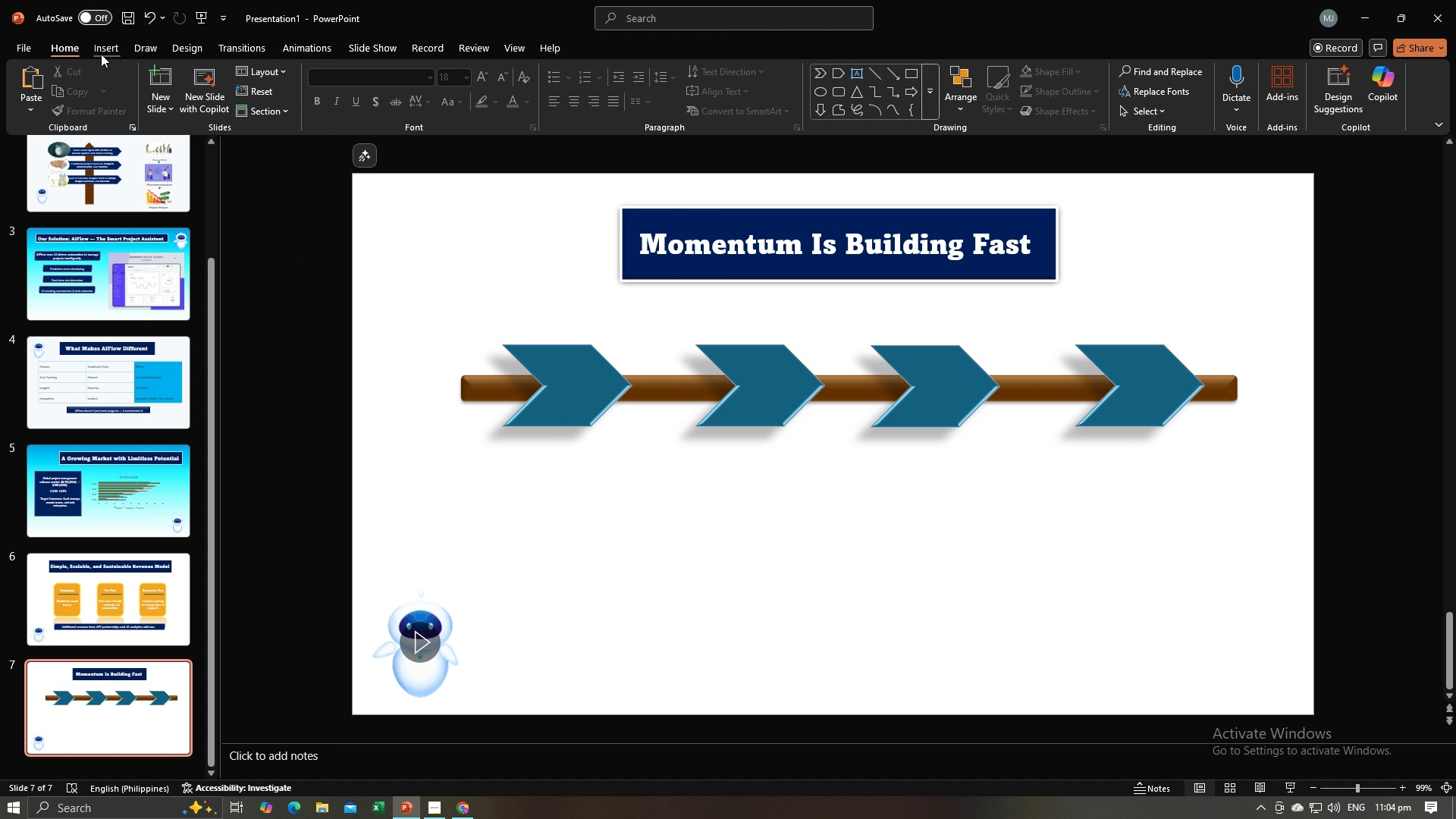 
left_click([101, 54])
 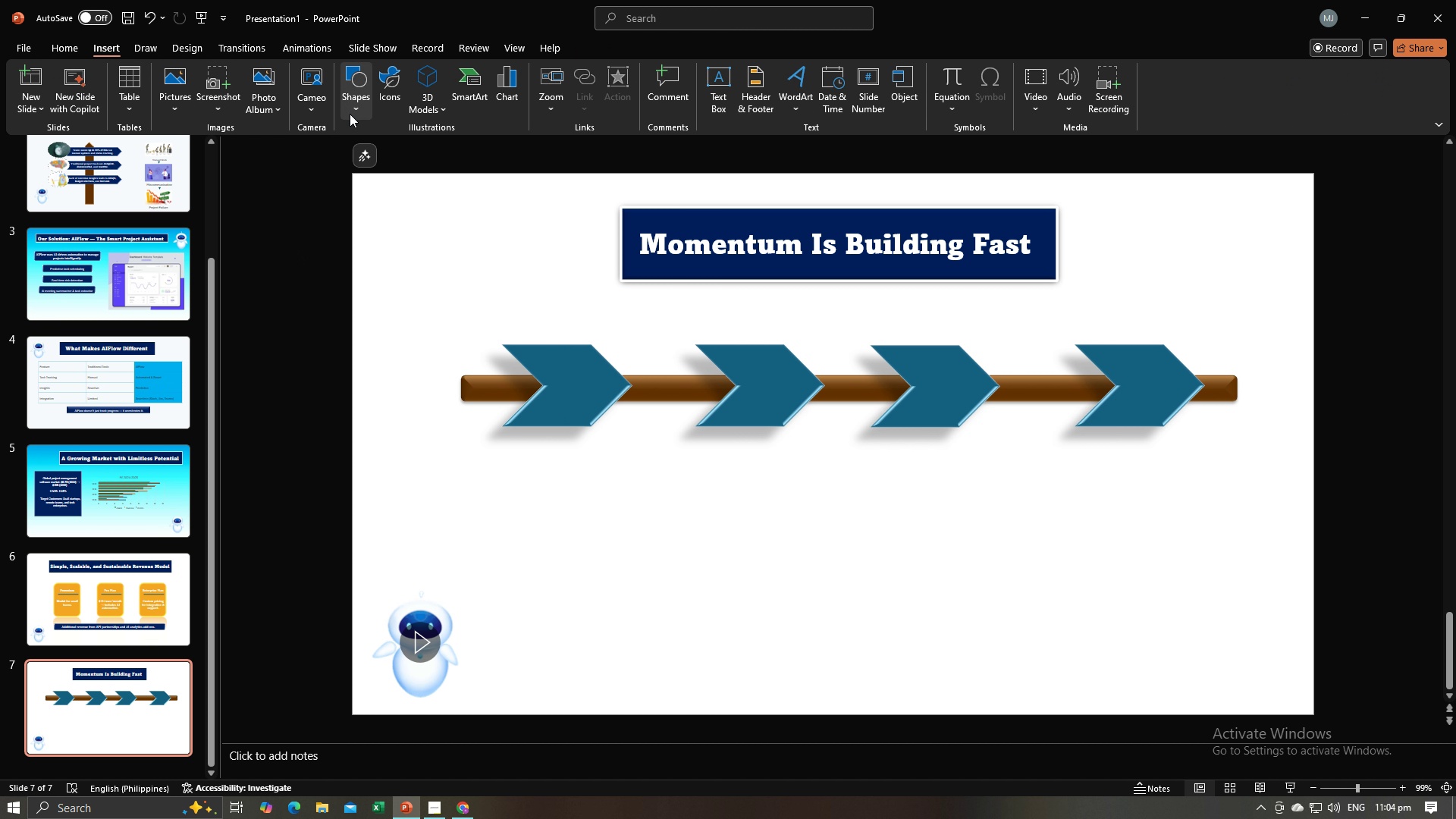 
left_click([350, 95])
 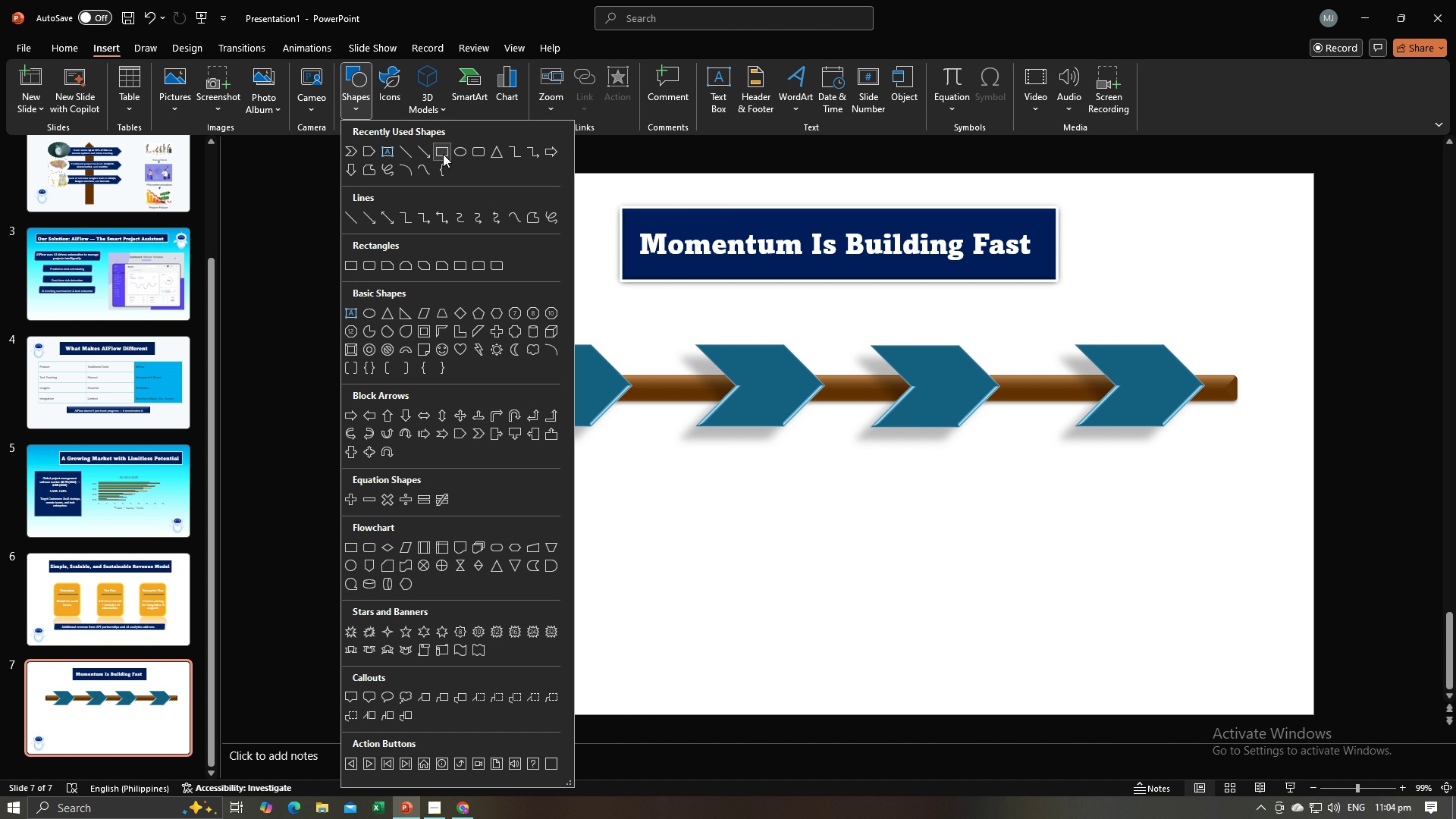 
left_click([474, 149])
 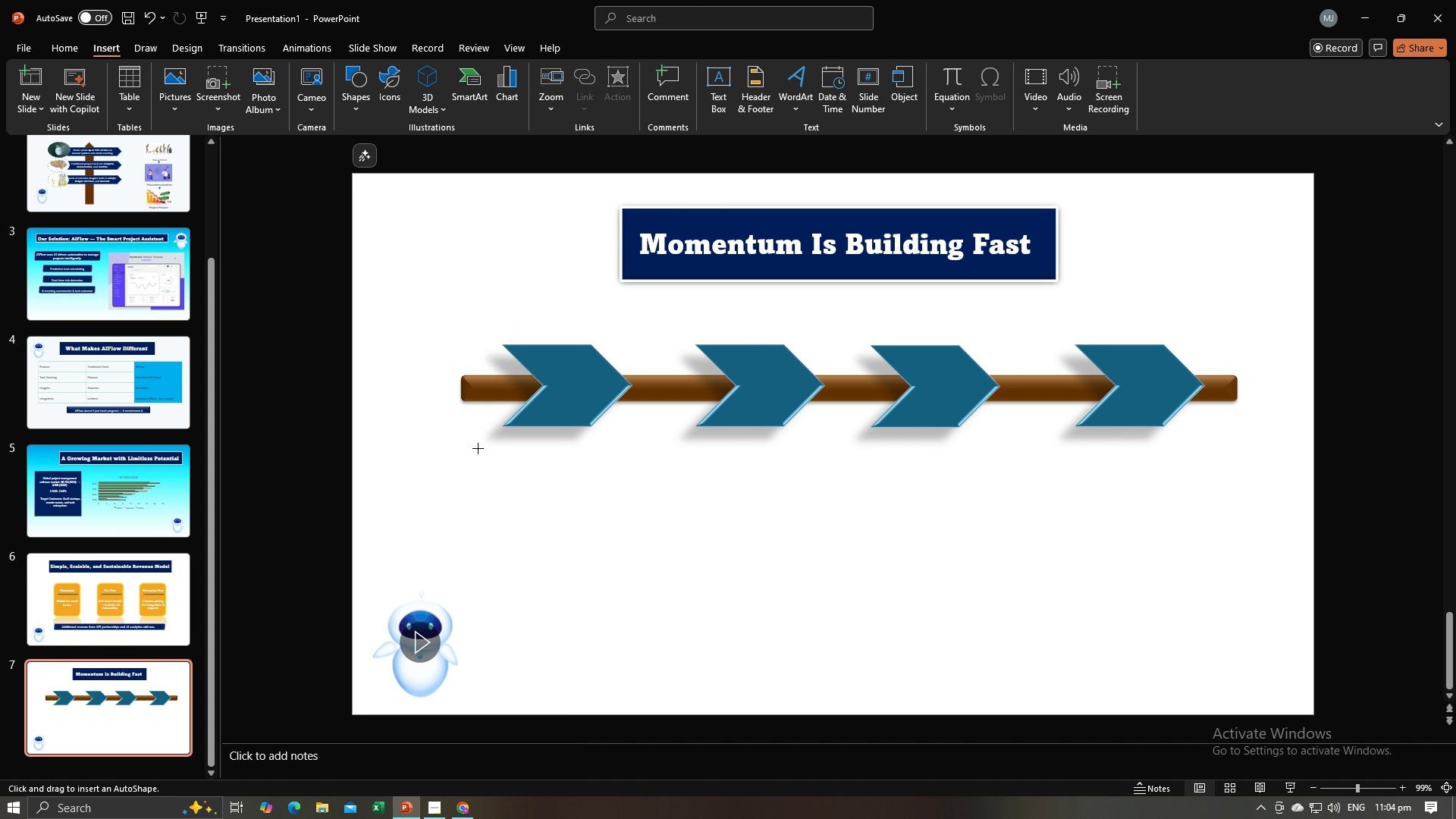 
left_click_drag(start_coordinate=[472, 429], to_coordinate=[646, 584])
 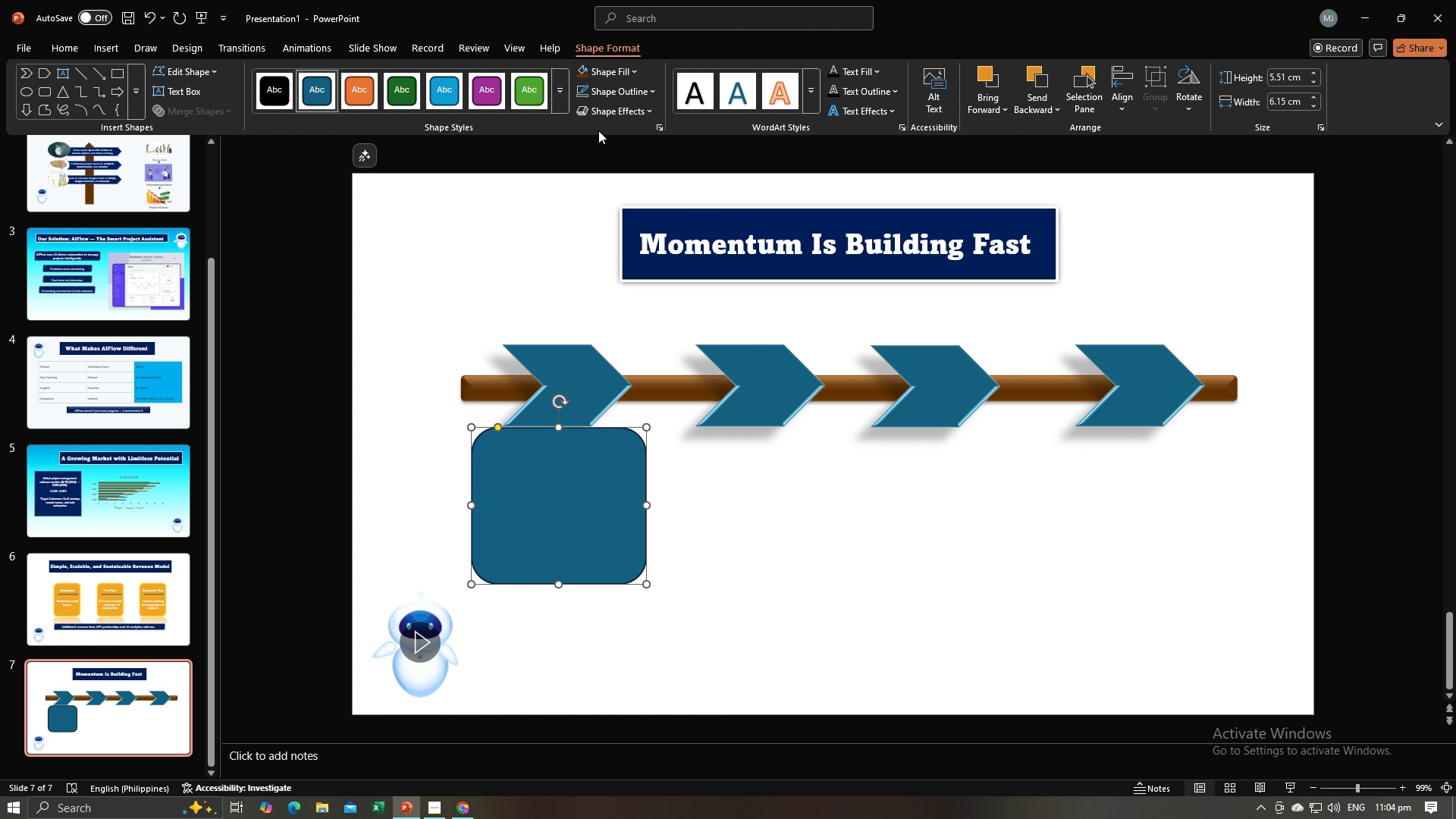 
left_click([605, 110])
 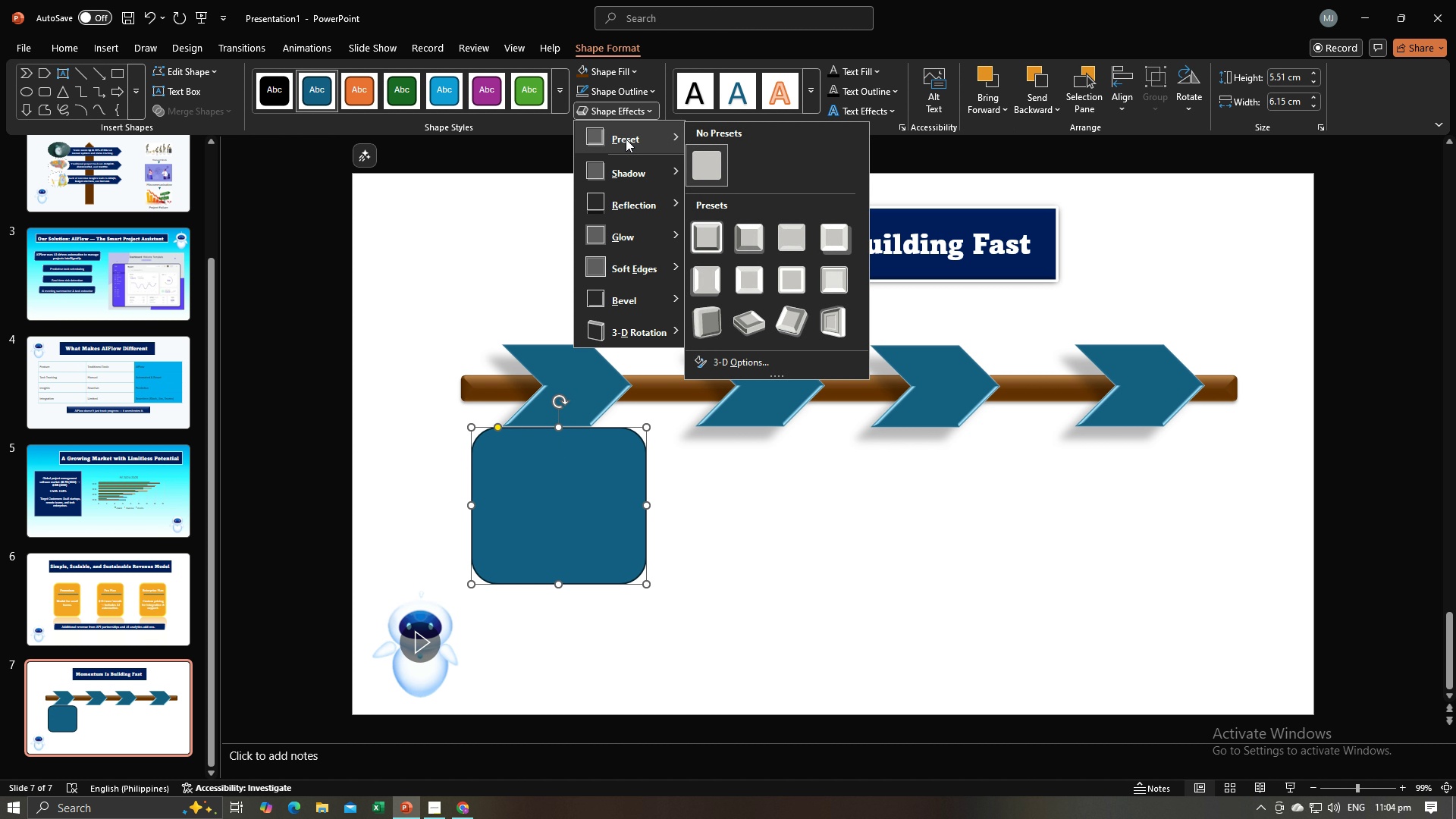 
left_click([626, 139])
 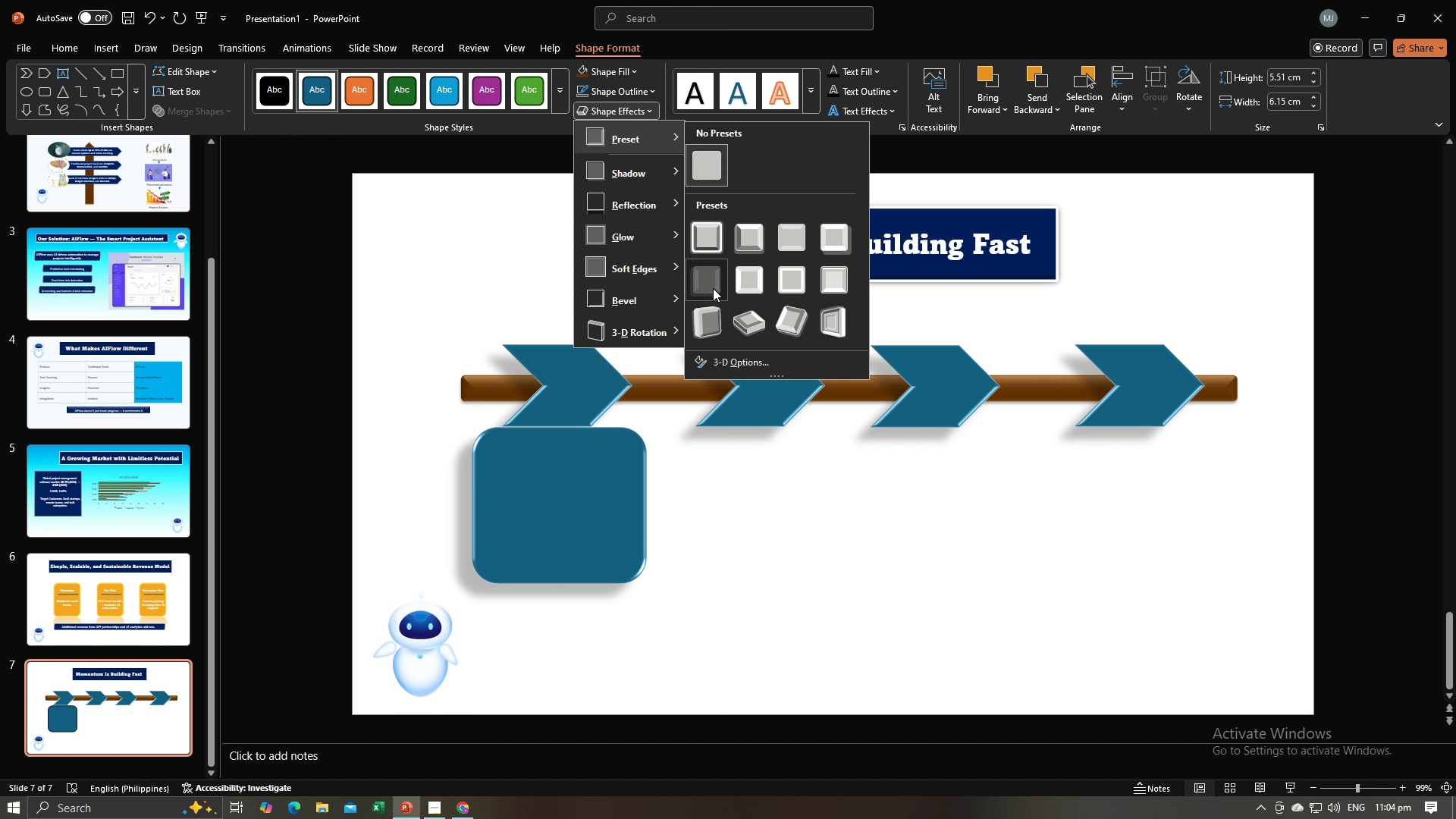 
left_click([713, 288])
 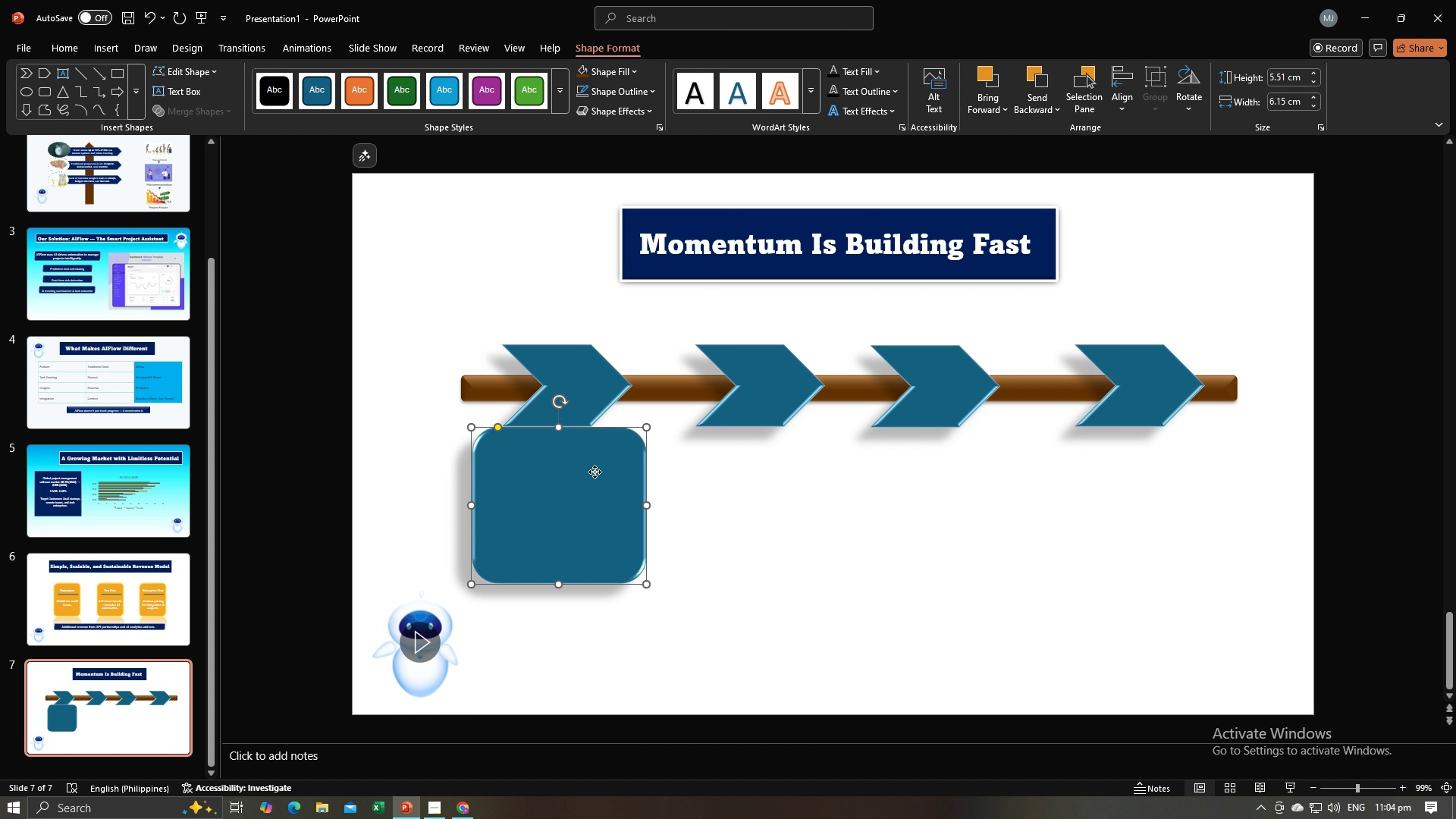 
left_click_drag(start_coordinate=[595, 472], to_coordinate=[595, 463])
 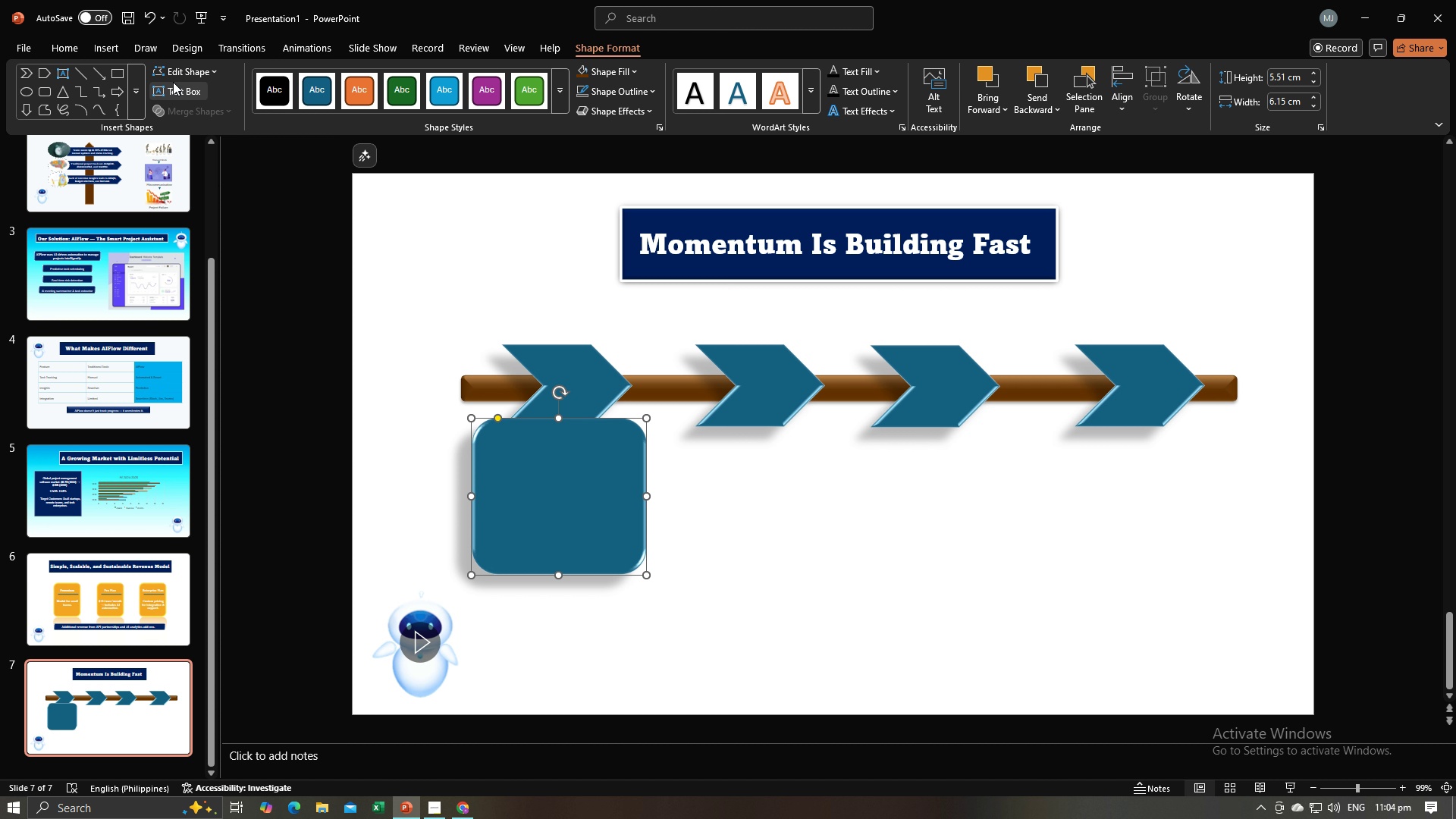 
left_click([174, 79])
 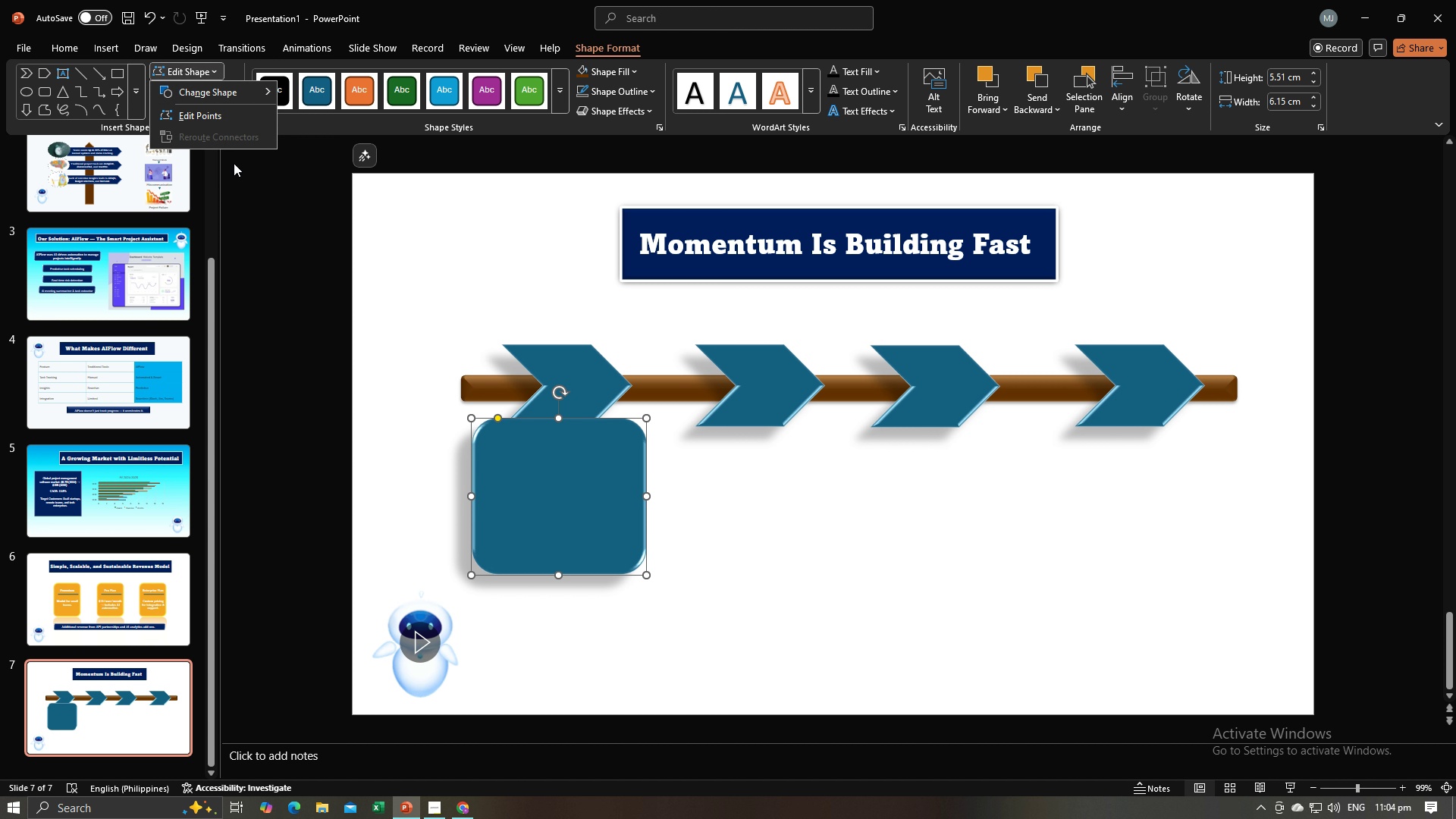 
left_click([234, 163])
 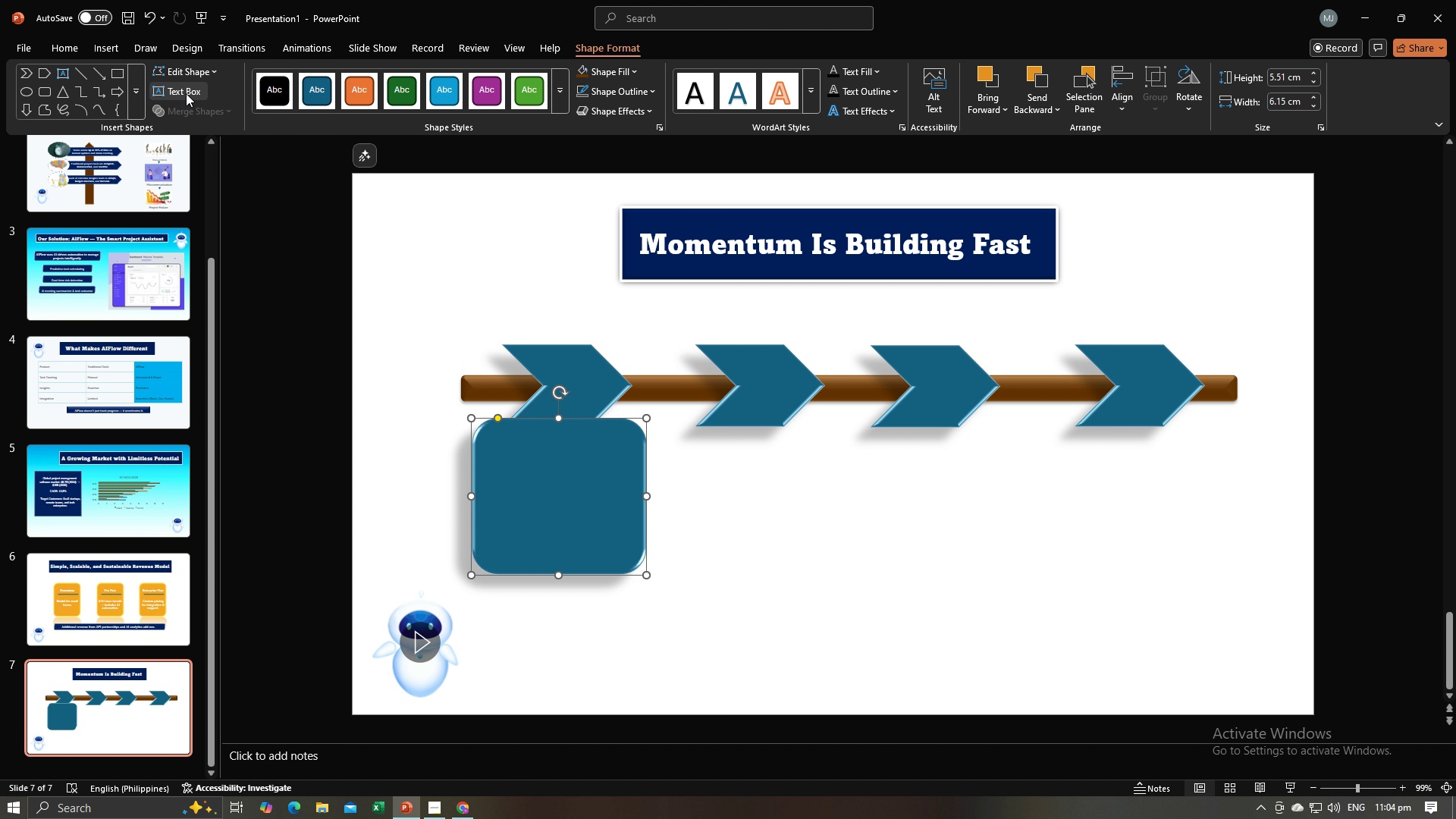 
double_click([186, 93])
 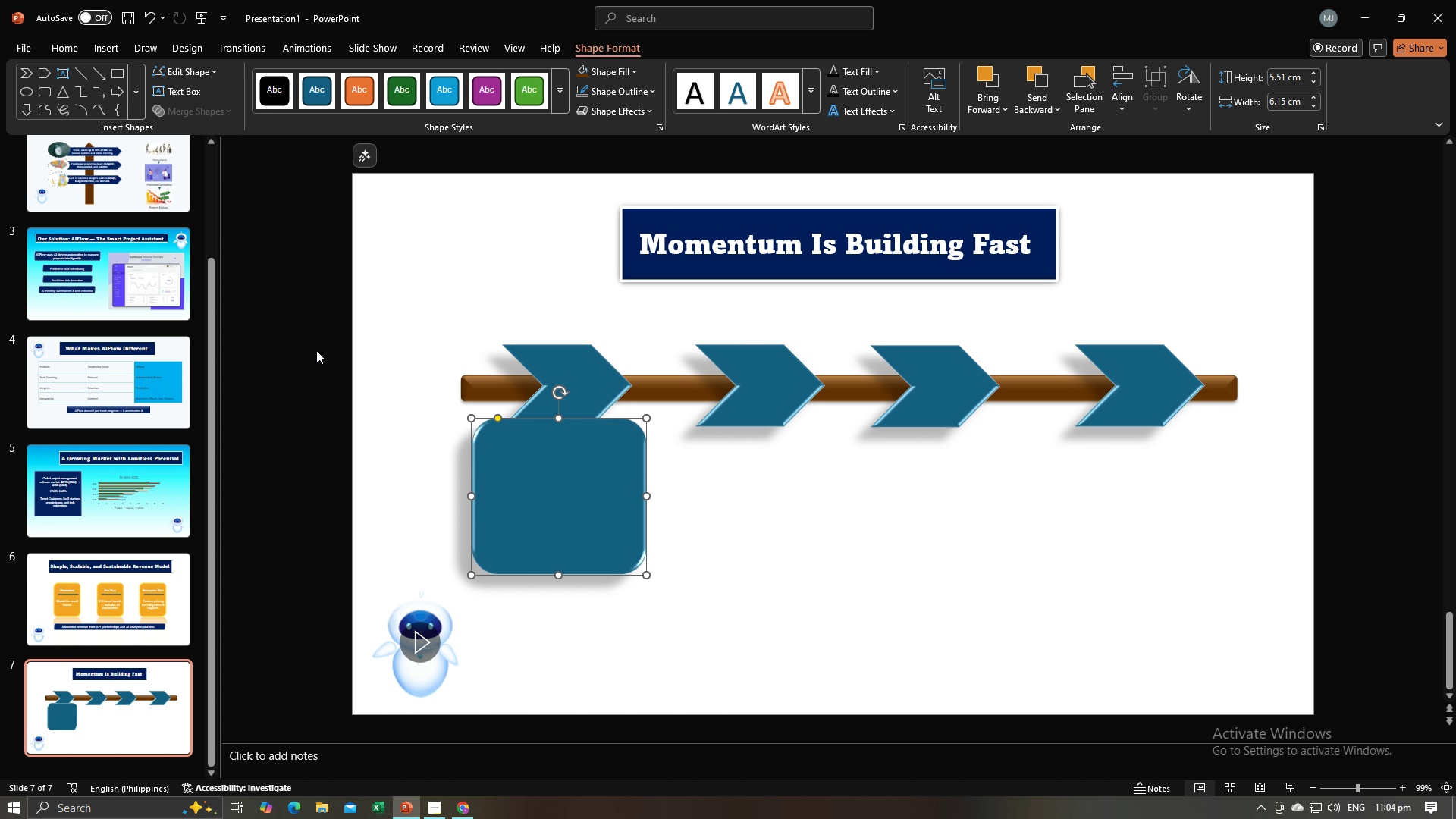 
triple_click([316, 350])
 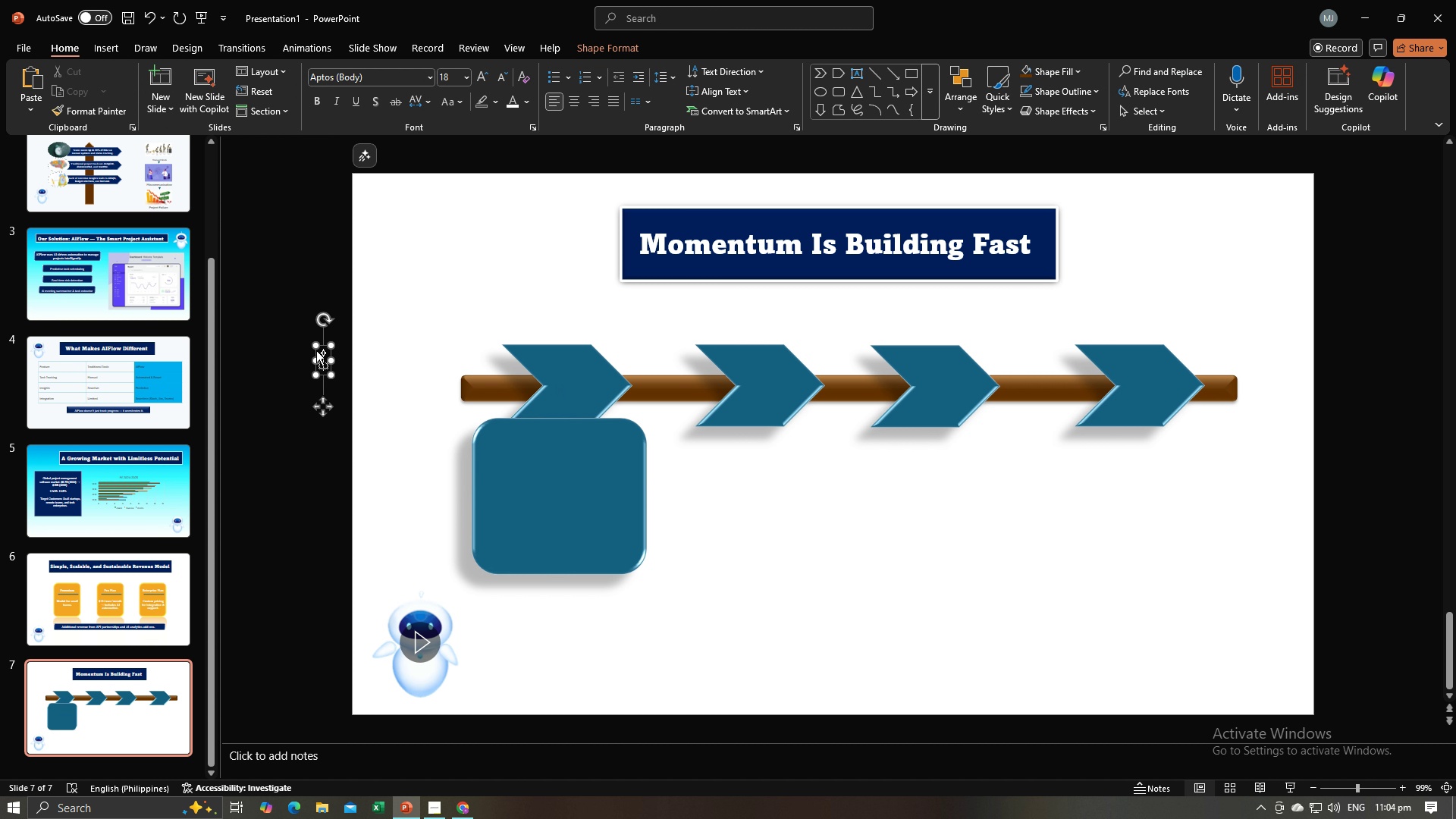 
key(Control+V)
 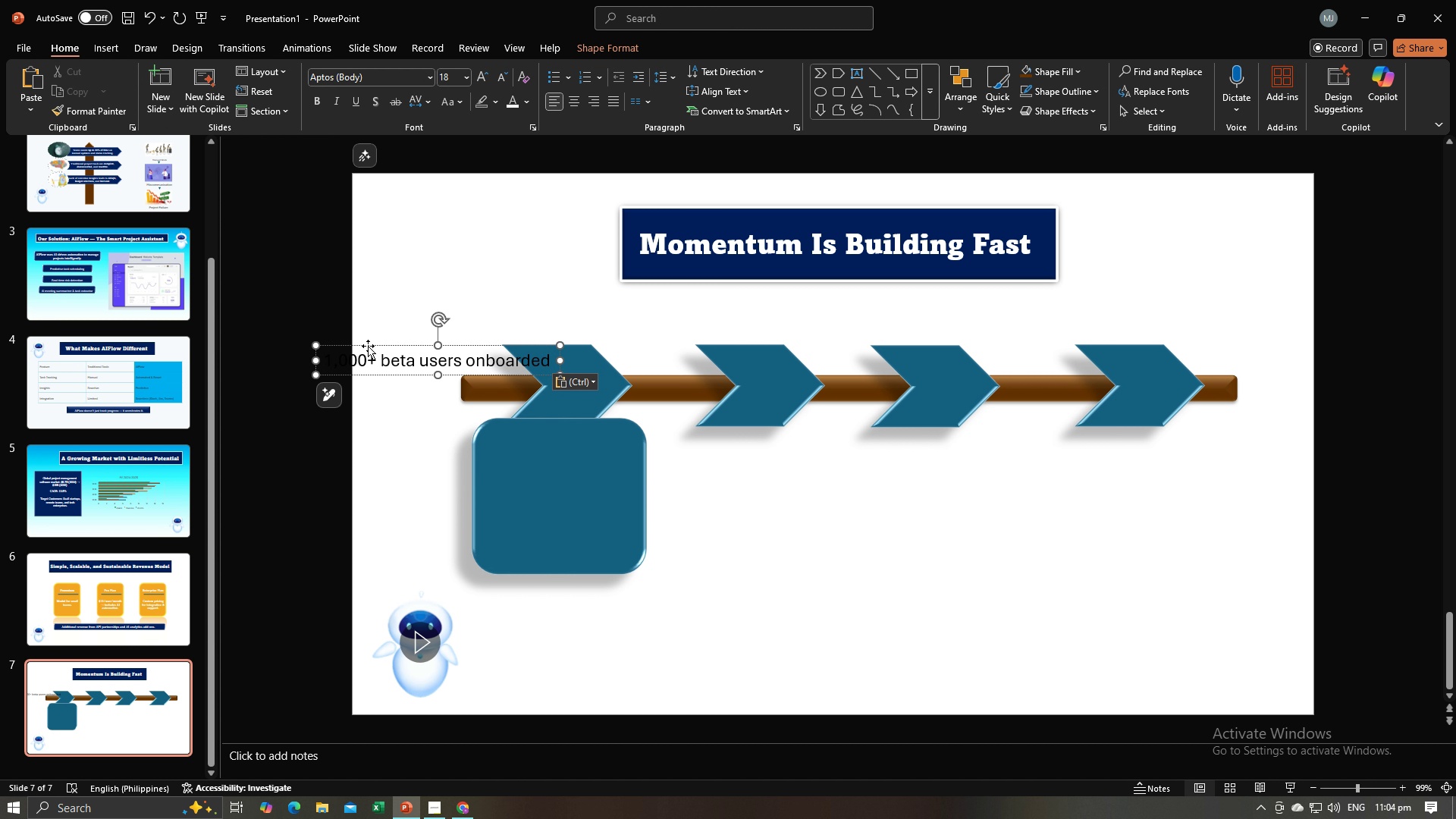 
left_click_drag(start_coordinate=[368, 346], to_coordinate=[529, 464])
 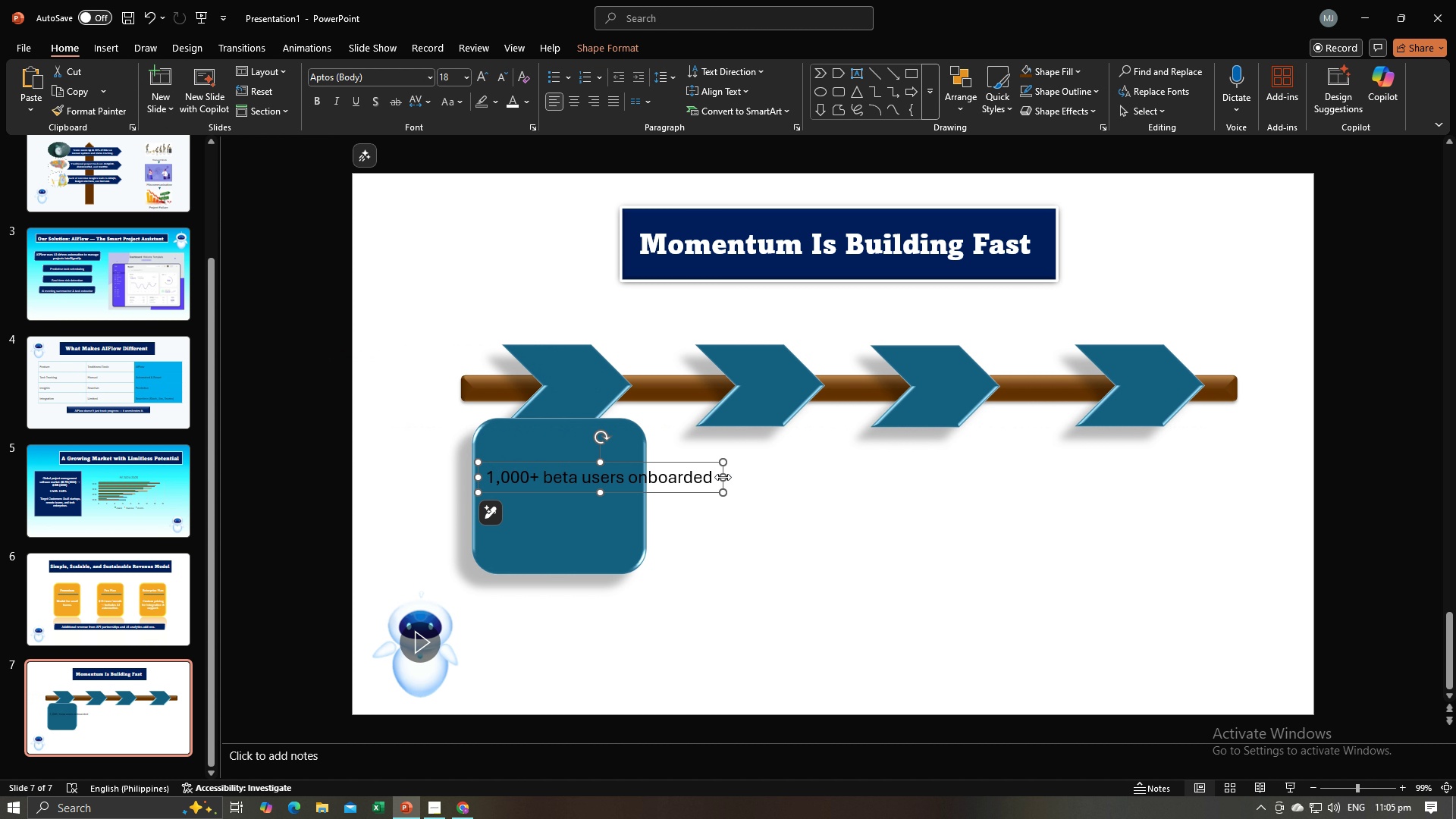 
left_click_drag(start_coordinate=[723, 477], to_coordinate=[635, 490])
 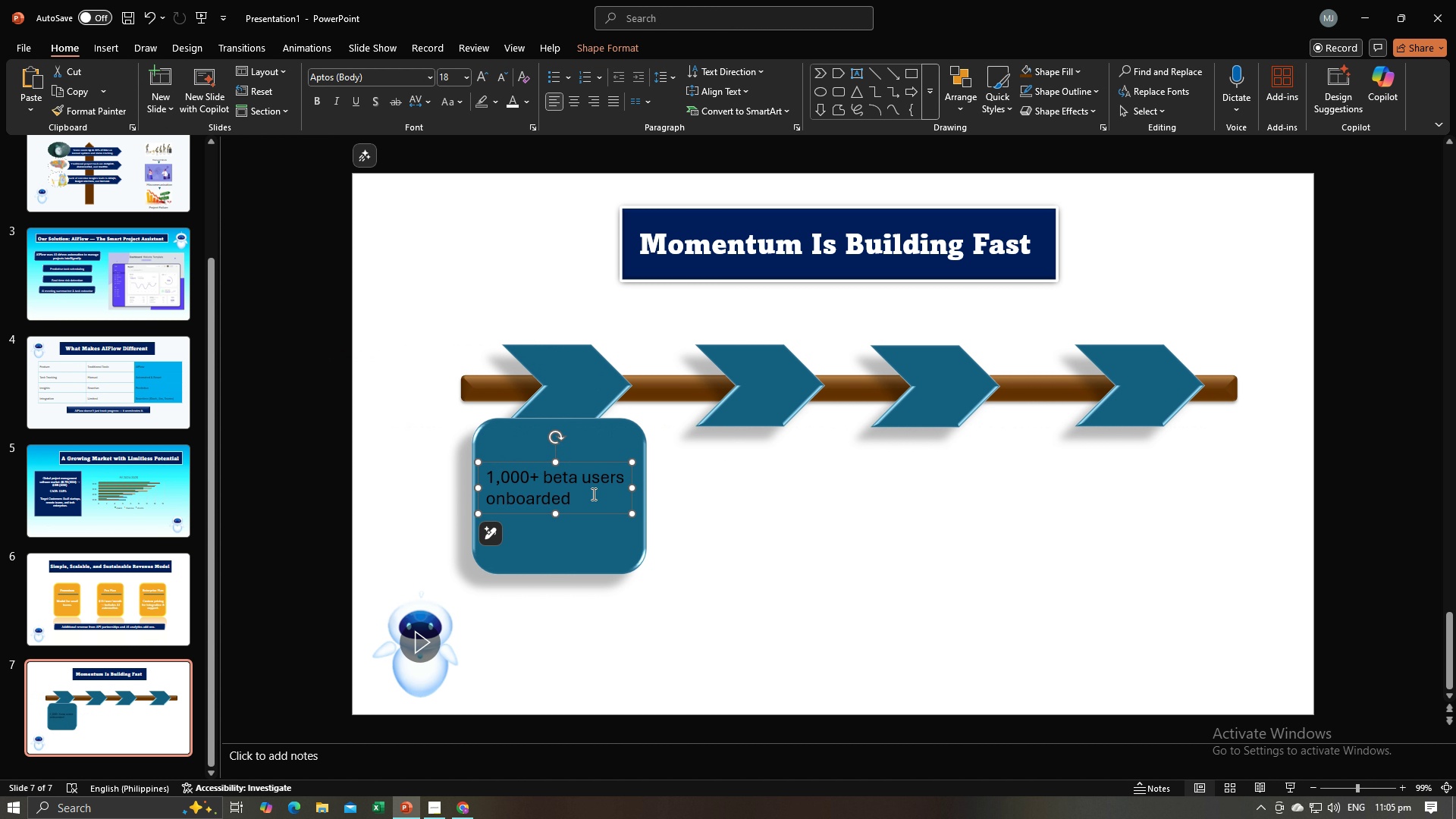 
left_click_drag(start_coordinate=[592, 494], to_coordinate=[507, 479])
 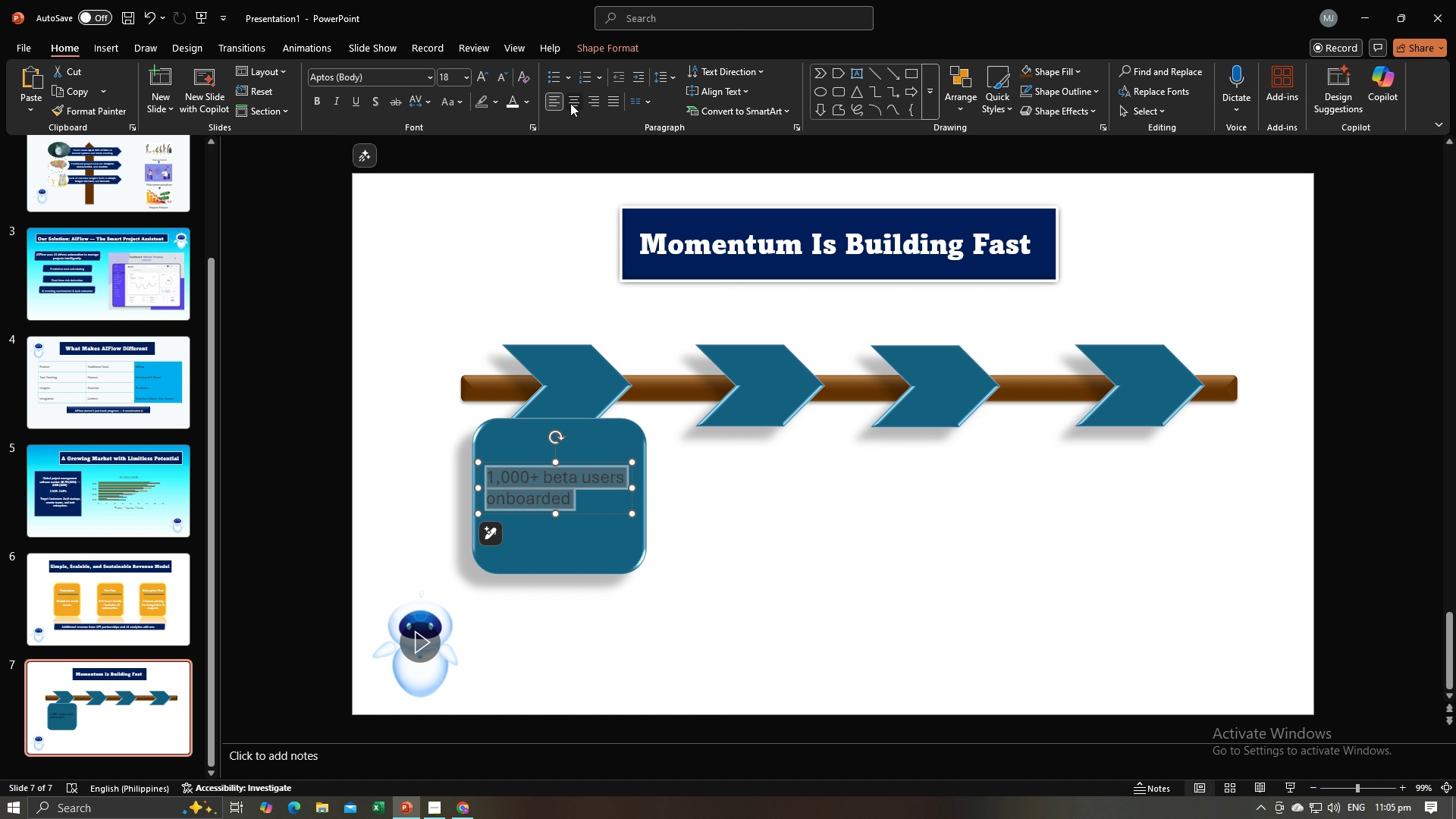 
left_click([570, 103])
 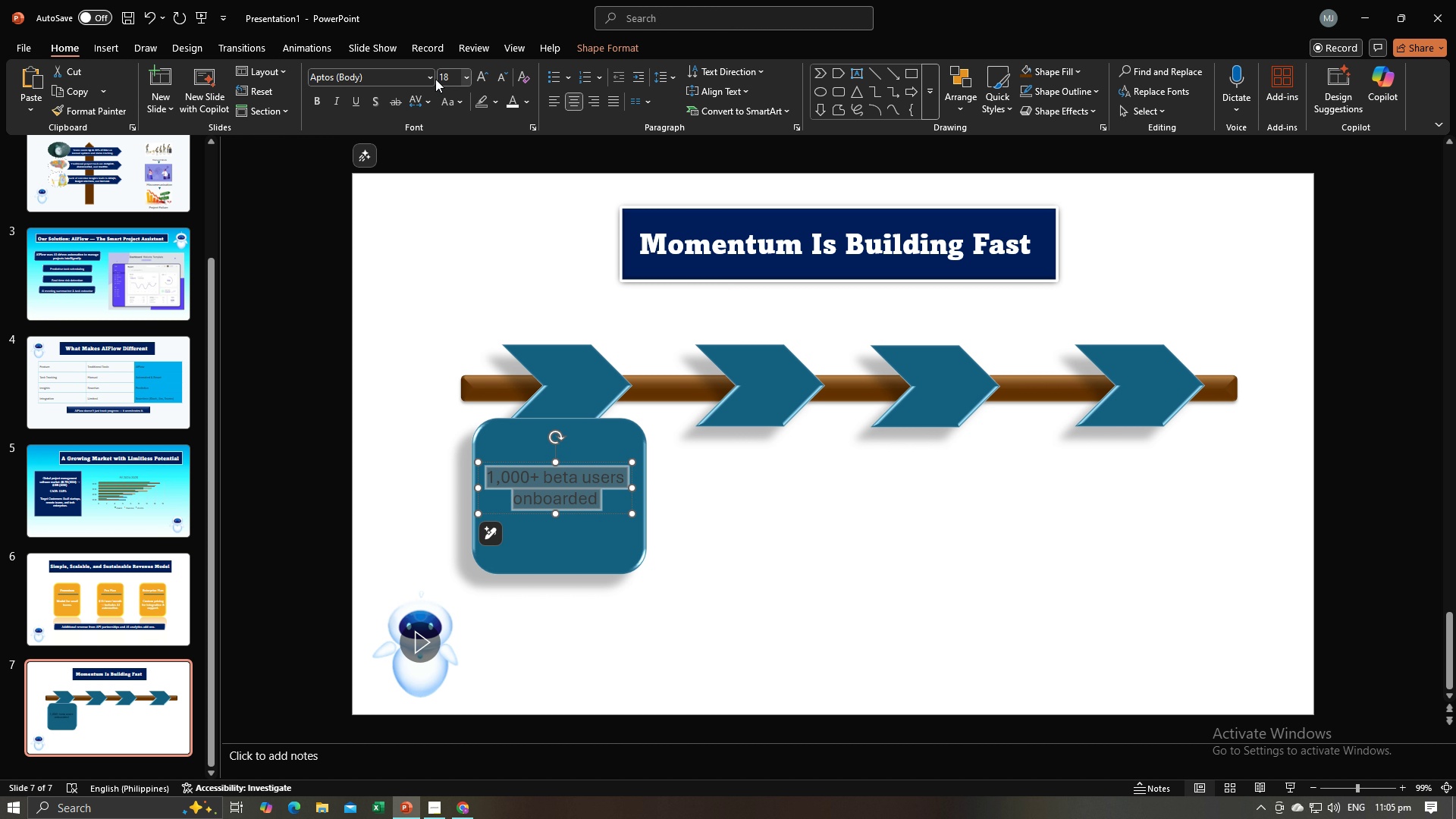 
left_click([431, 77])
 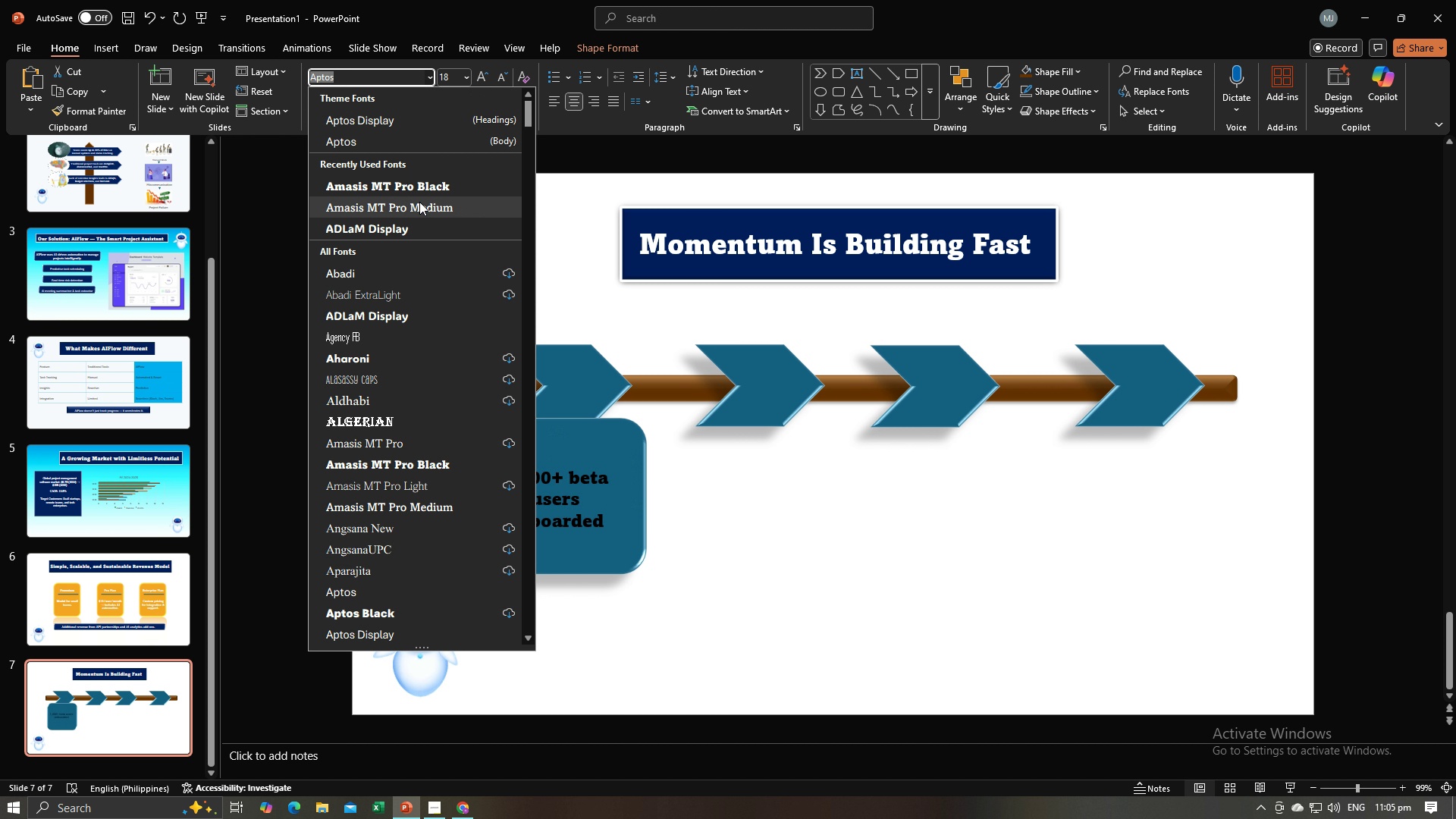 
left_click([419, 202])
 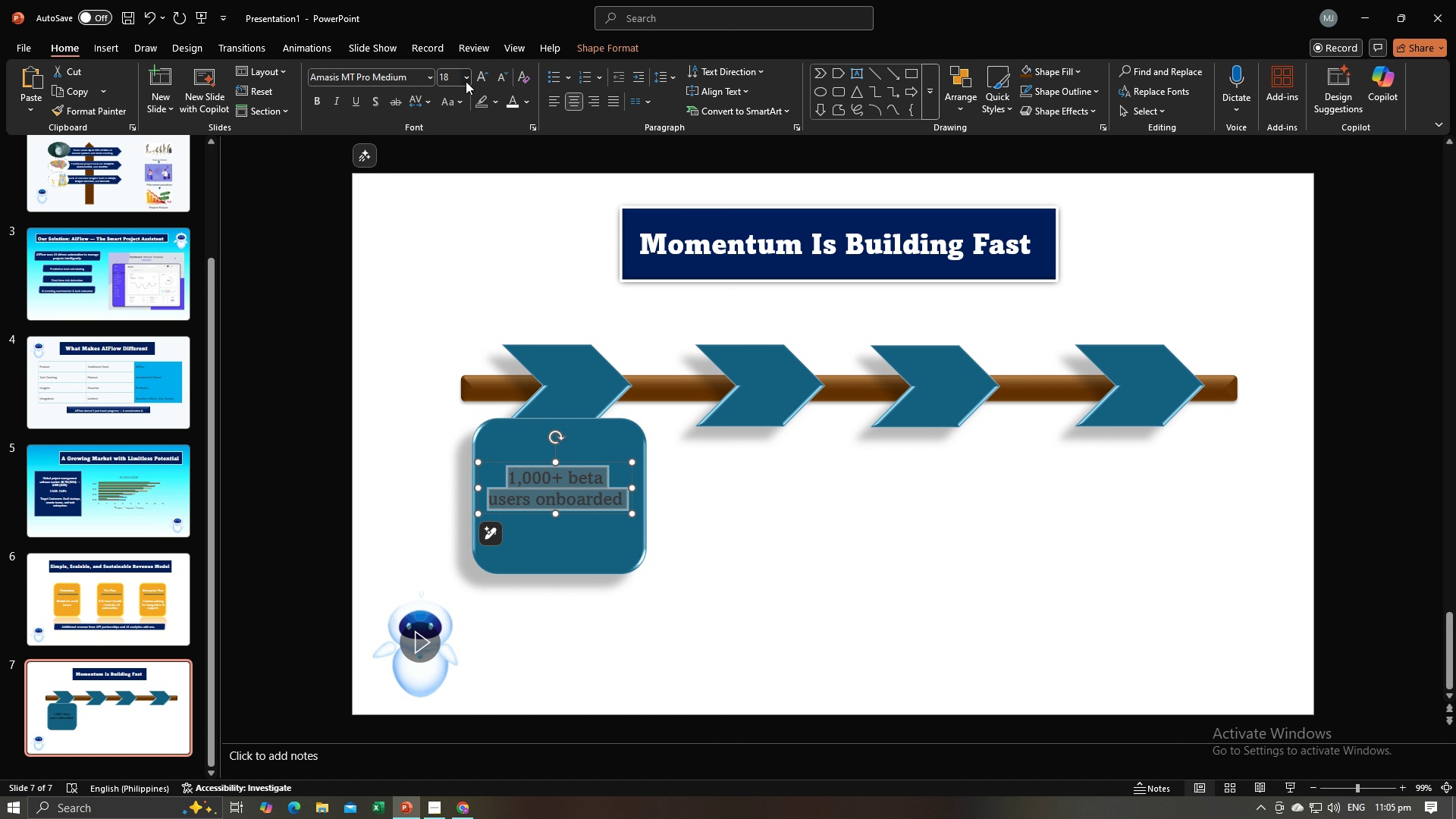 
left_click([466, 81])
 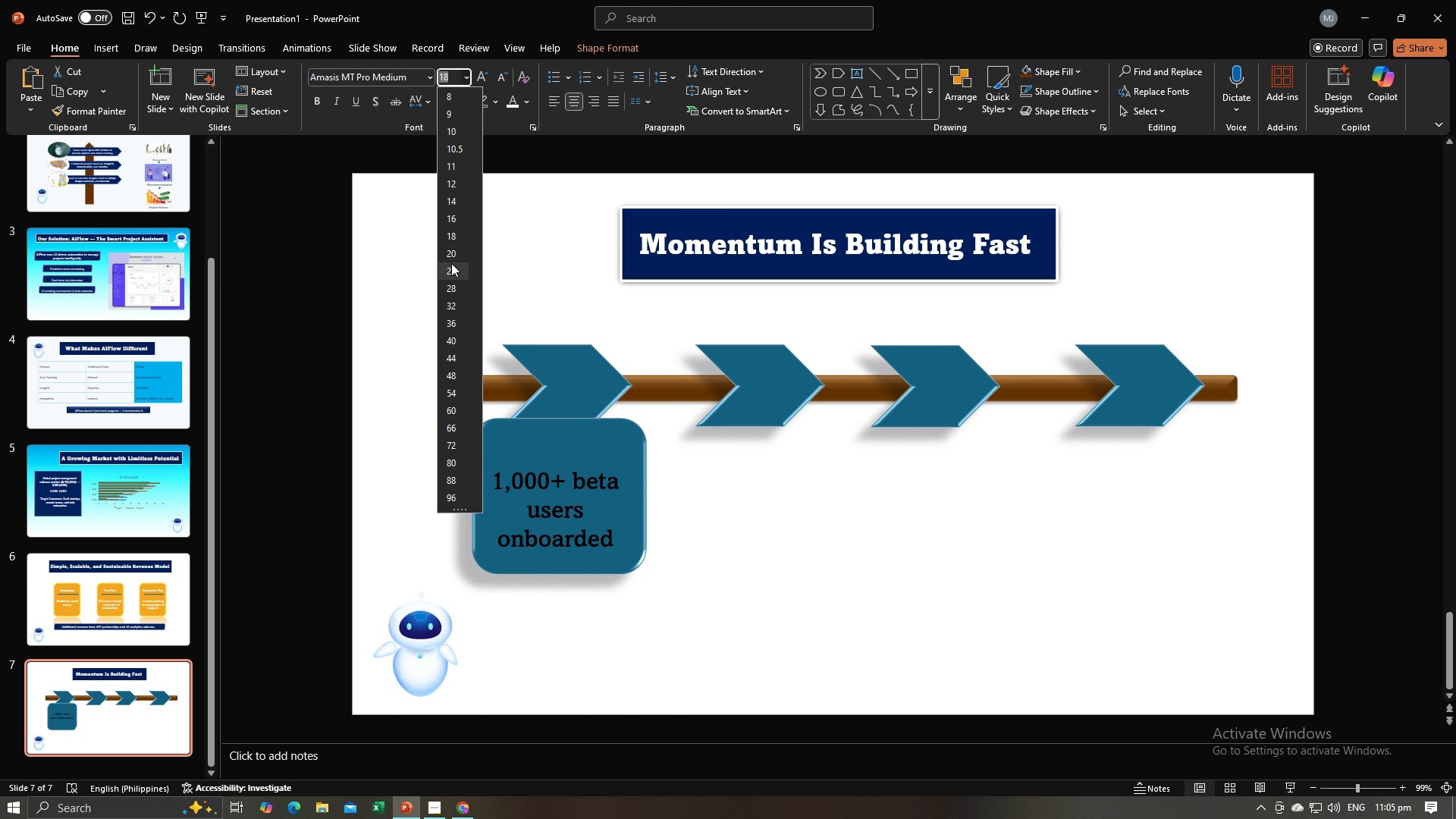 
left_click([452, 249])
 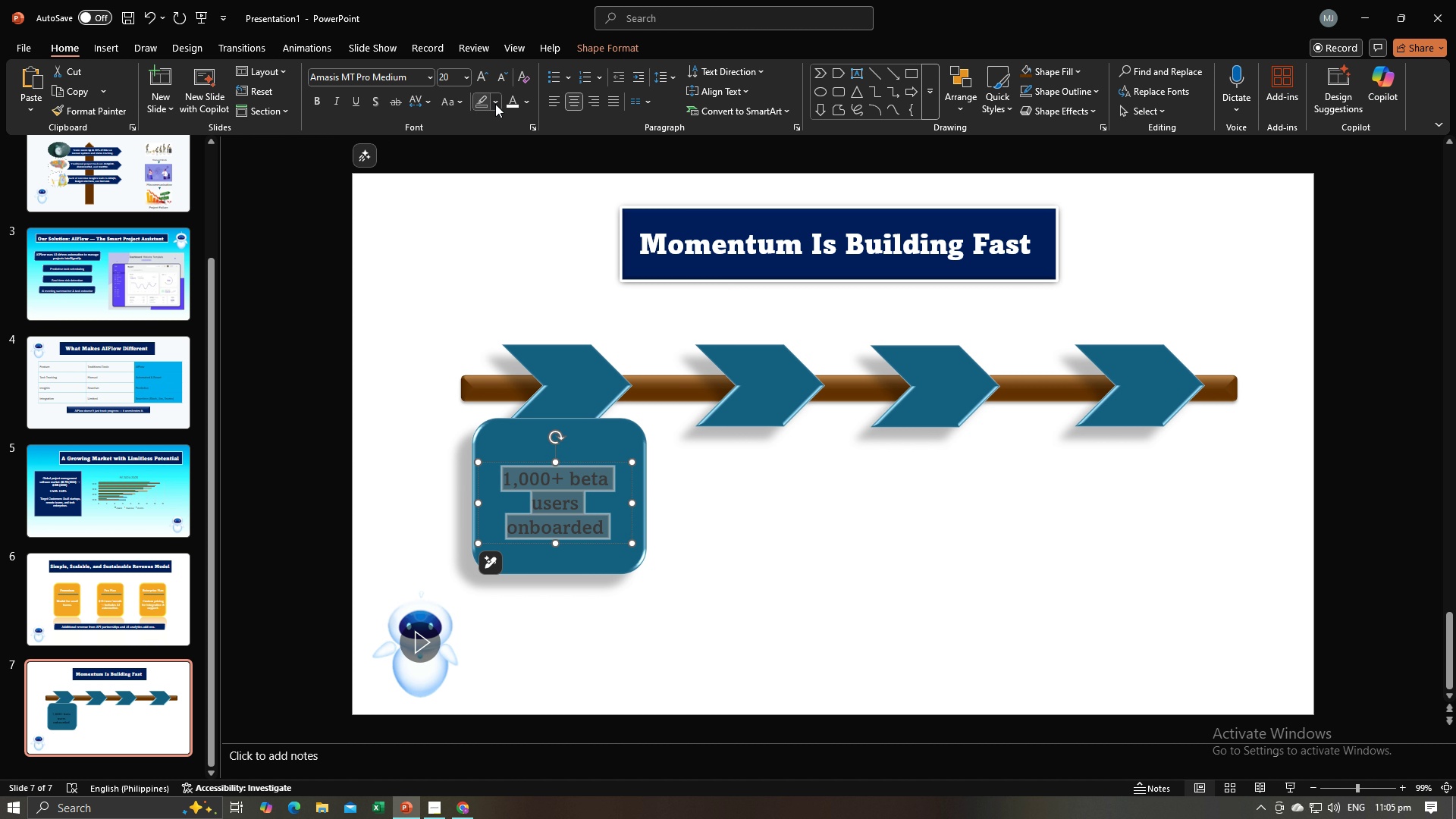 
left_click([510, 102])
 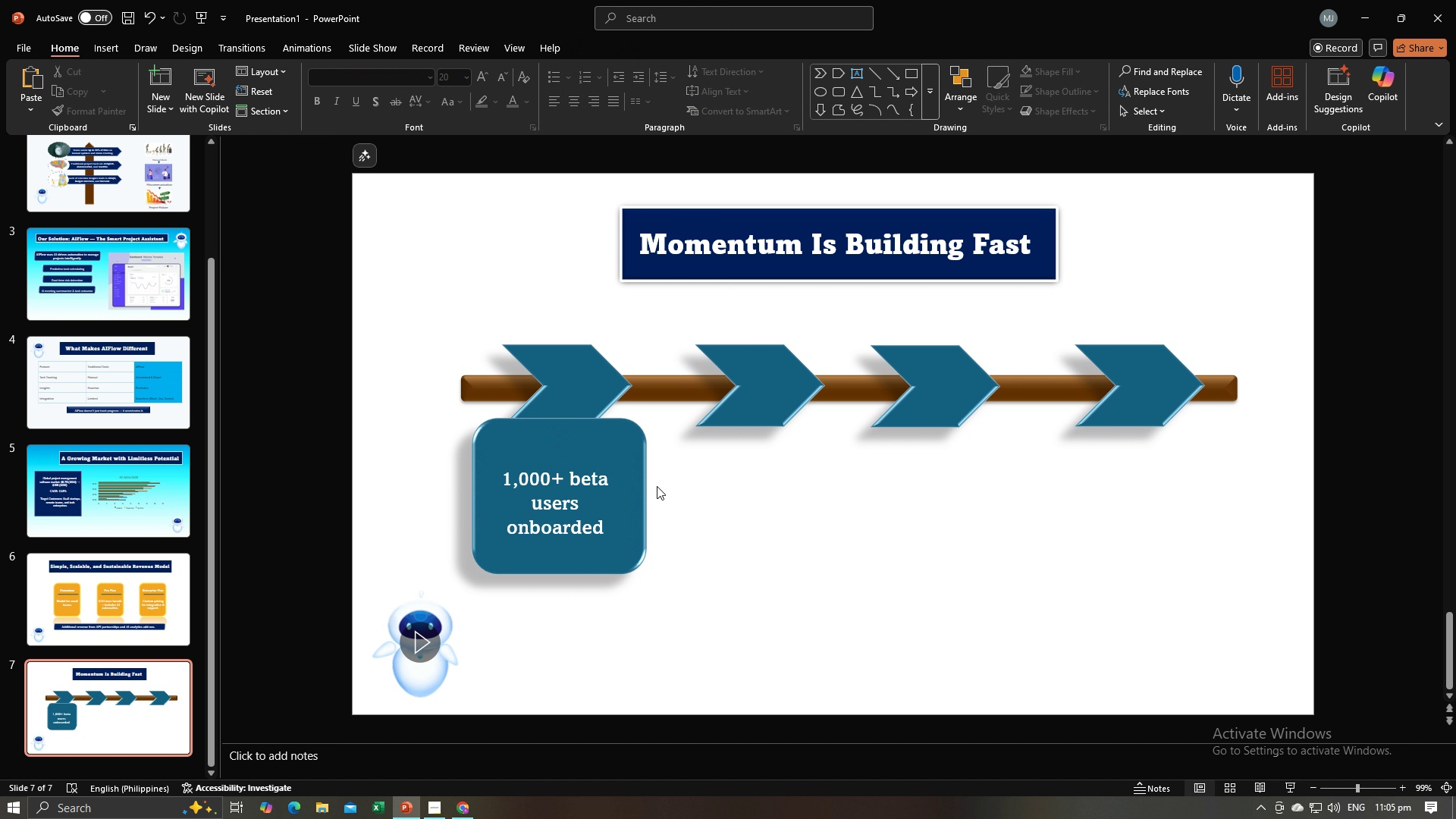 
left_click([657, 486])
 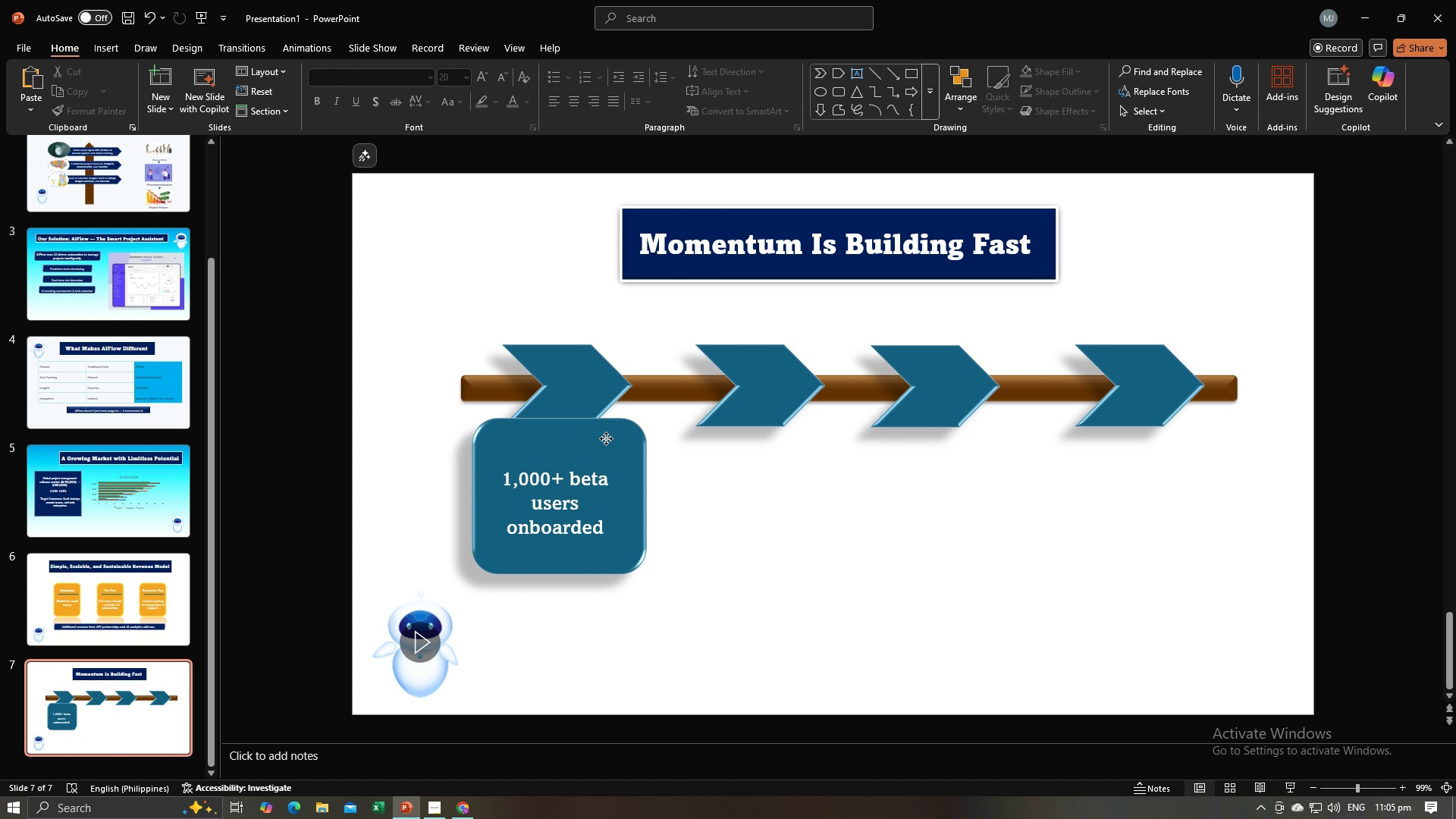 
left_click([606, 438])
 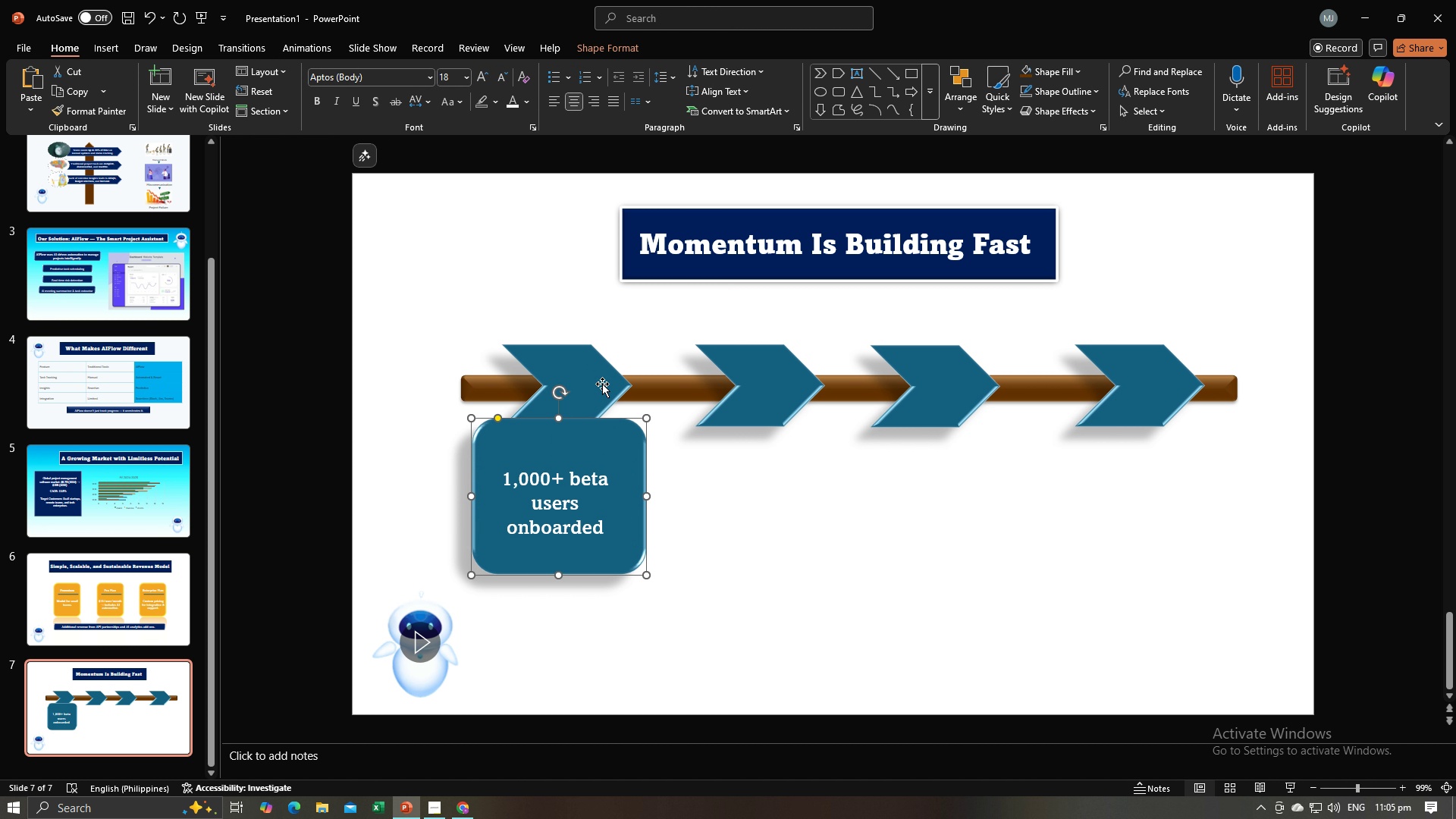 
left_click([603, 385])
 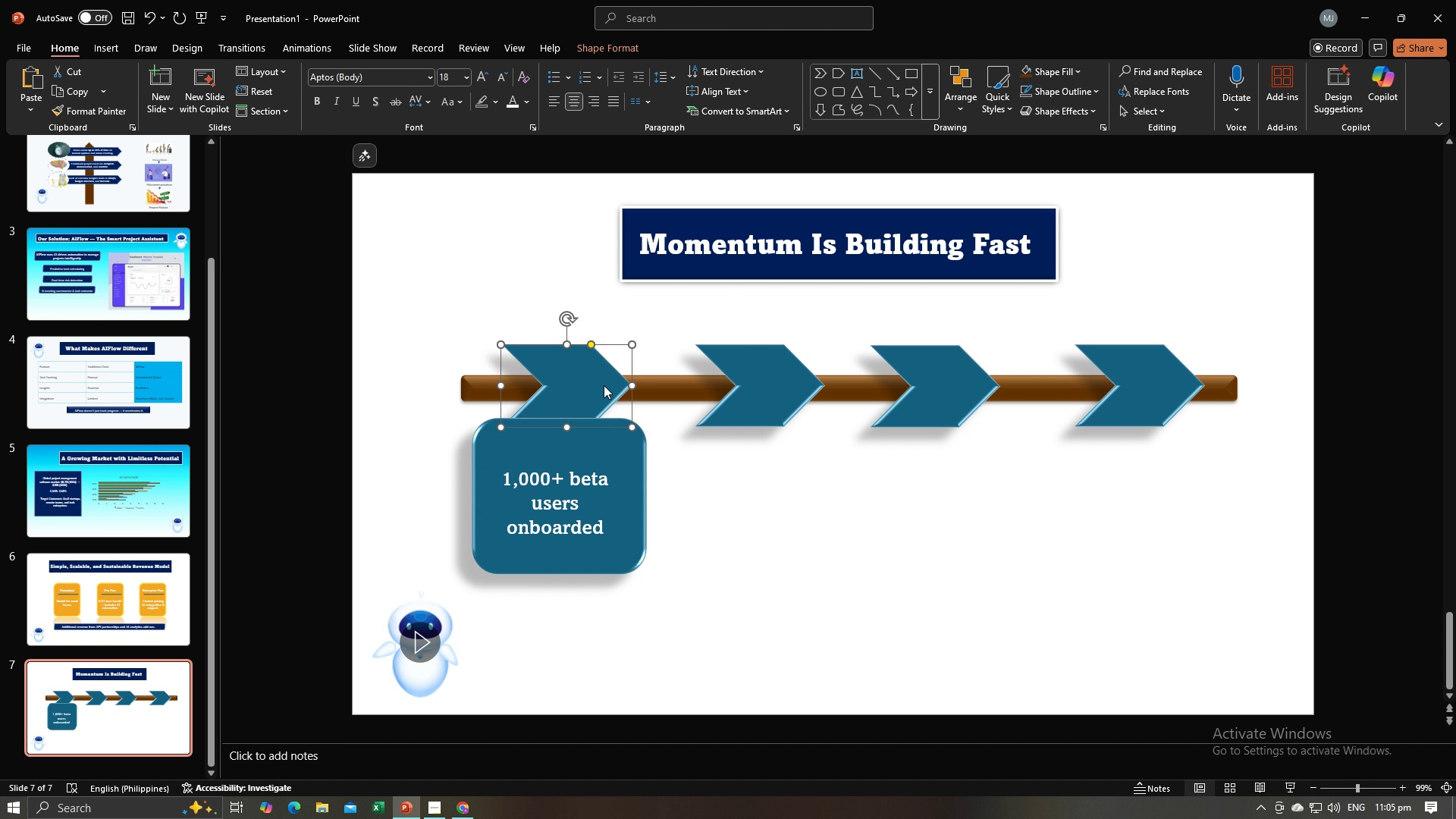 
right_click([604, 385])
 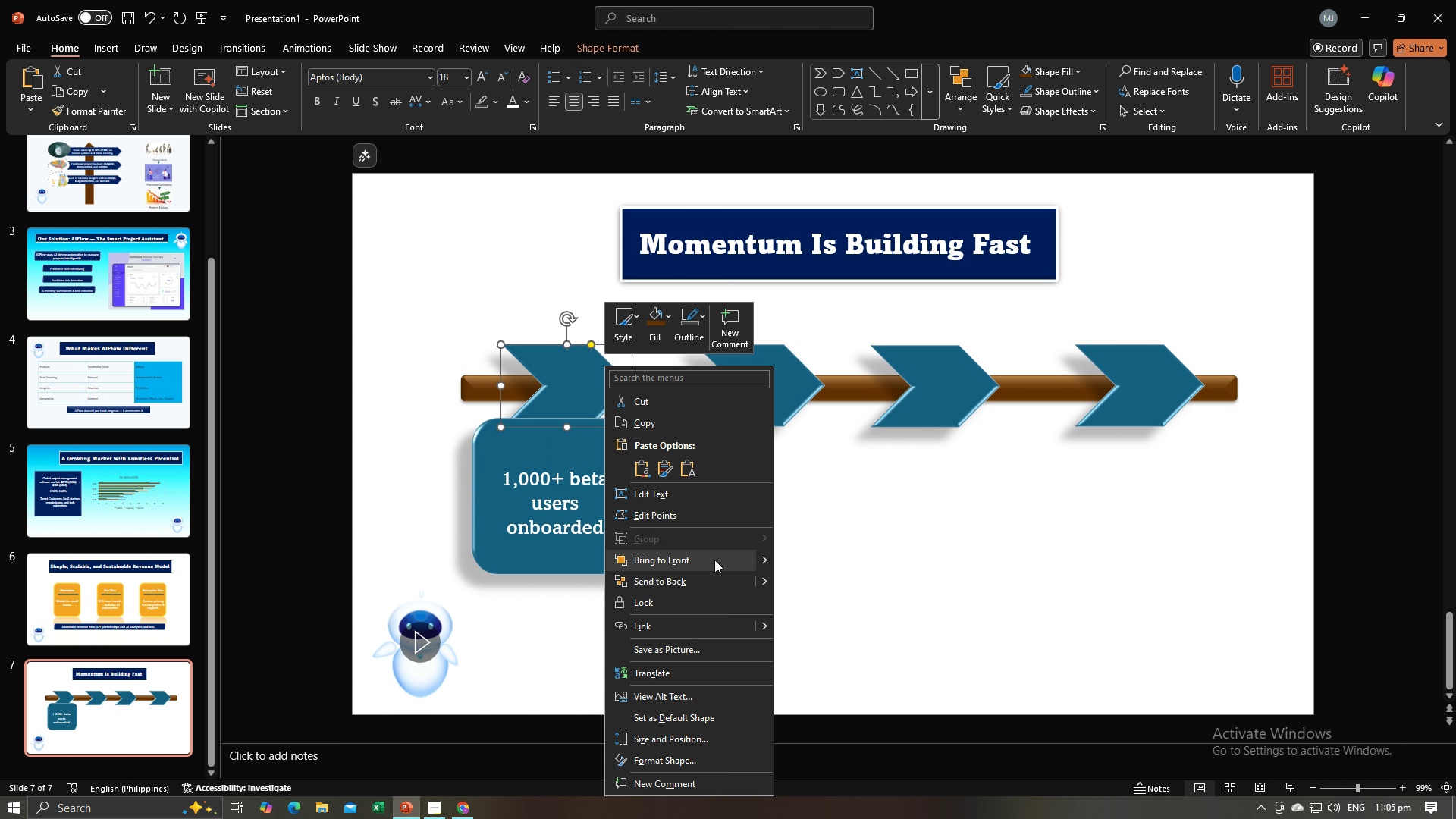 
left_click([714, 560])
 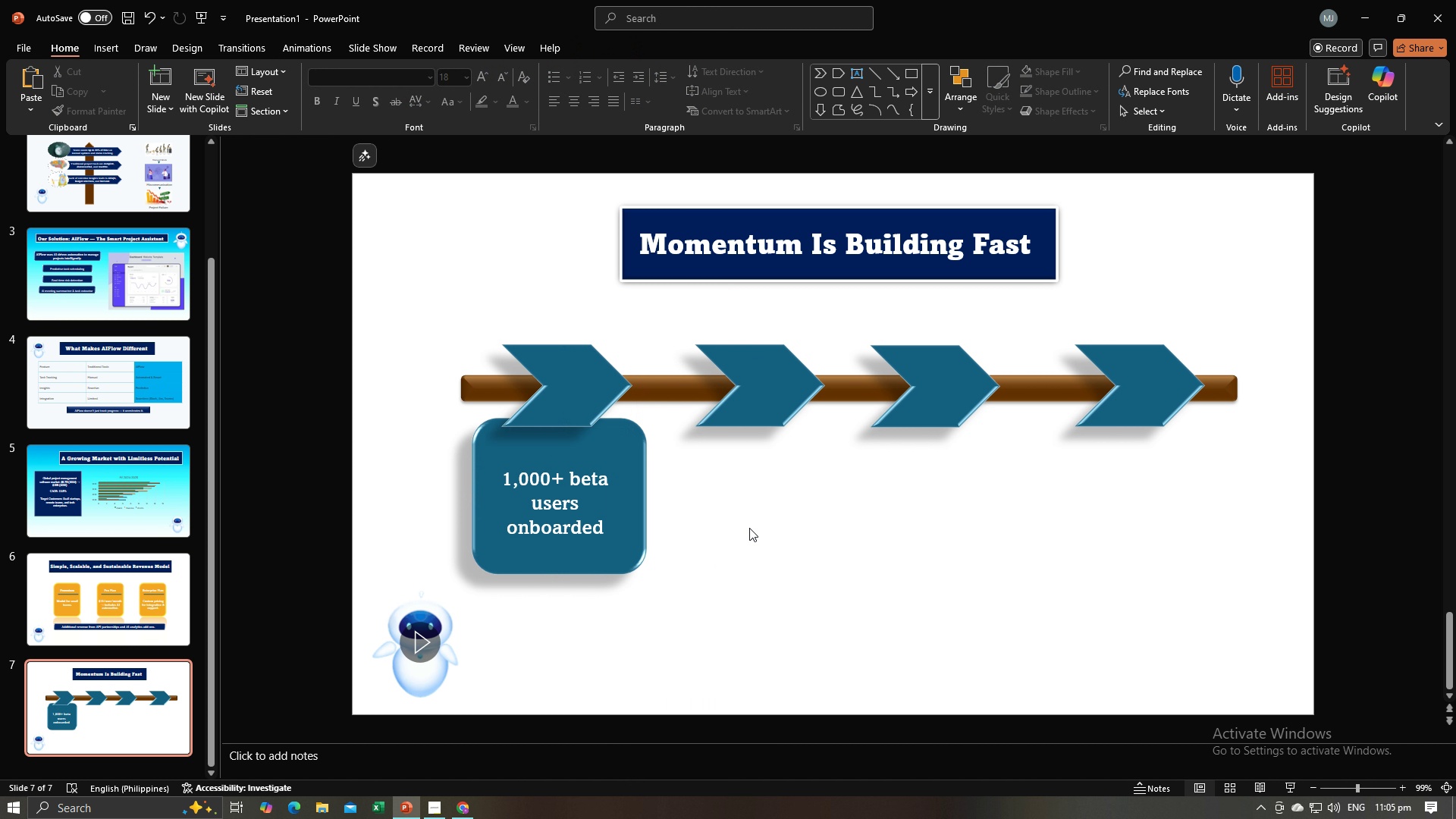 
left_click([749, 528])
 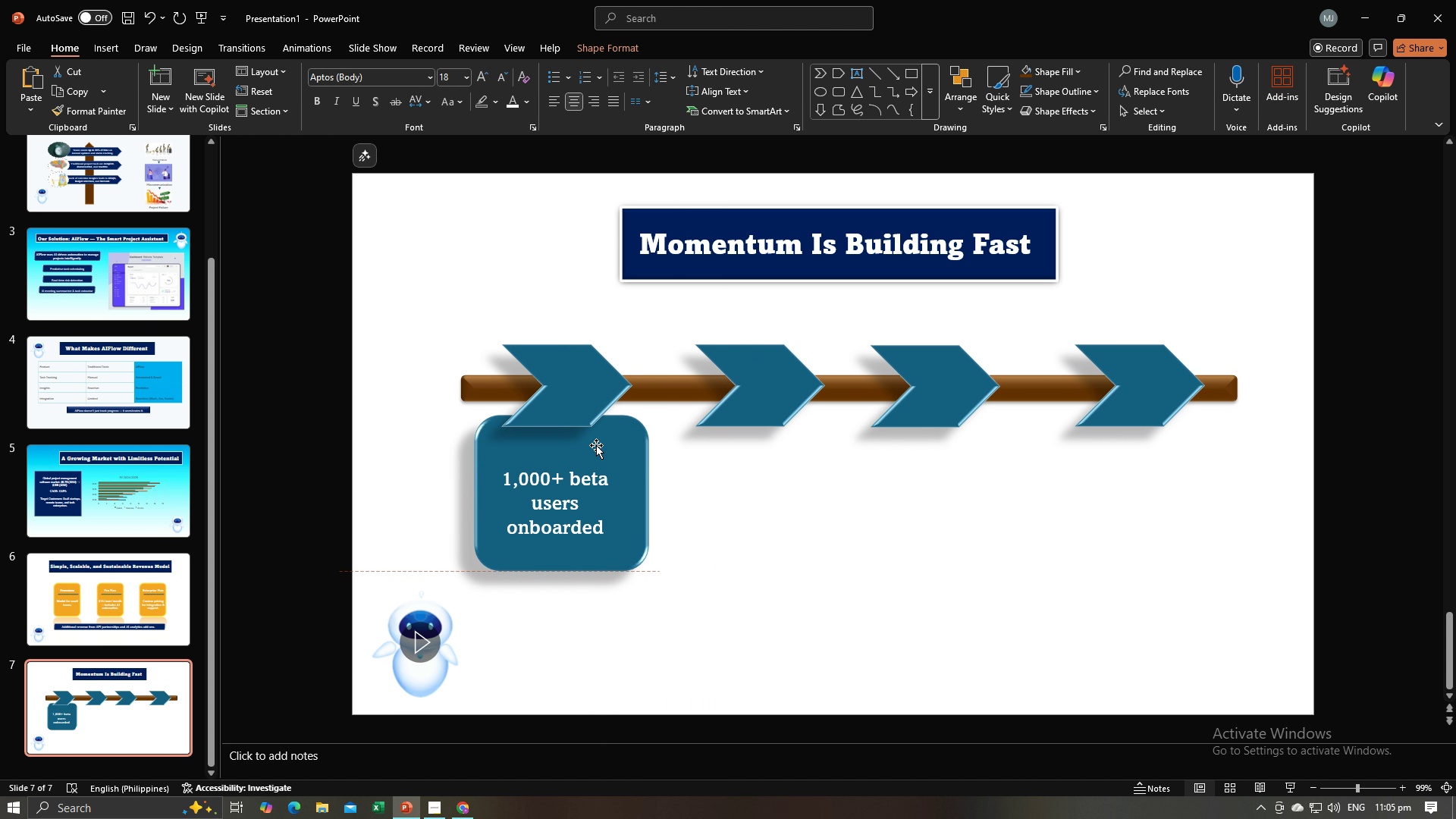 
left_click([689, 485])
 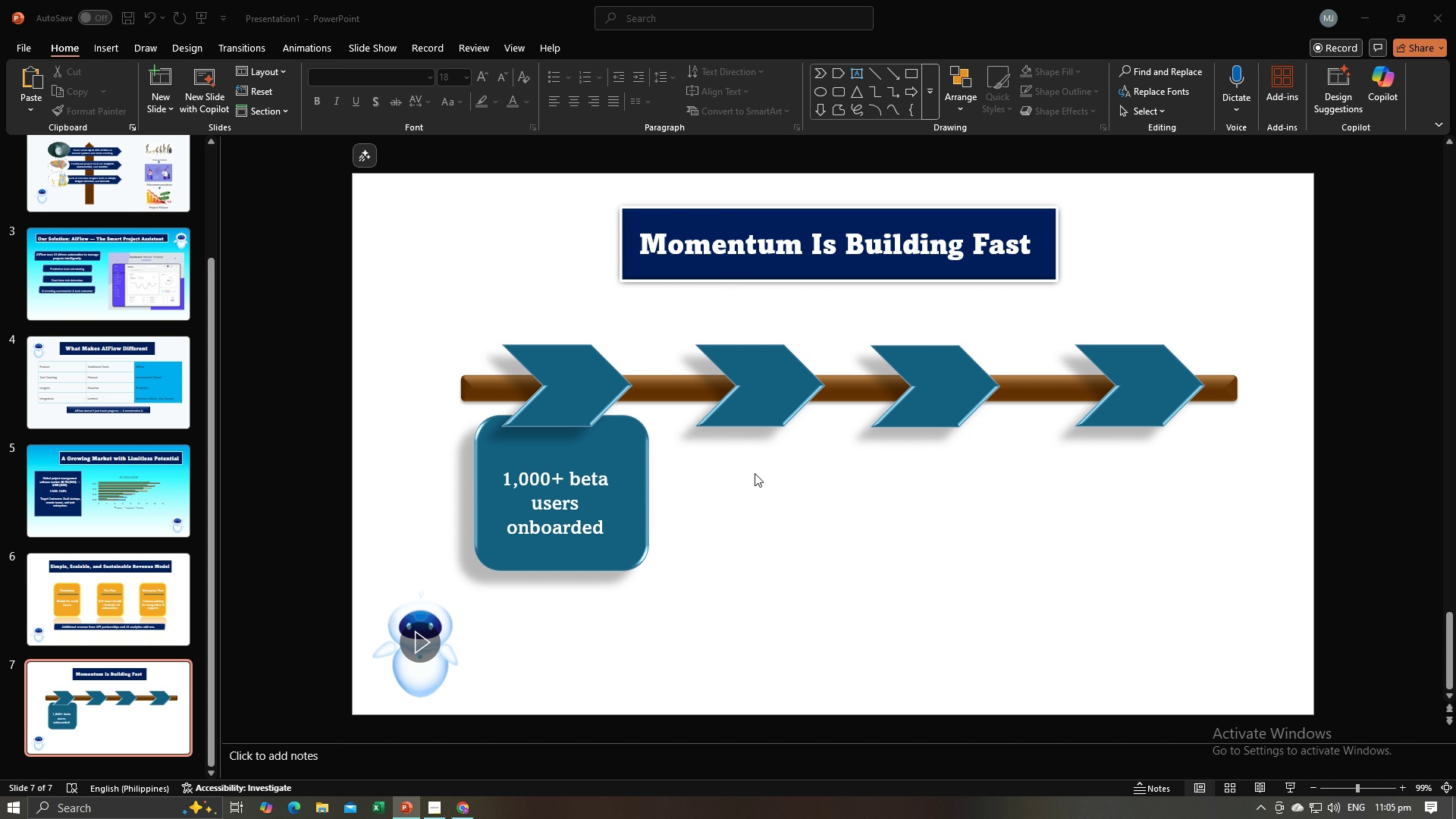 
key(Alt+AltLeft)
 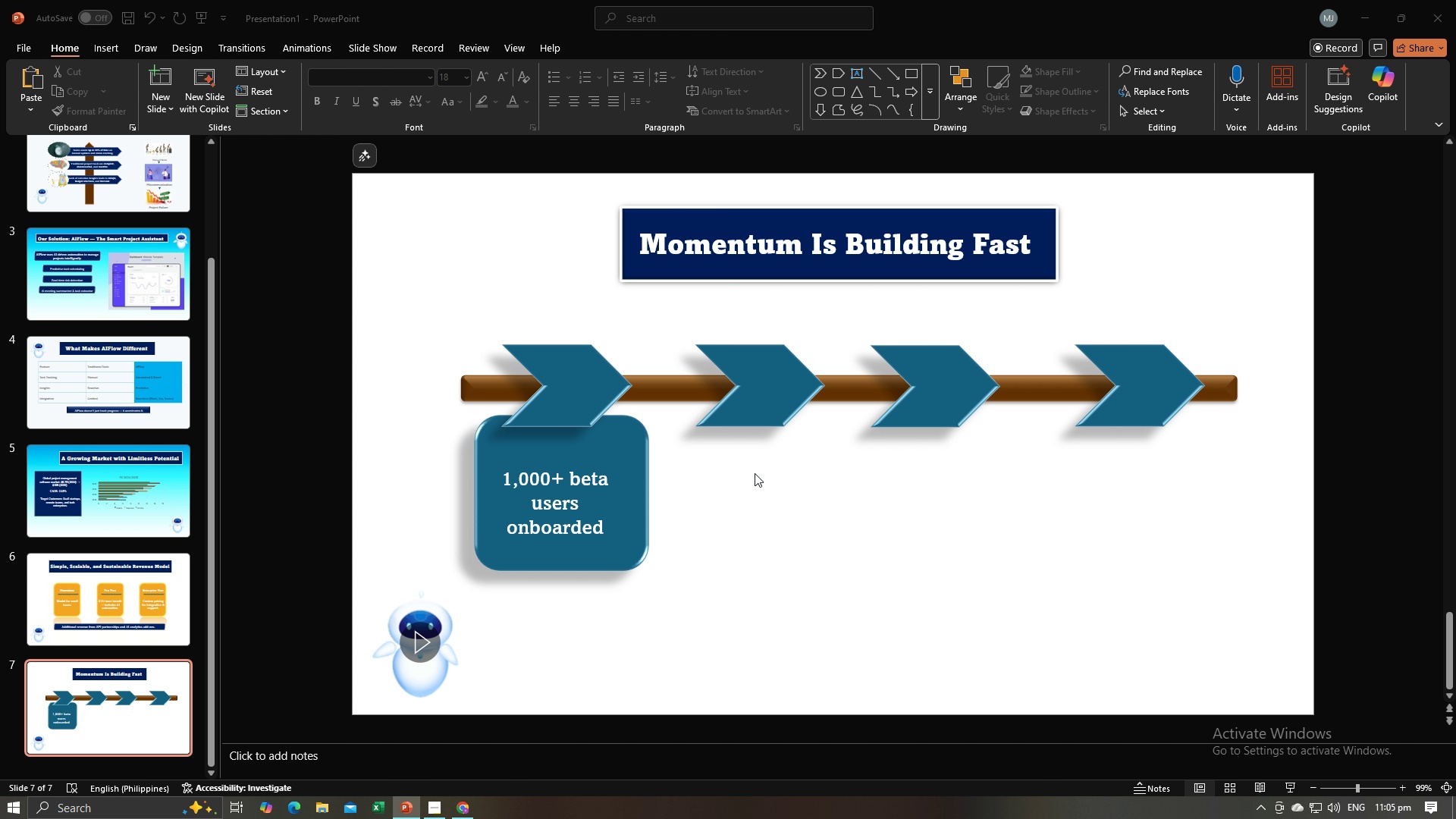 
key(Alt+Tab)
 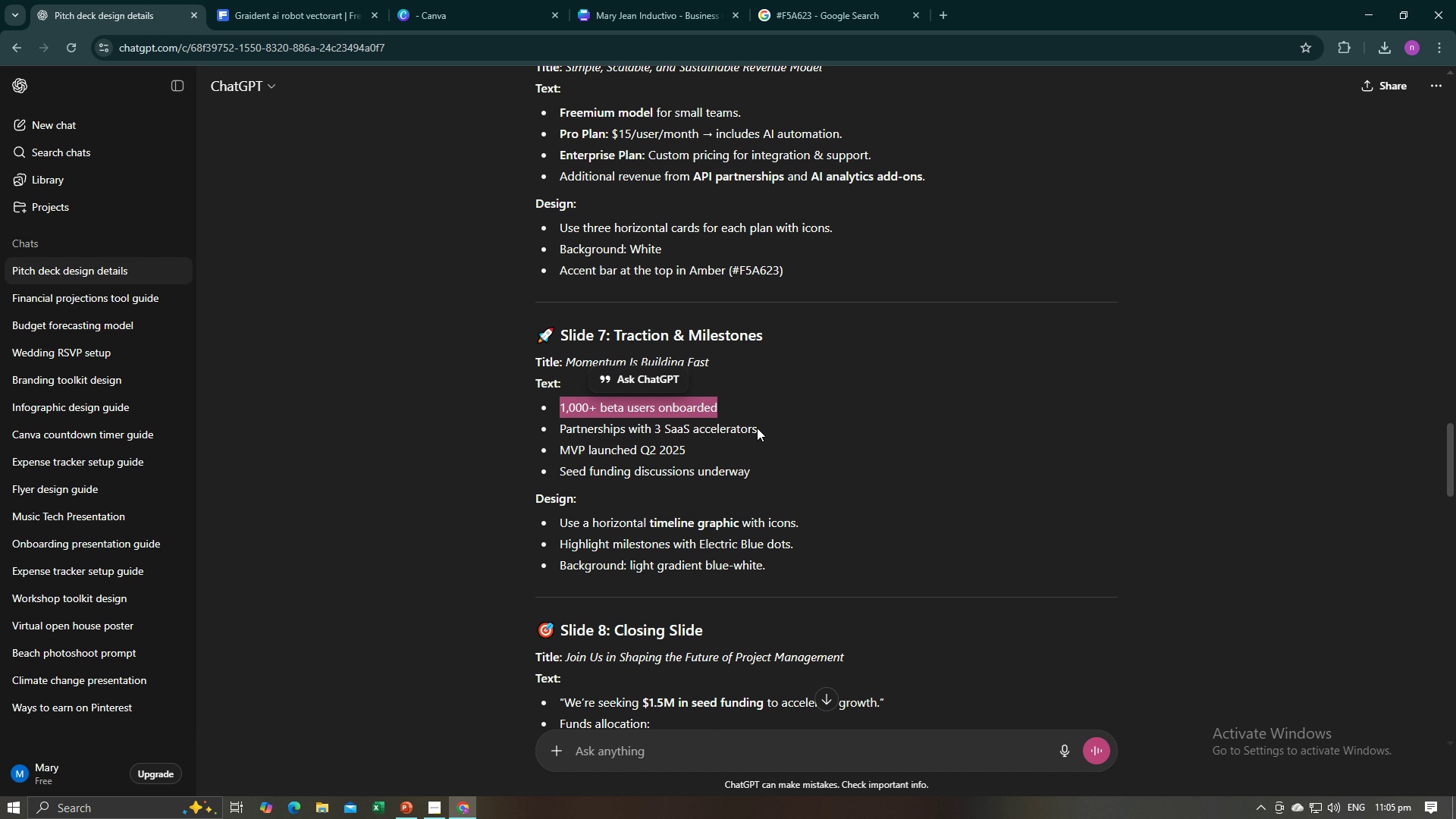 
left_click_drag(start_coordinate=[758, 428], to_coordinate=[560, 428])
 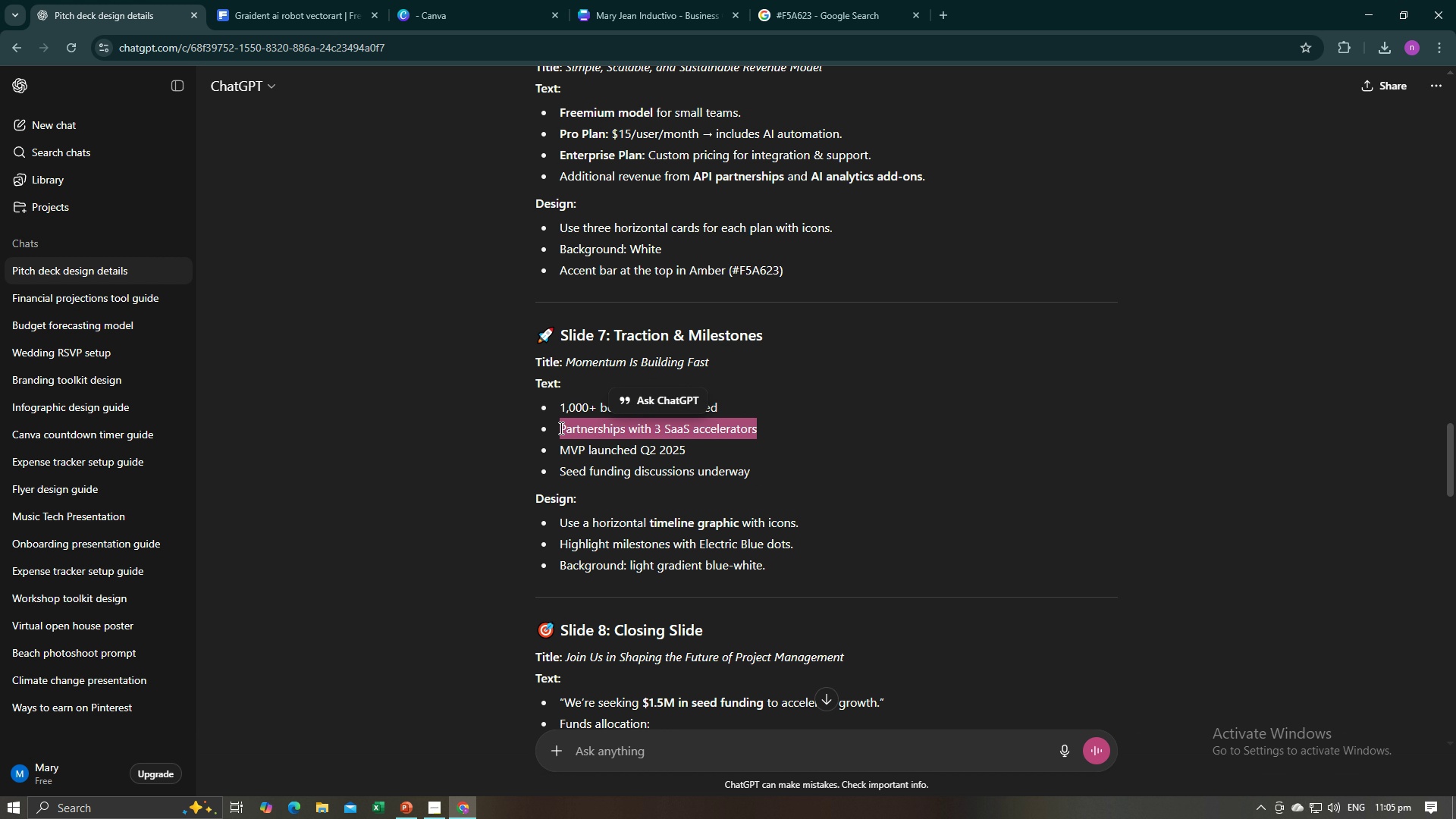 
key(Control+C)
 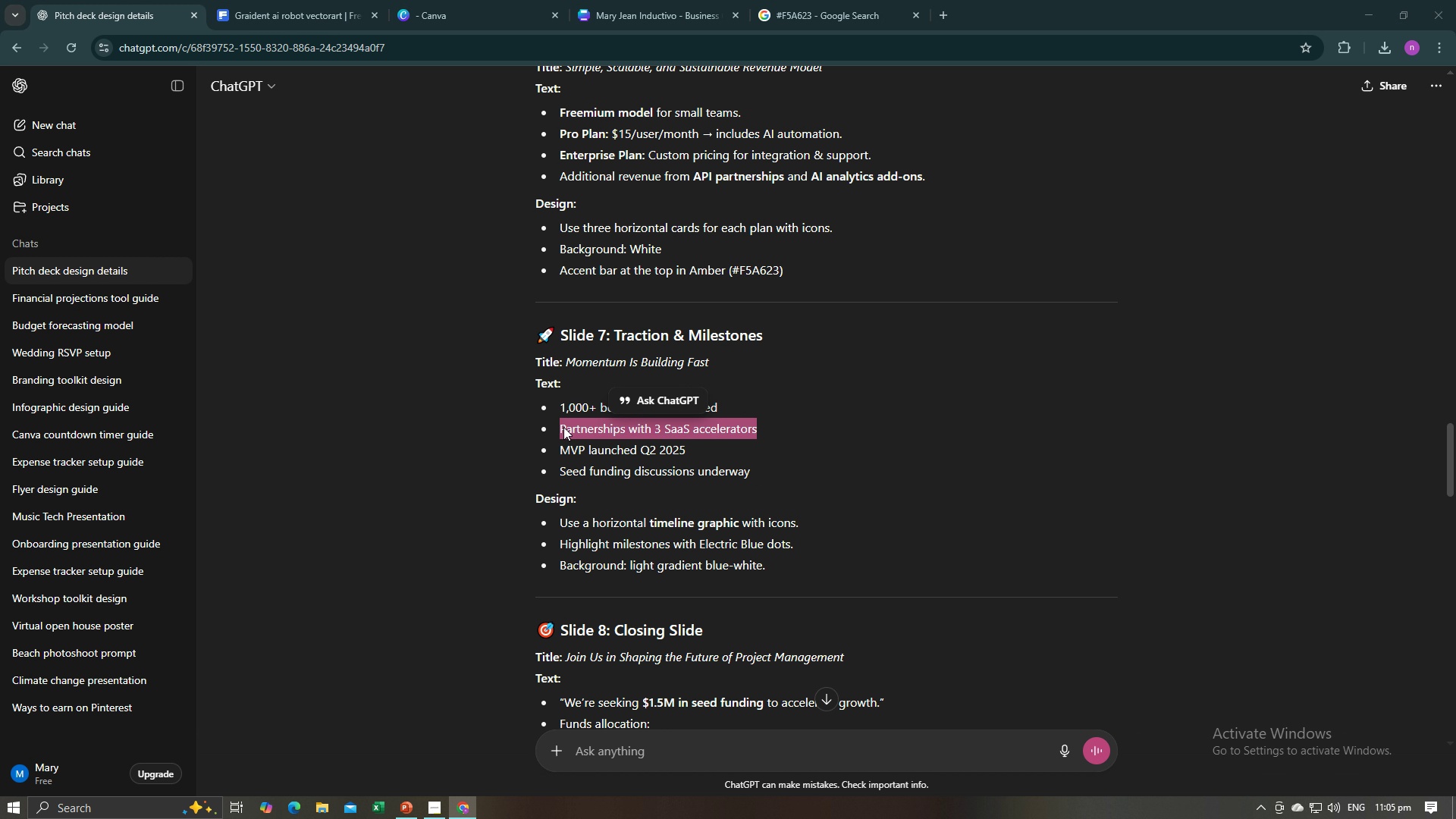 
key(Alt+AltLeft)
 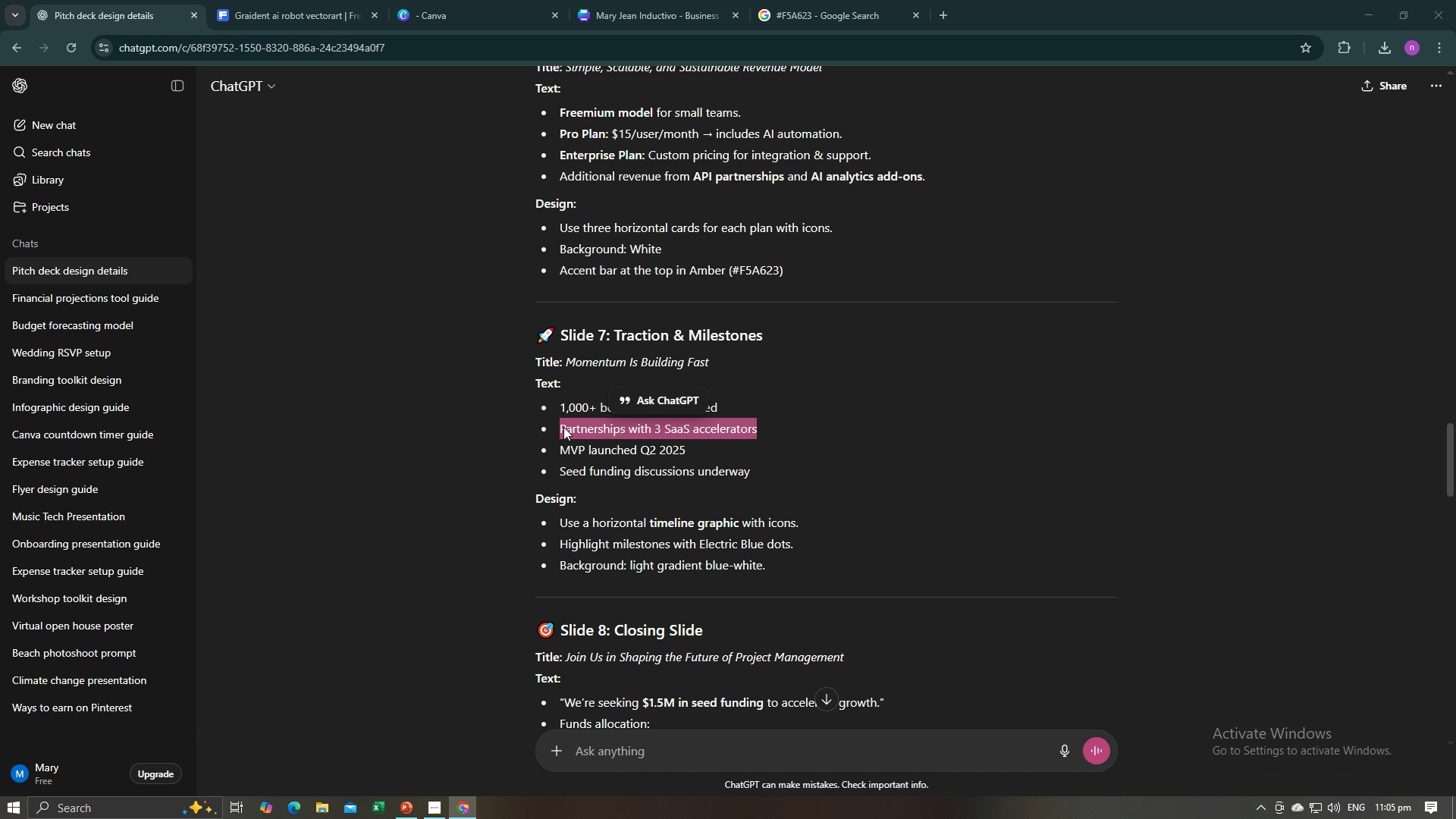 
key(Alt+Tab)
 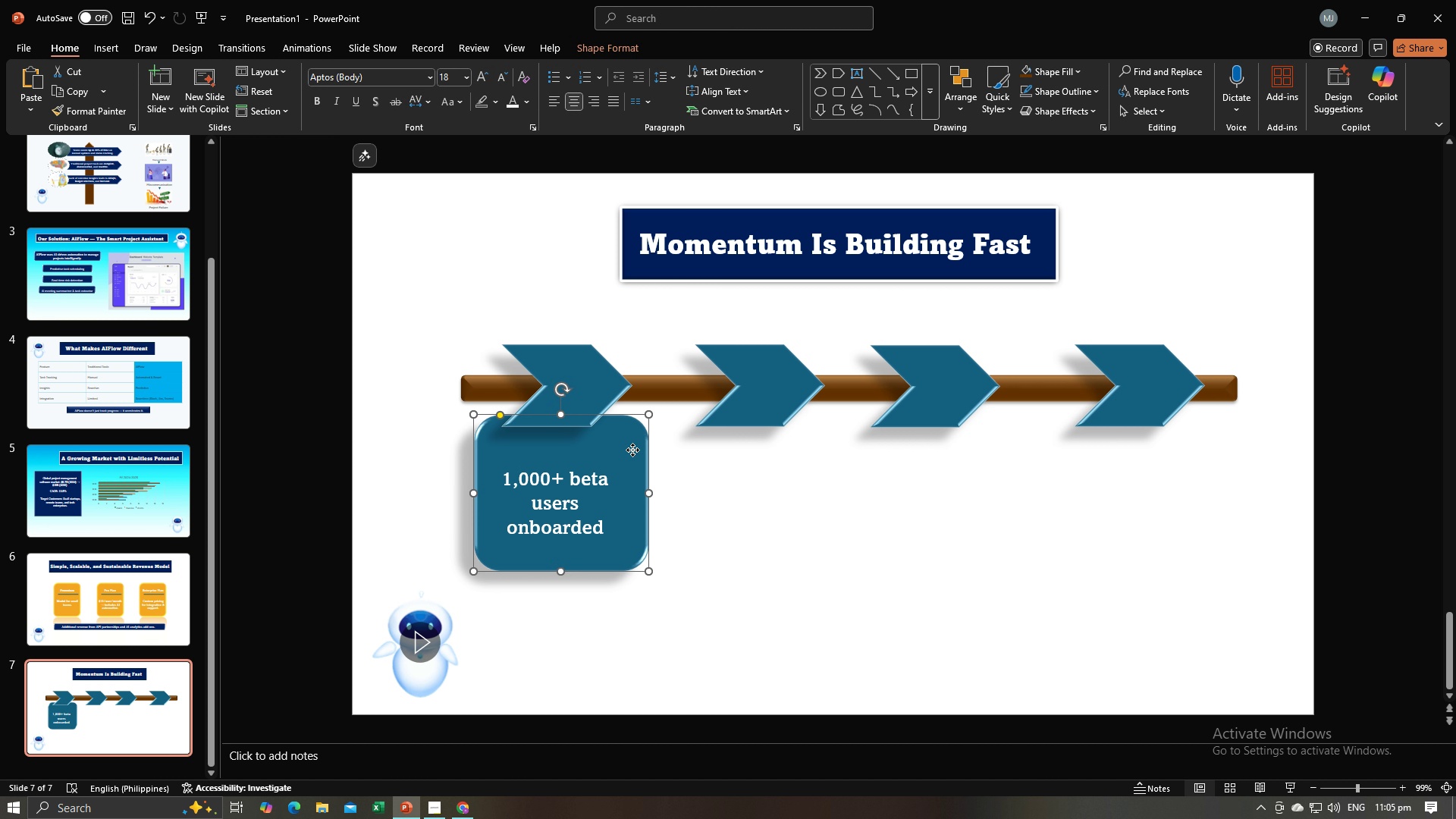 
left_click([632, 450])
 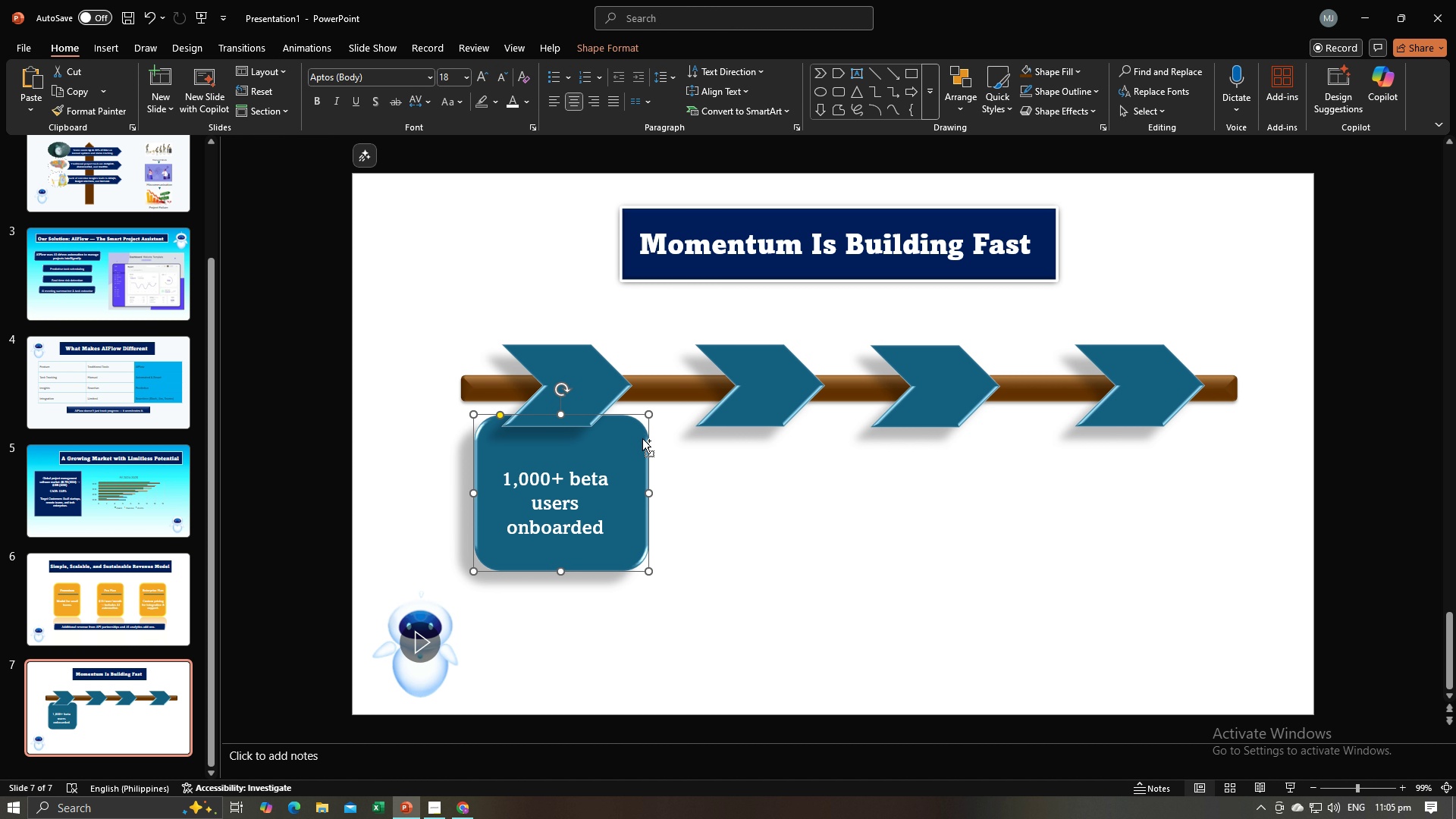 
key(Control+C)
 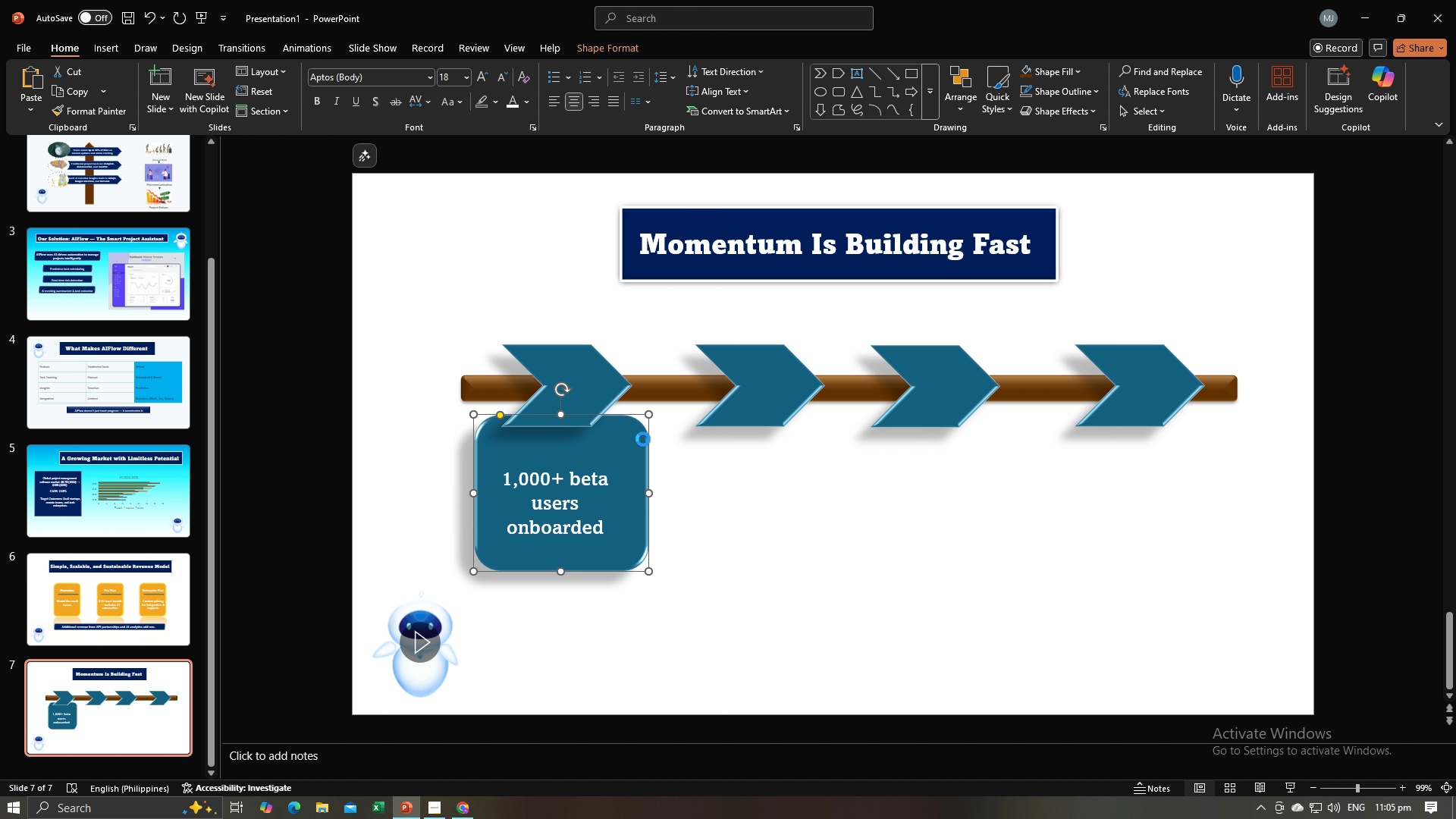 
key(Control+V)
 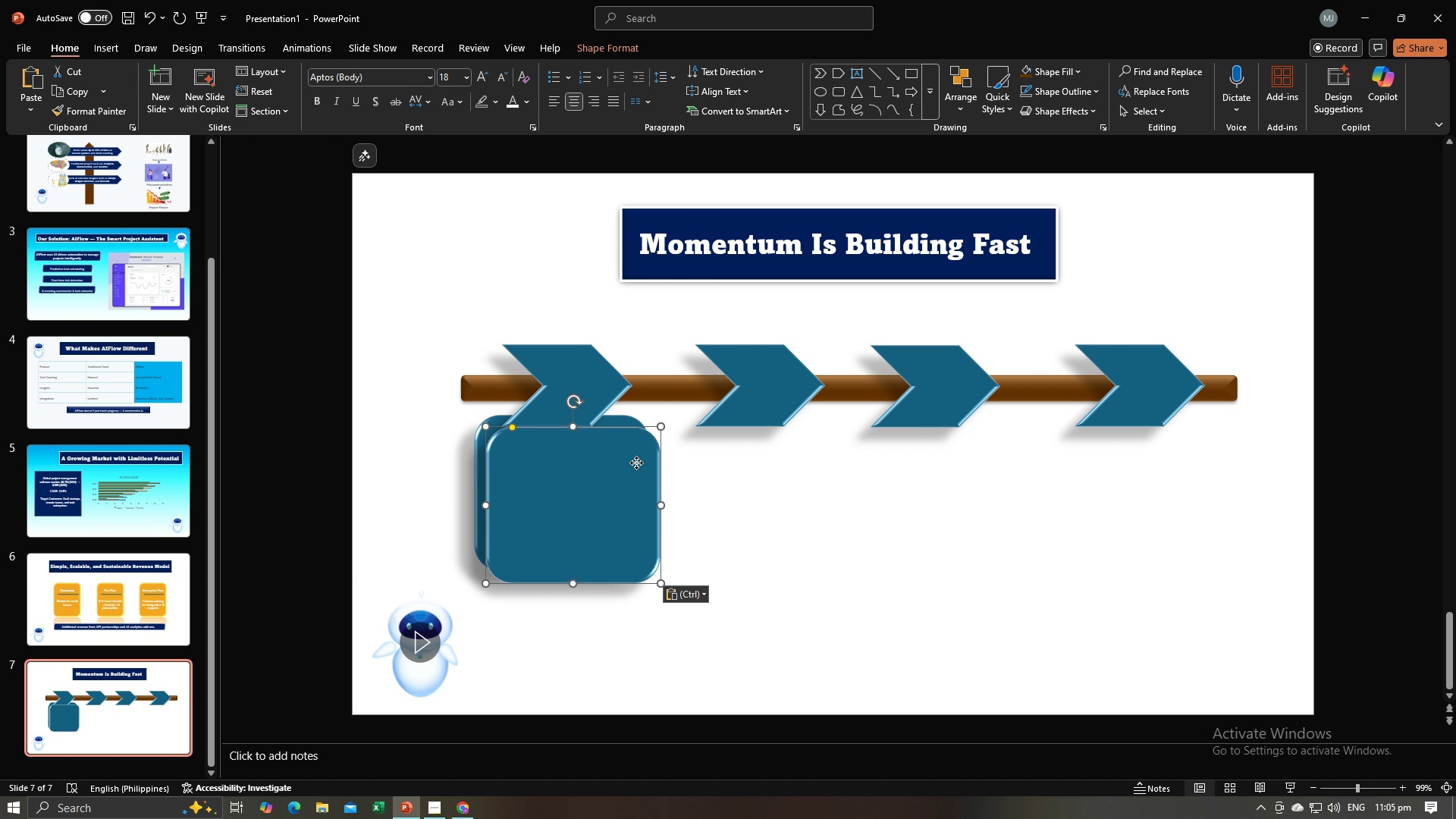 
left_click_drag(start_coordinate=[636, 463], to_coordinate=[813, 451])
 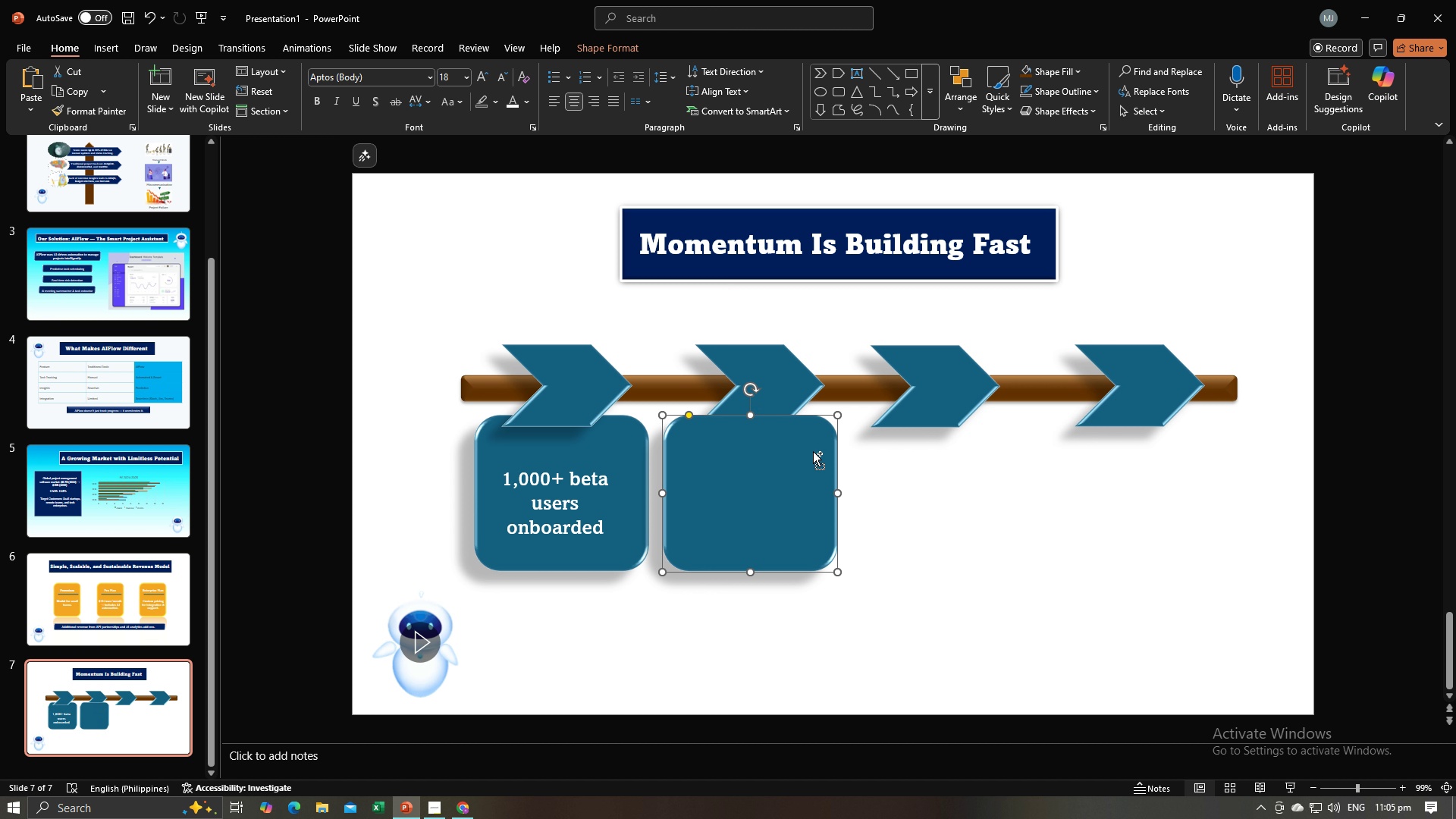 
key(Control+V)
 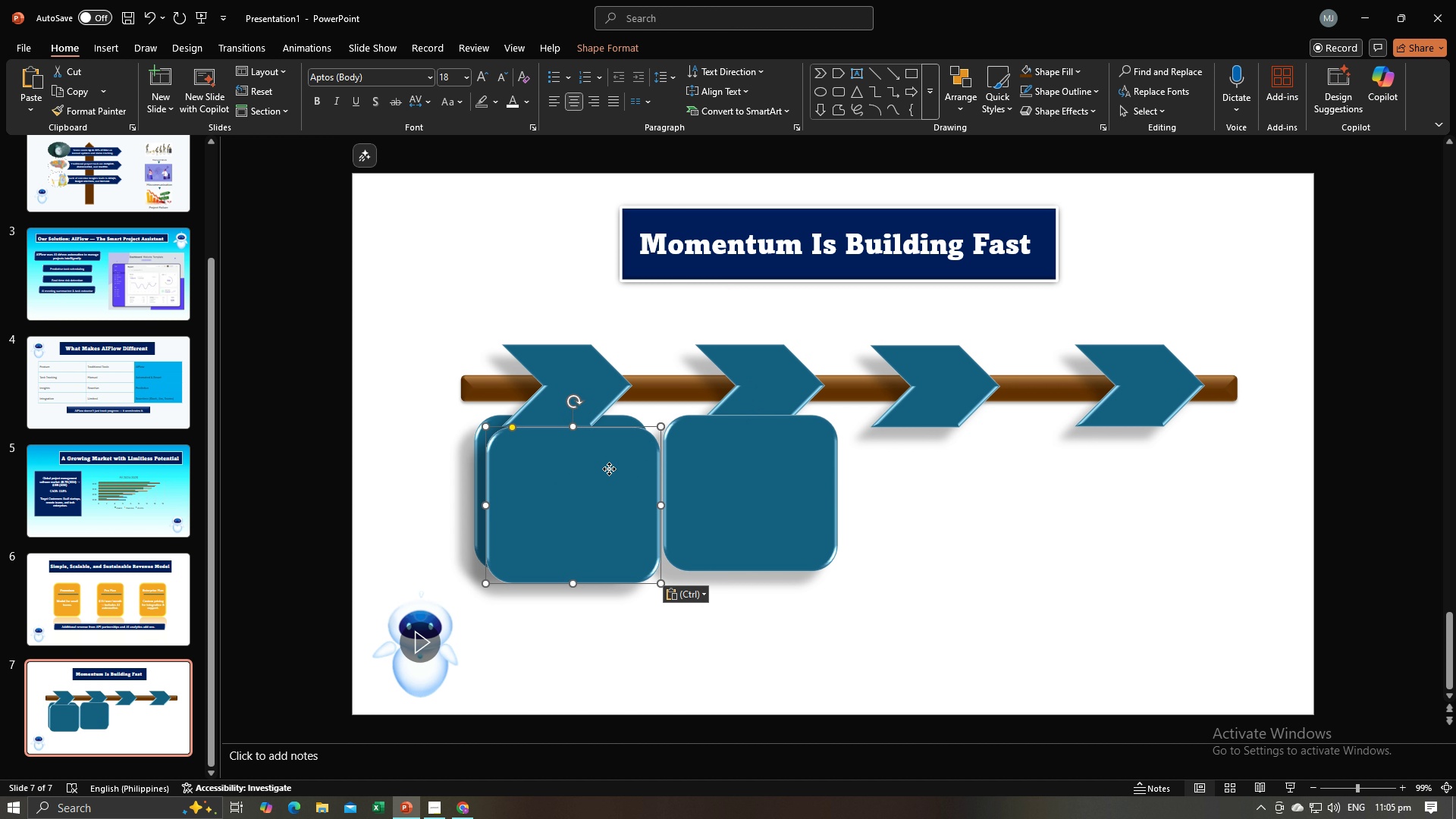 
left_click_drag(start_coordinate=[609, 469], to_coordinate=[971, 457])
 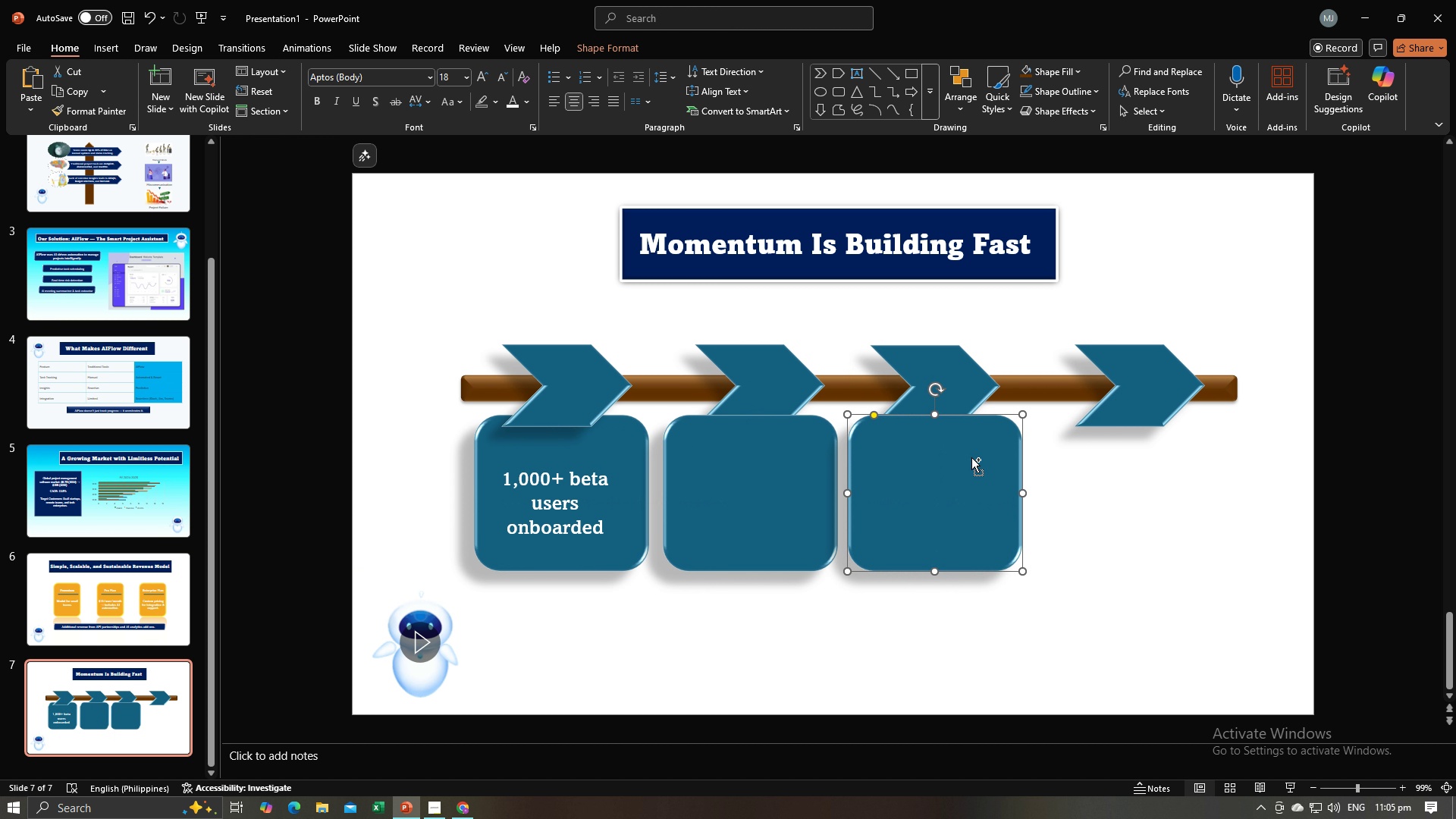 
key(Control+V)
 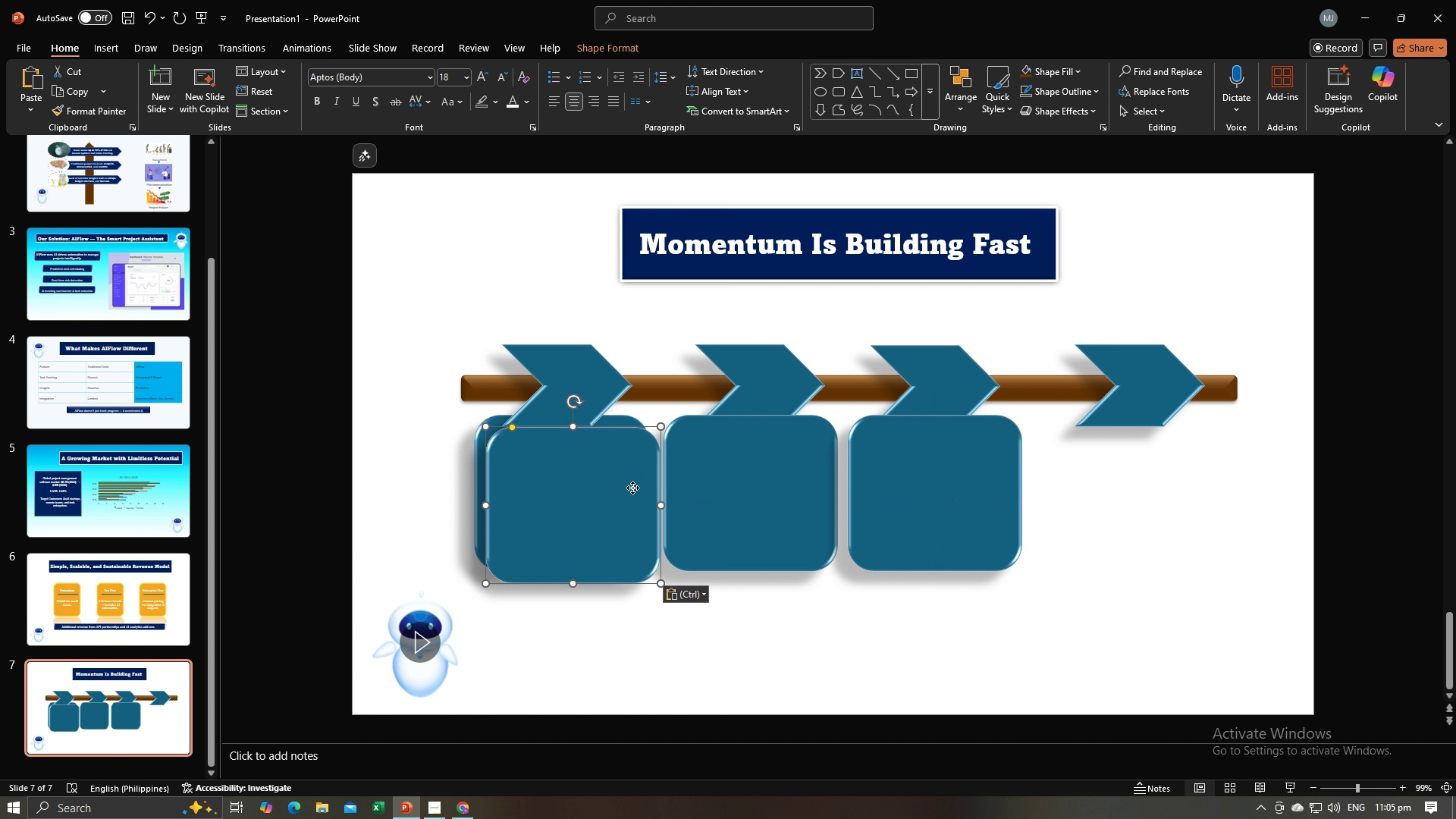 
left_click_drag(start_coordinate=[632, 488], to_coordinate=[1181, 475])
 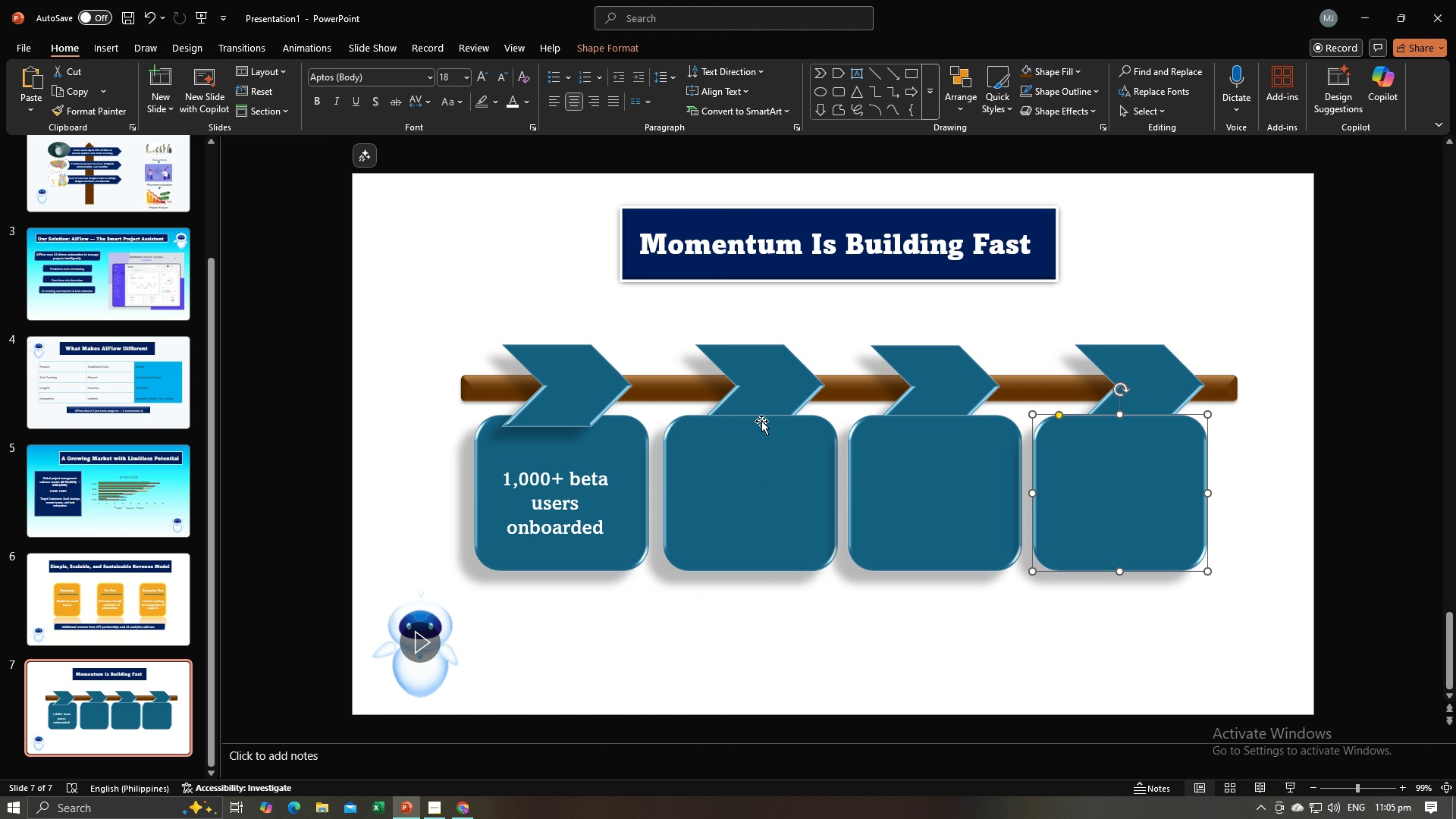 
left_click([774, 390])
 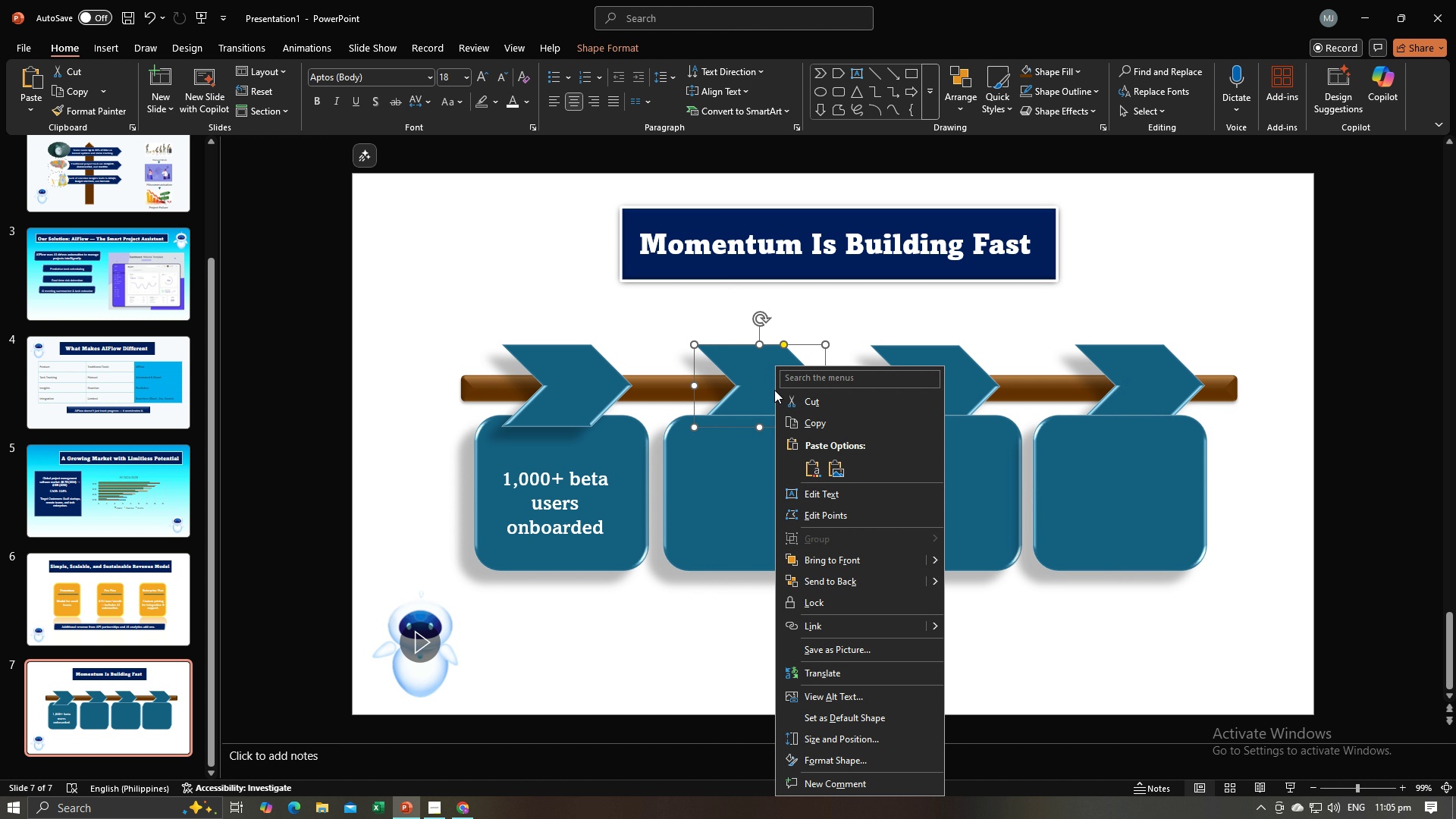 
right_click([774, 390])
 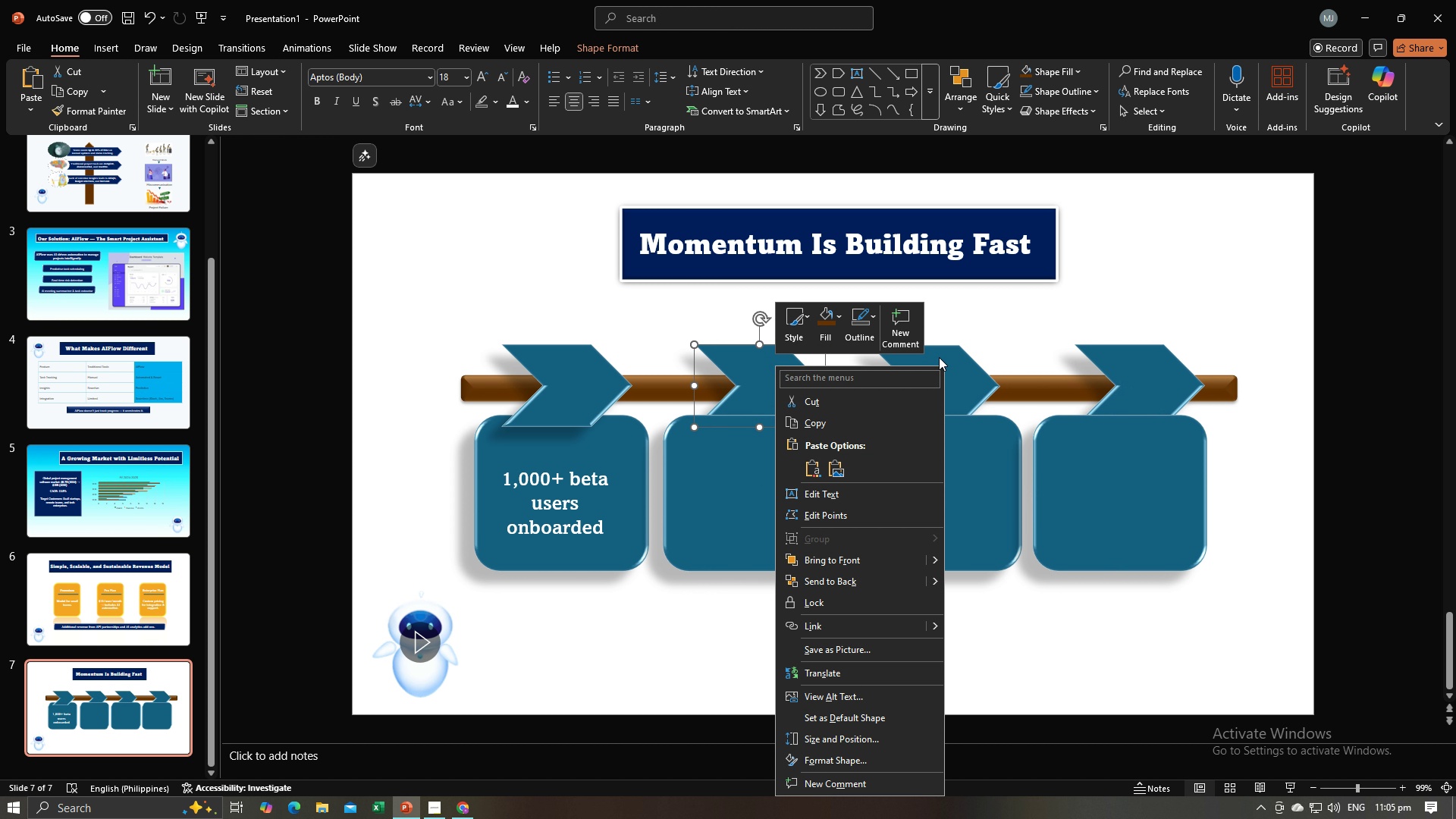 
key(Control+ControlLeft)
 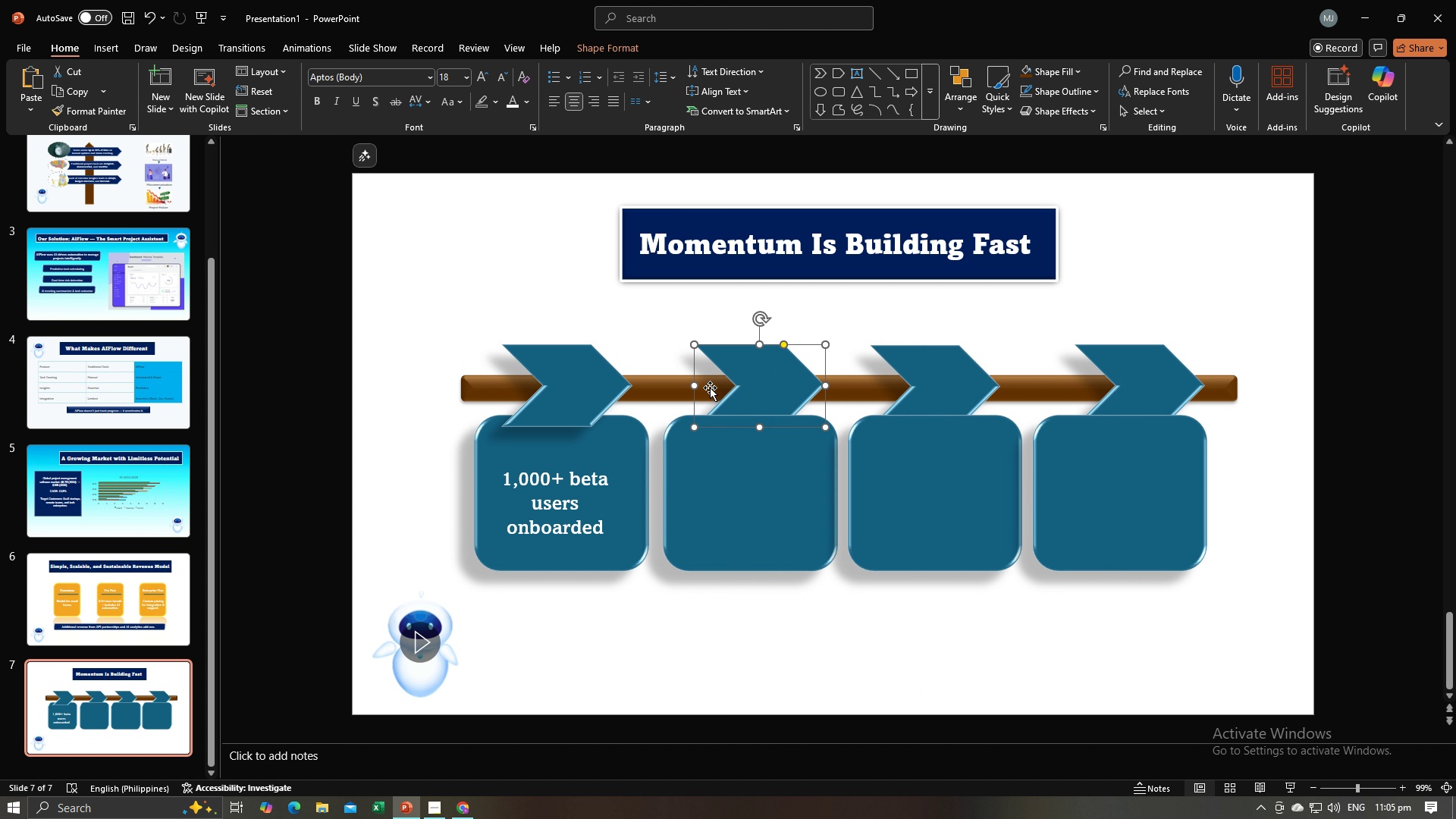 
left_click([710, 388])
 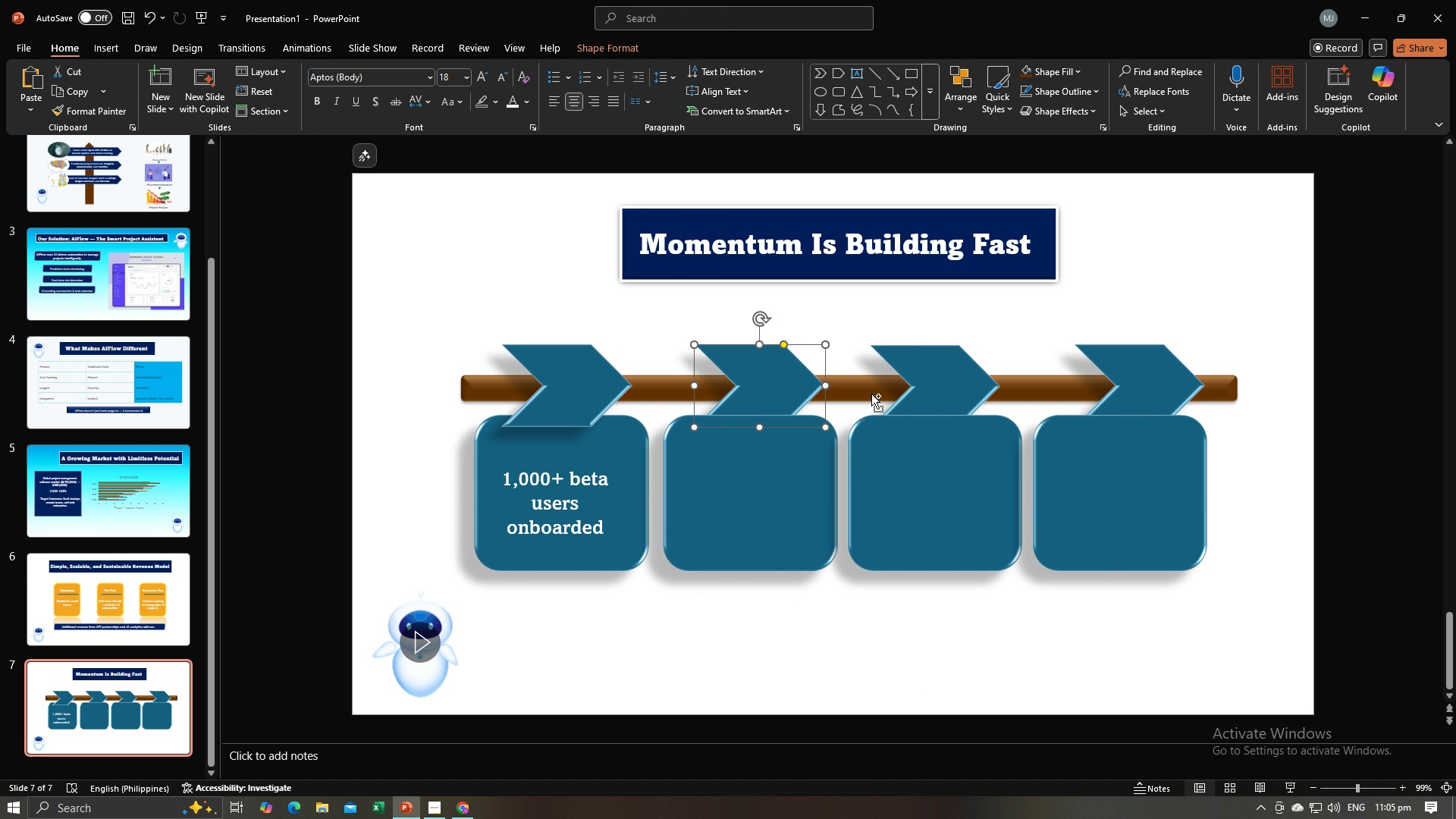 
hold_key(key=ControlLeft, duration=1.27)
left_click([918, 388])
 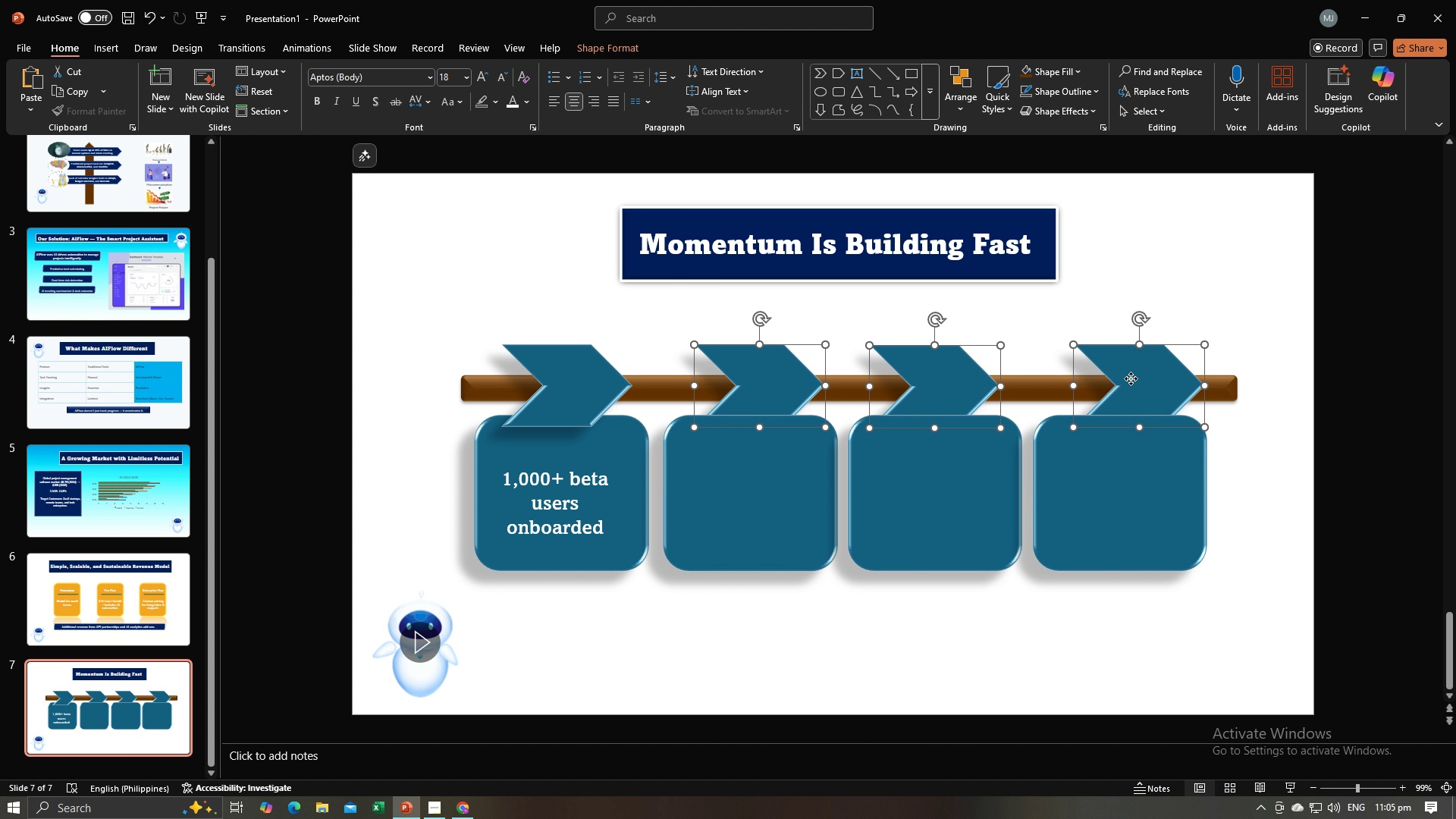 
left_click([1131, 378])
 